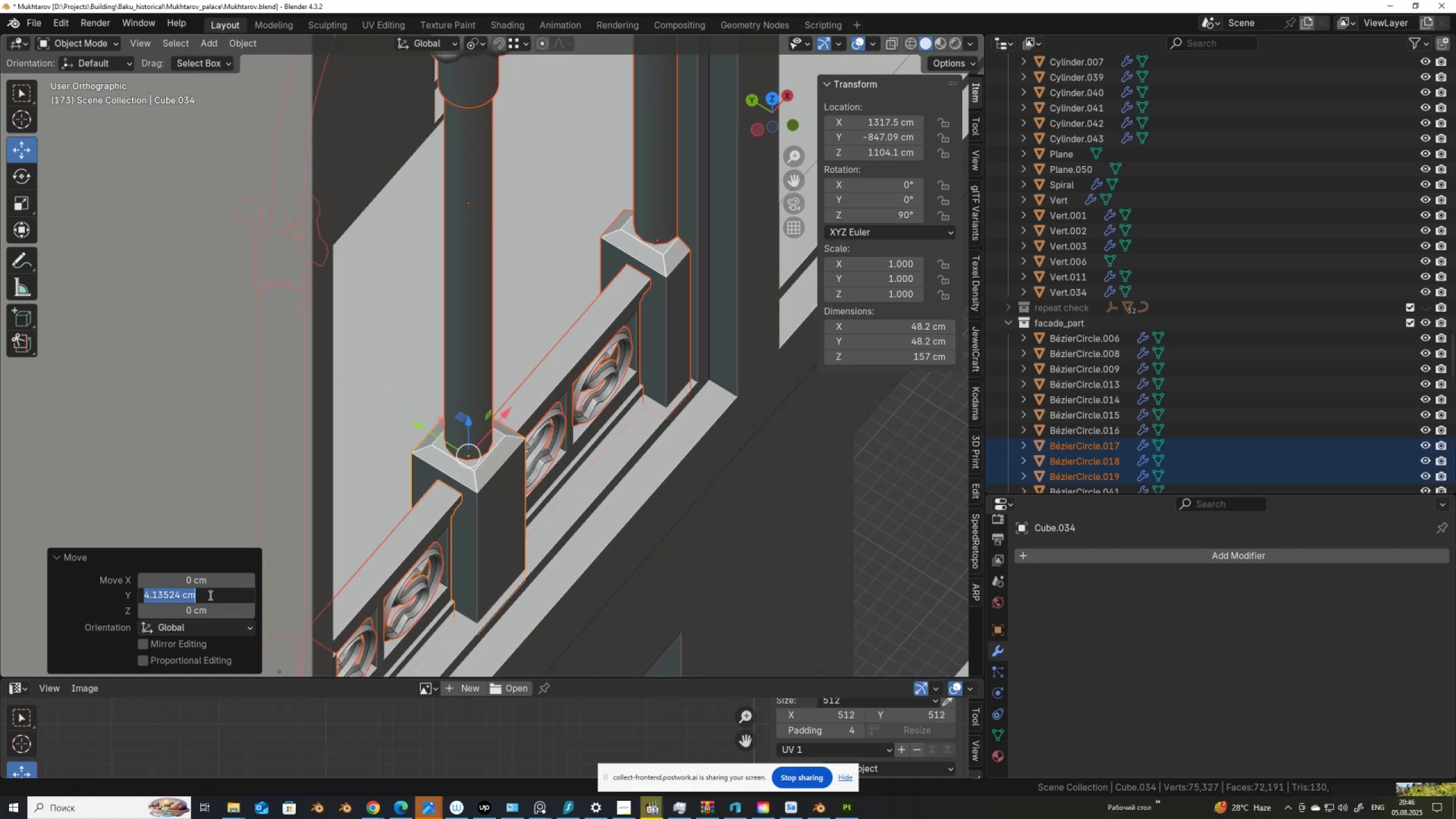 
key(Control+V)
 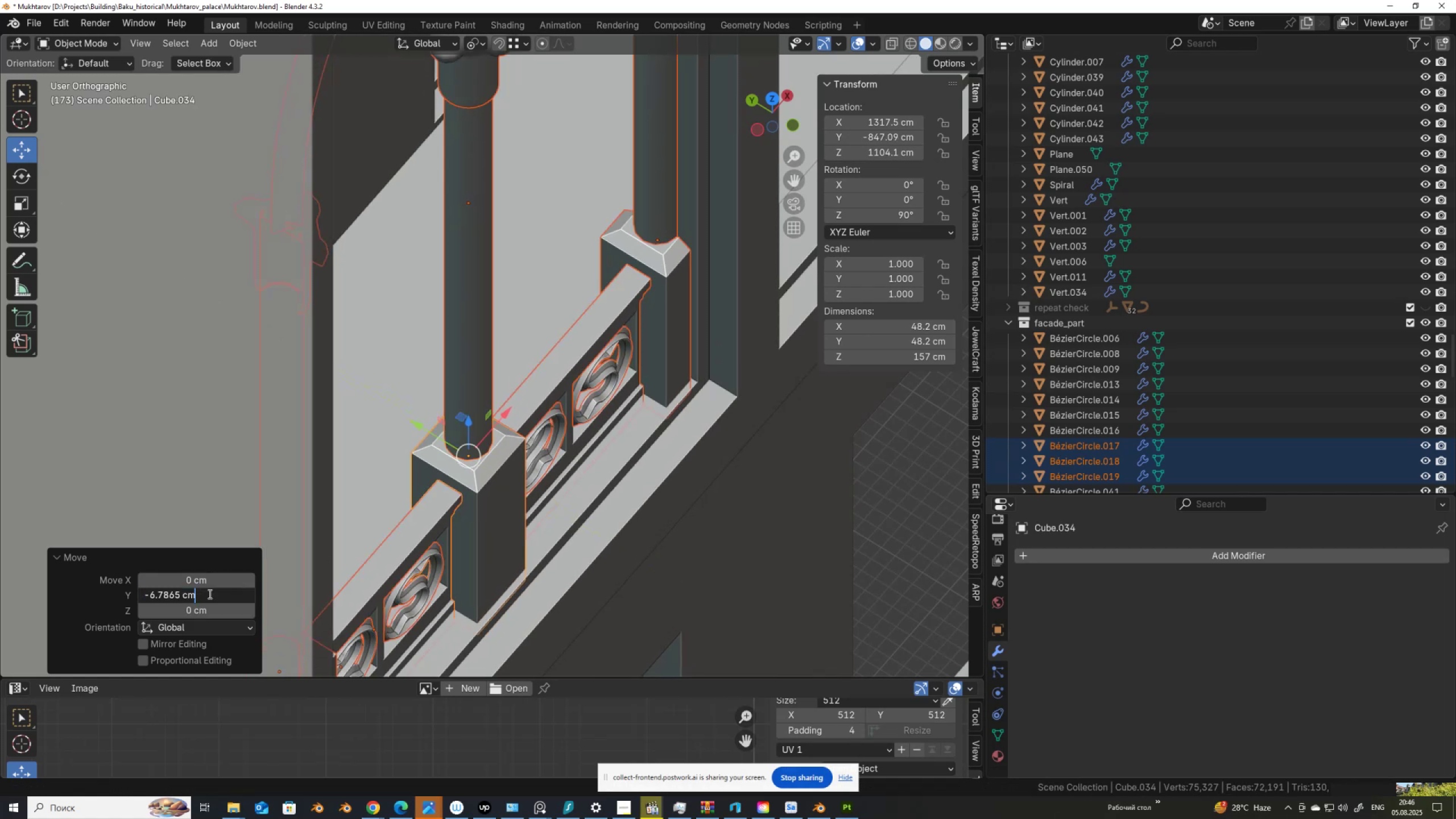 
key(NumpadEnter)
 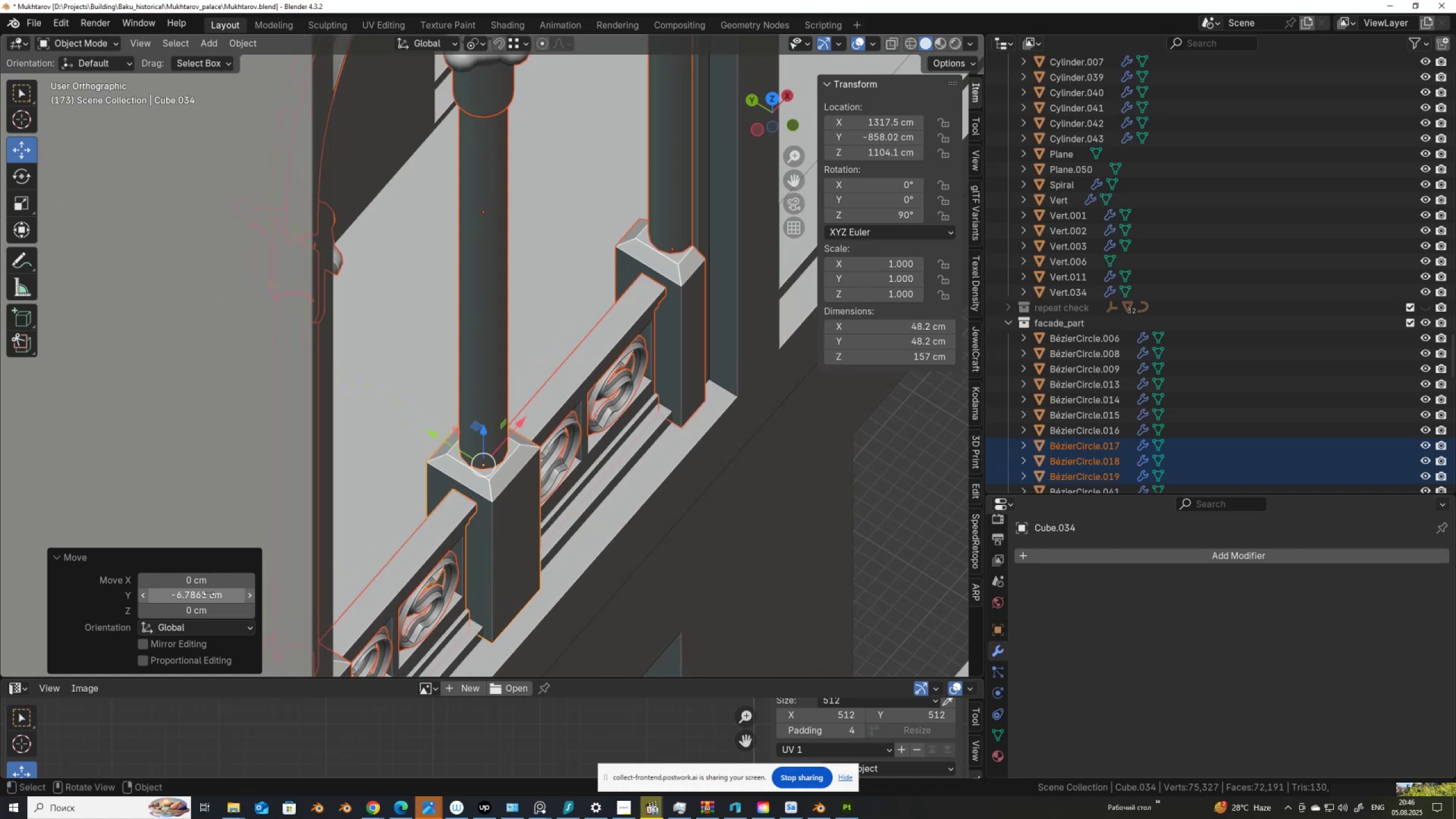 
left_click([209, 594])
 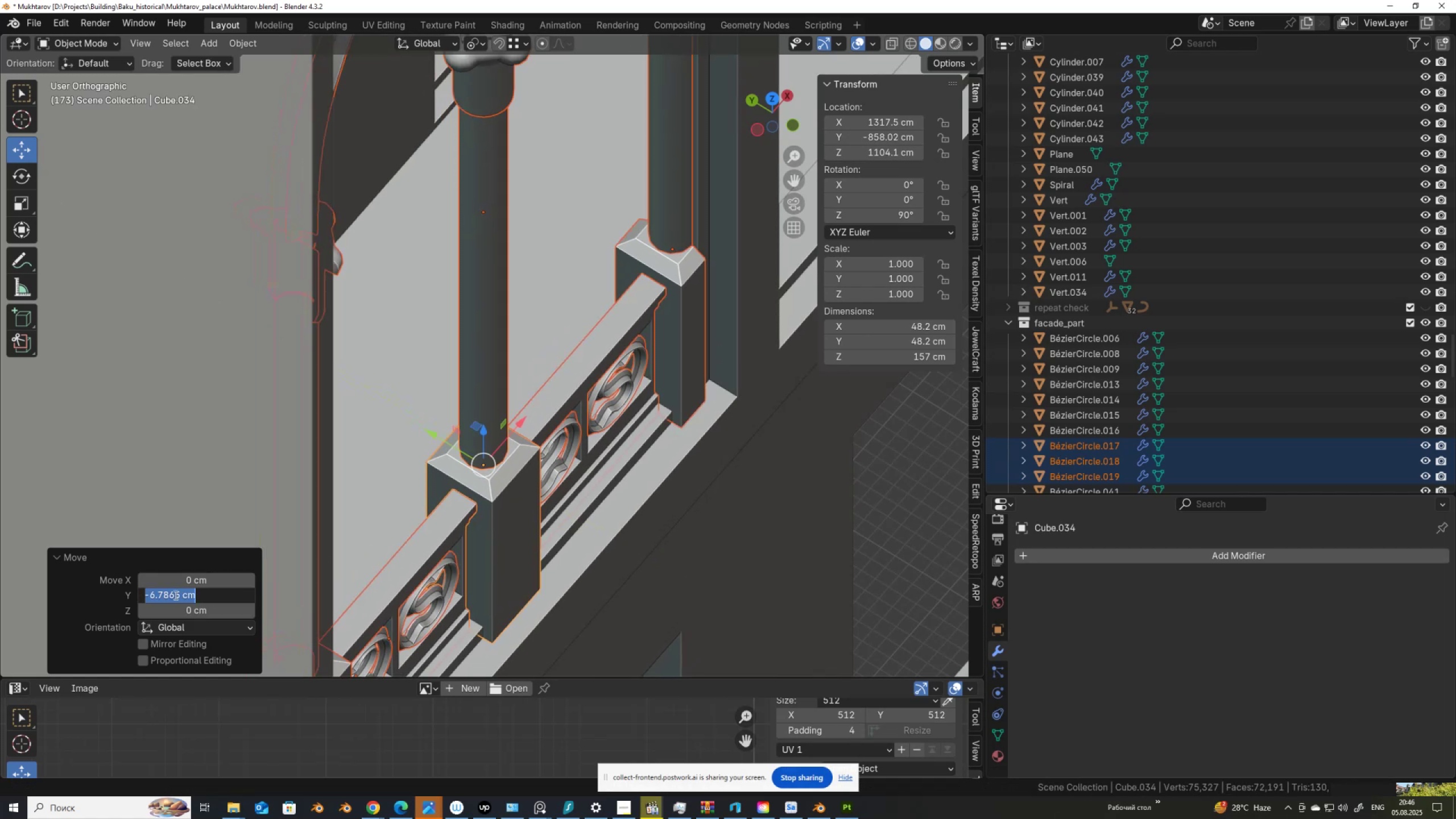 
key(ArrowLeft)
 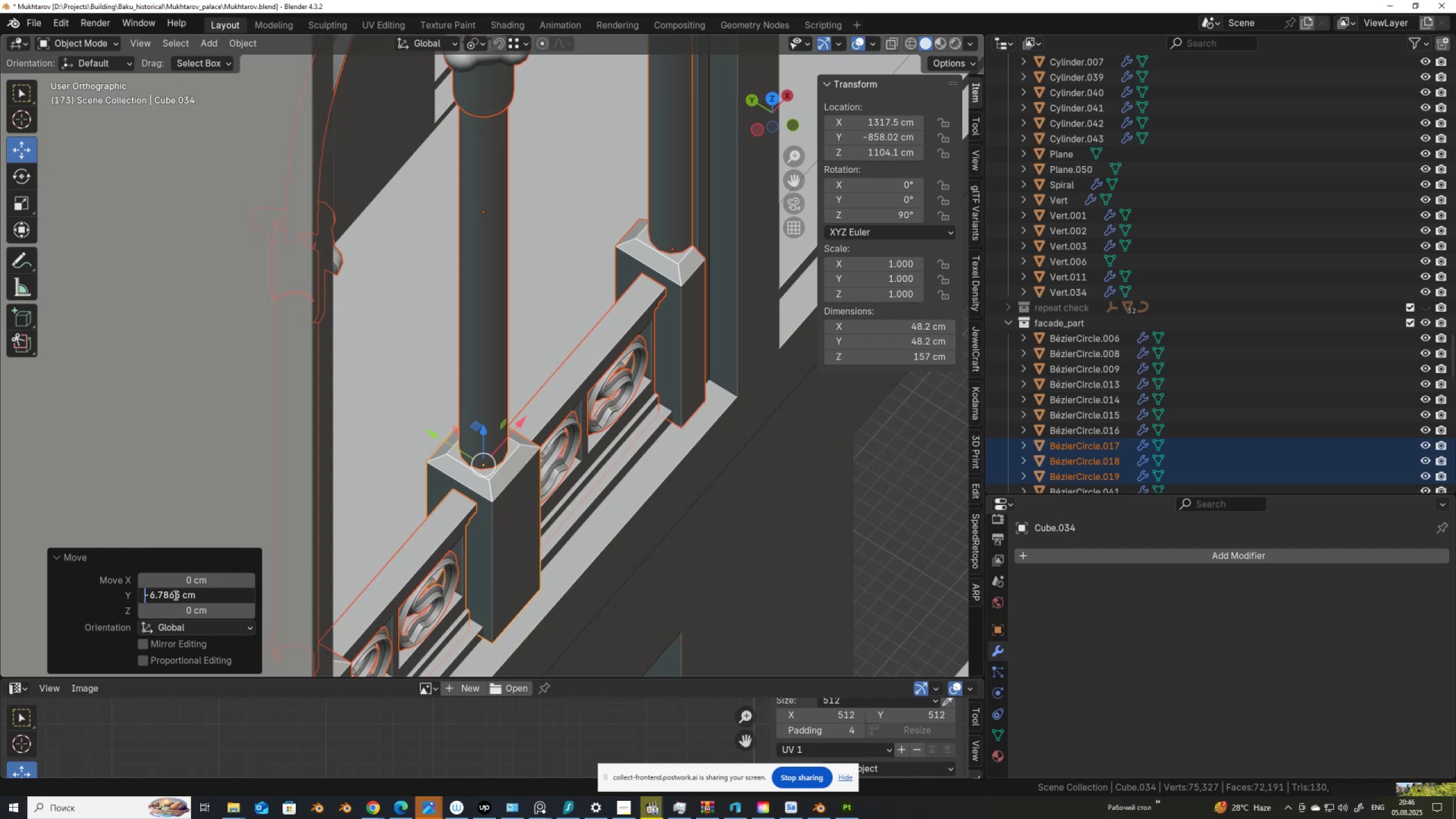 
key(Delete)
 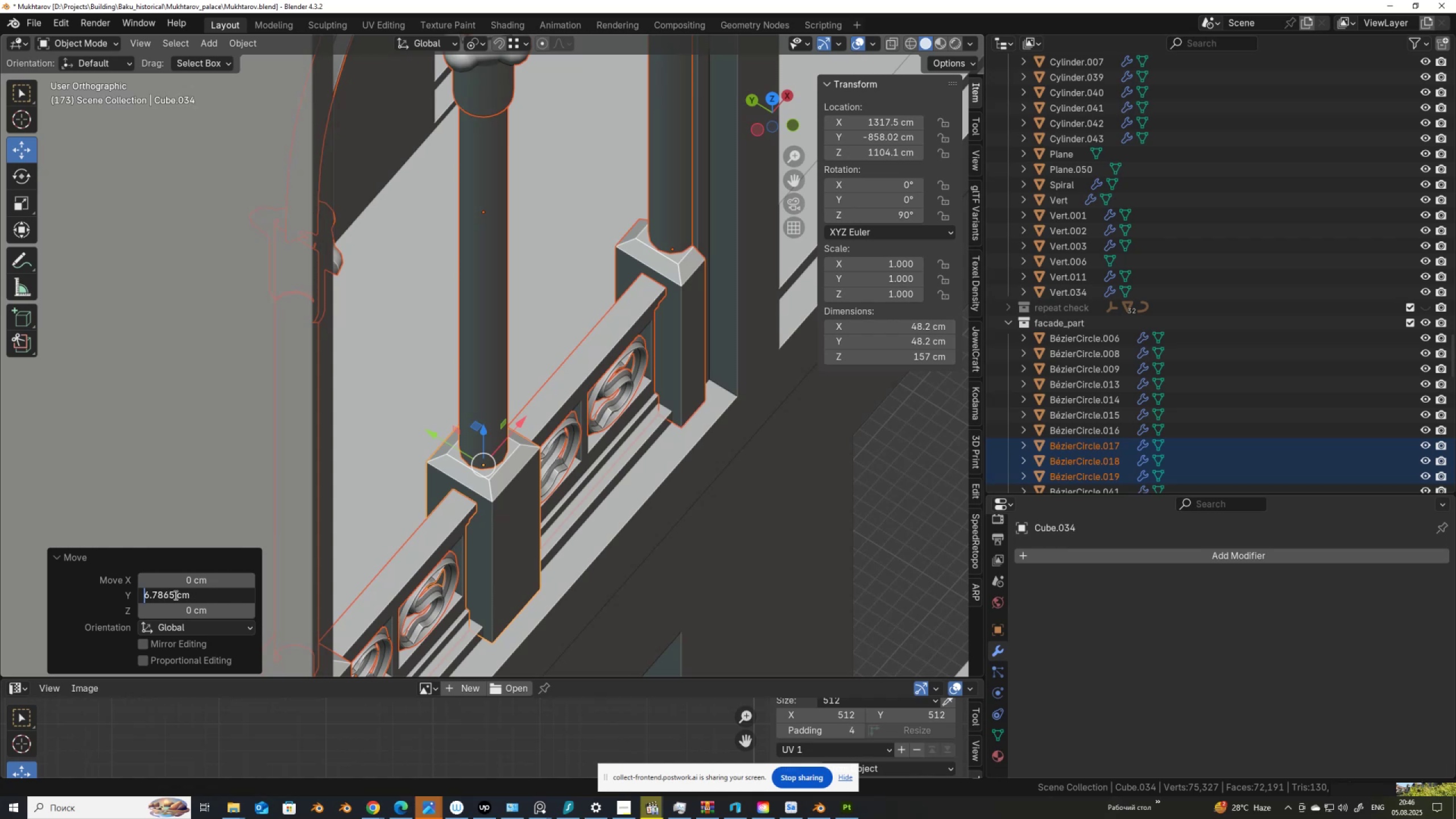 
key(Enter)
 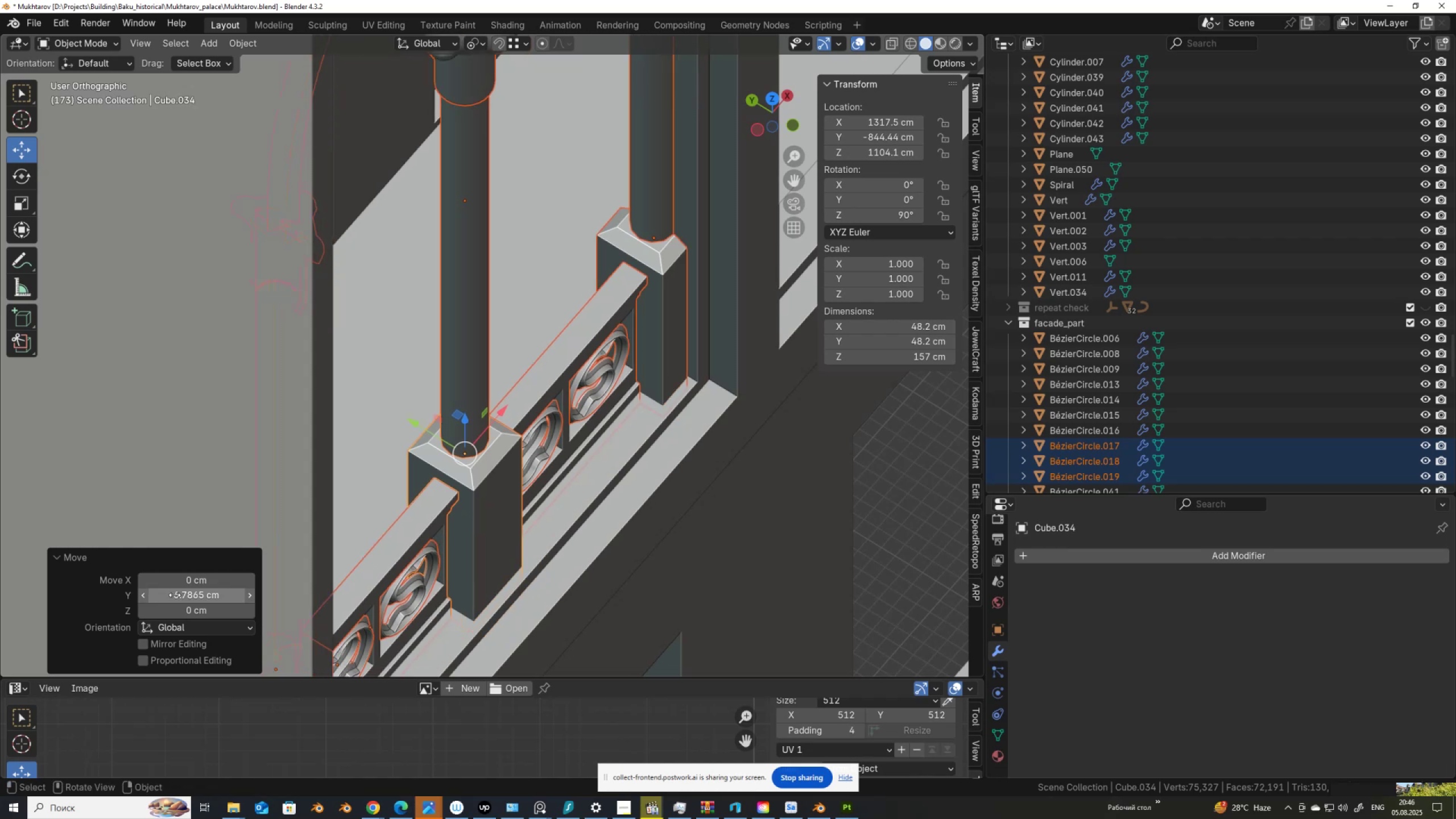 
scroll: coordinate [229, 332], scroll_direction: down, amount: 7.0
 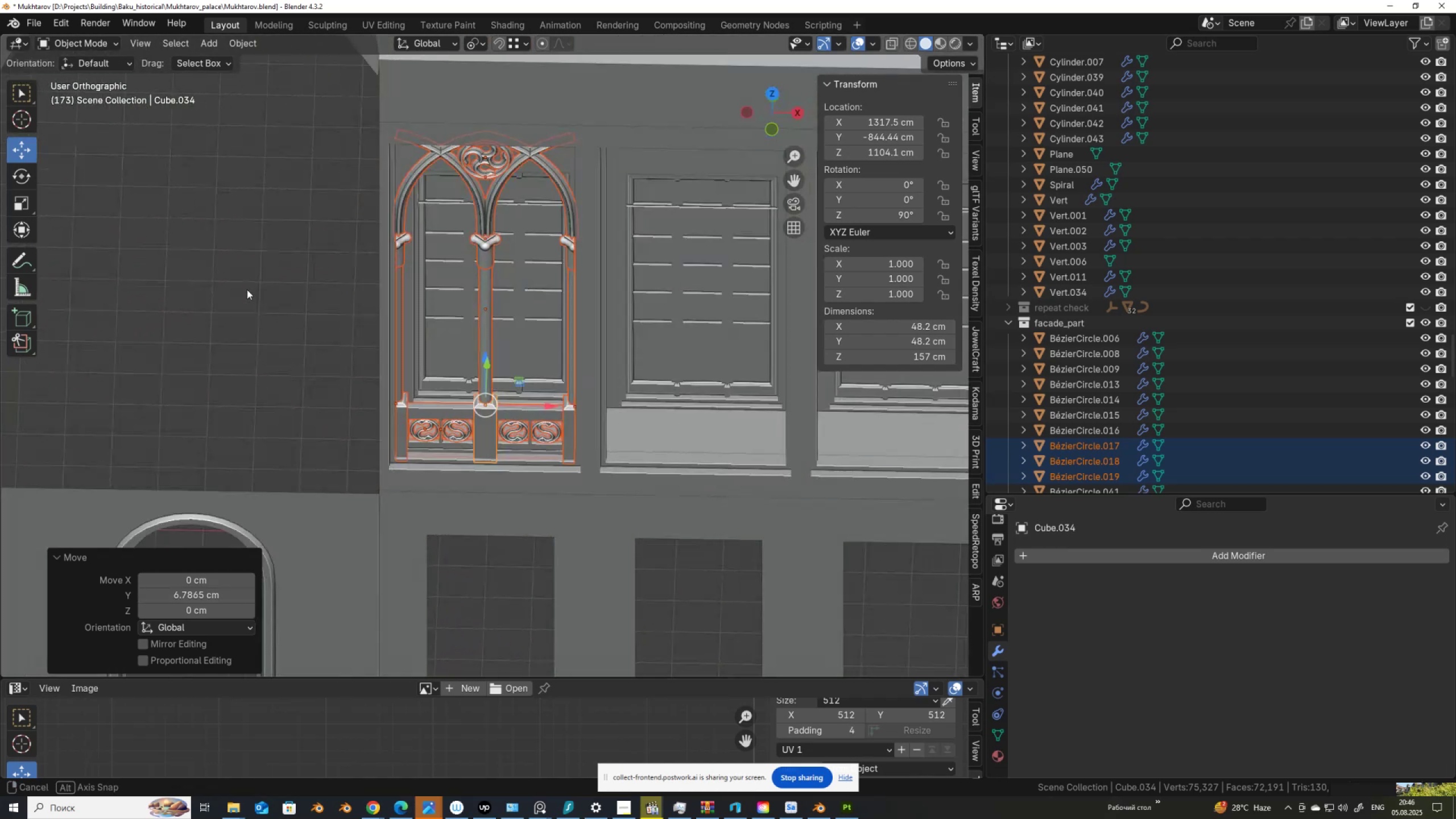 
hold_key(key=ShiftLeft, duration=0.5)
 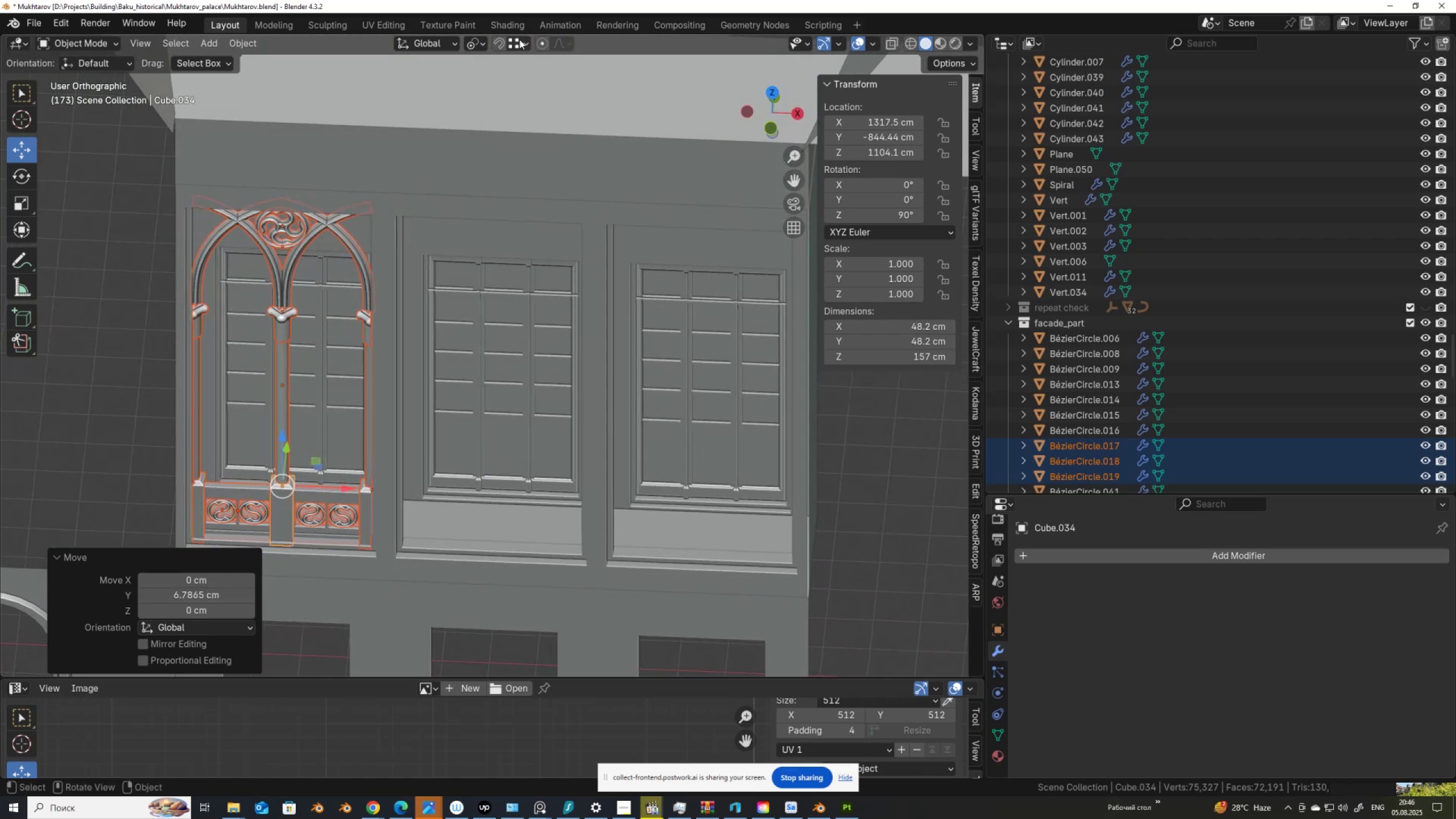 
left_click([482, 42])
 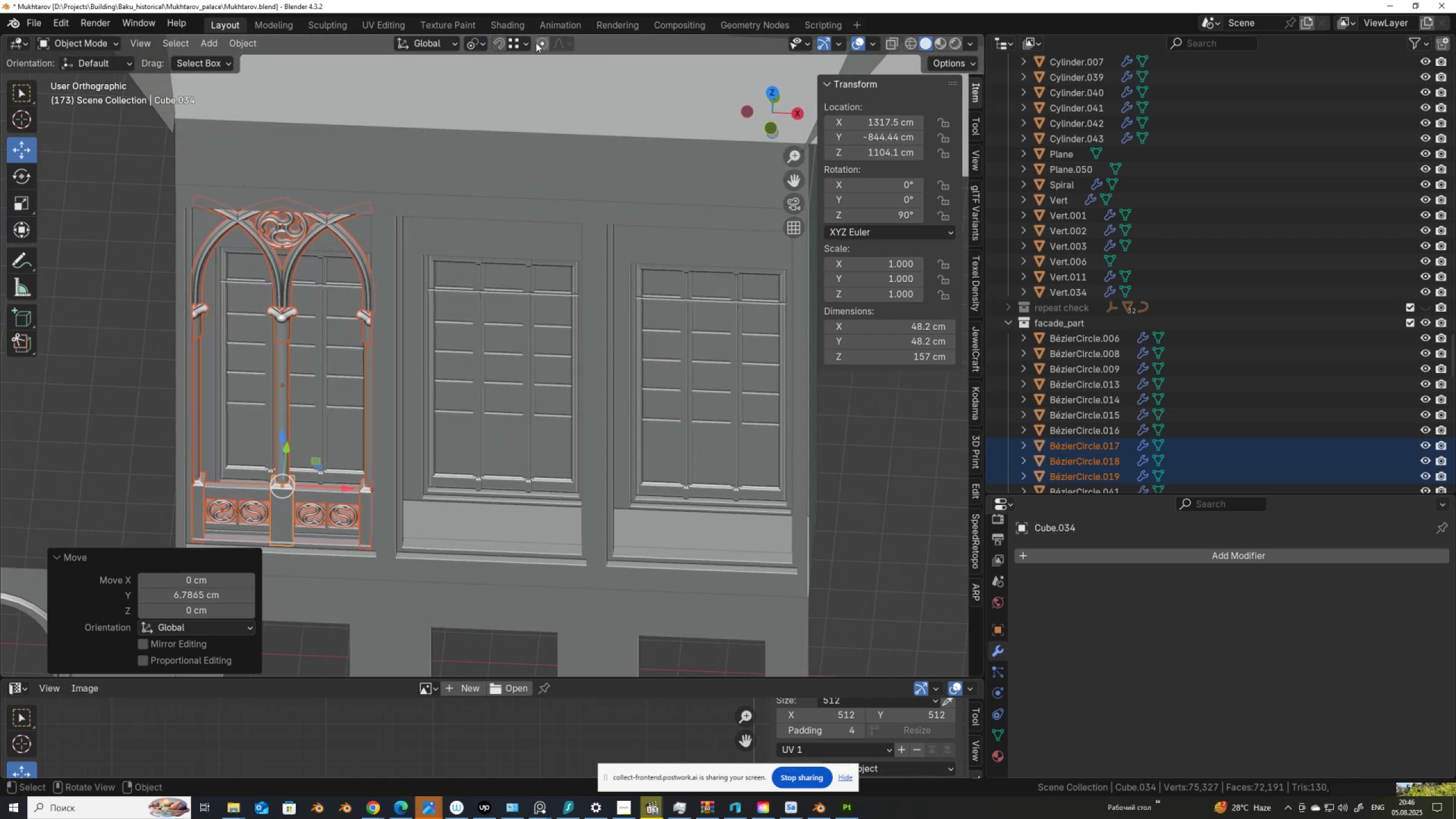 
left_click([527, 44])
 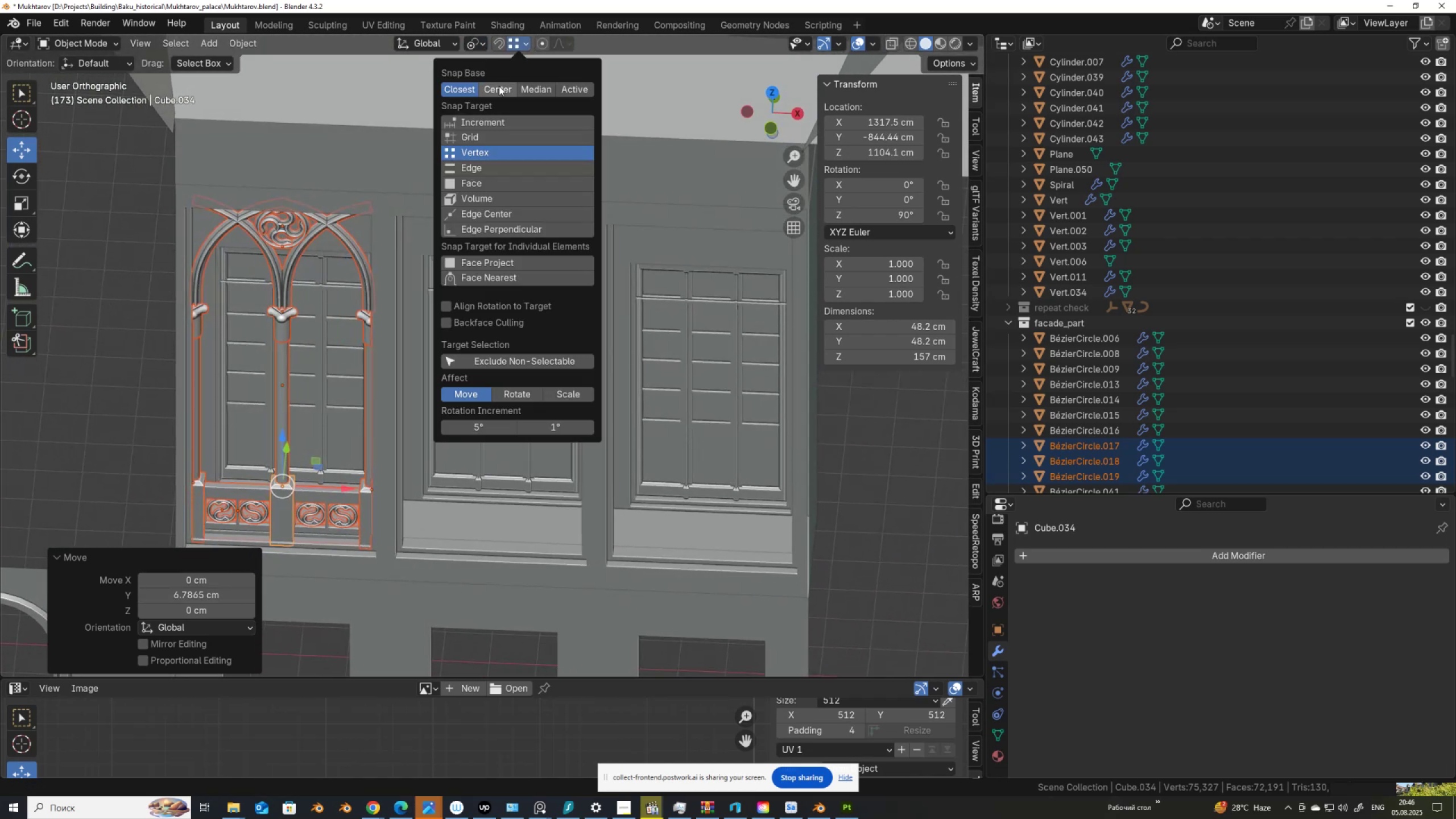 
left_click([499, 86])
 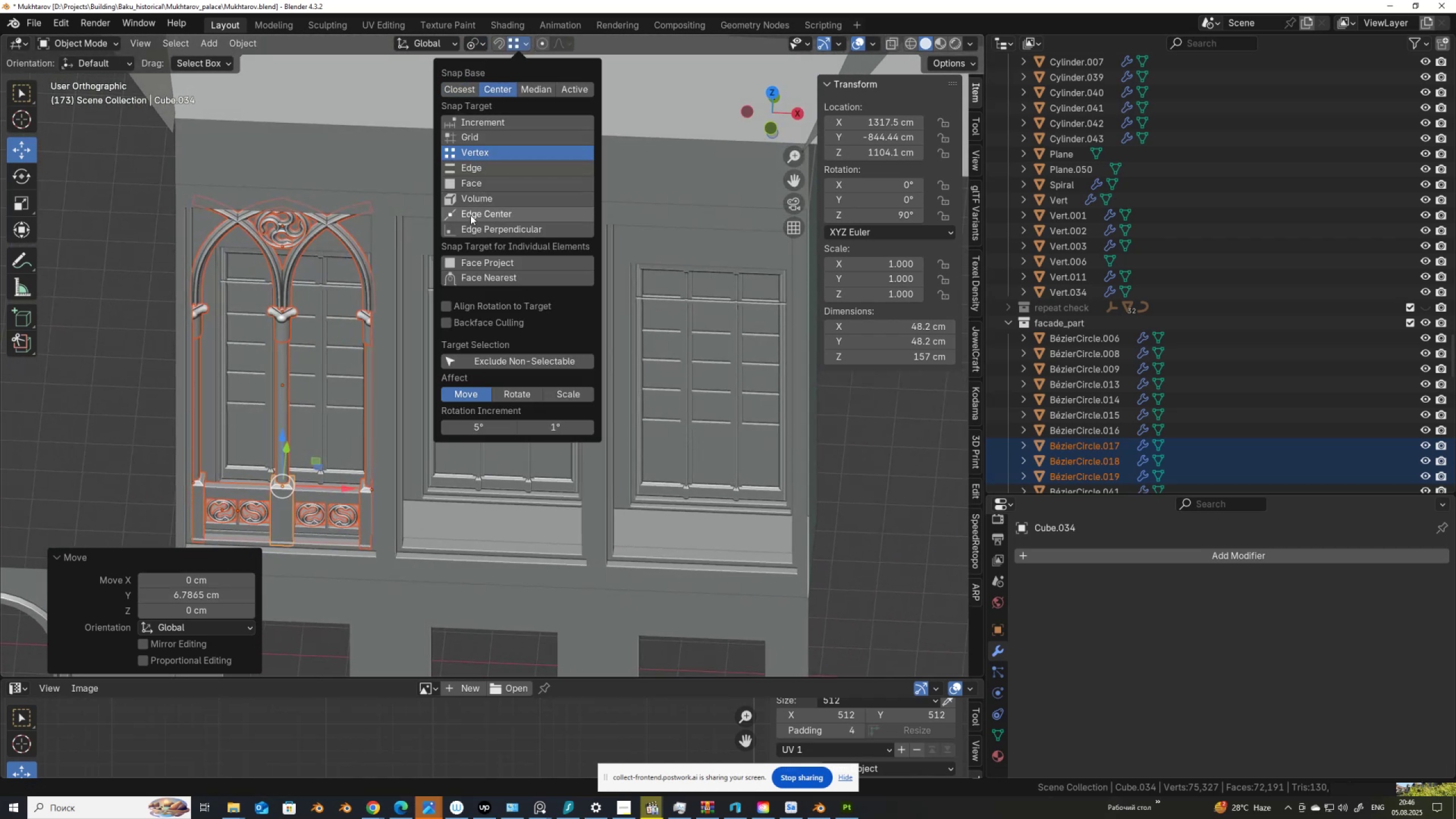 
left_click([470, 213])
 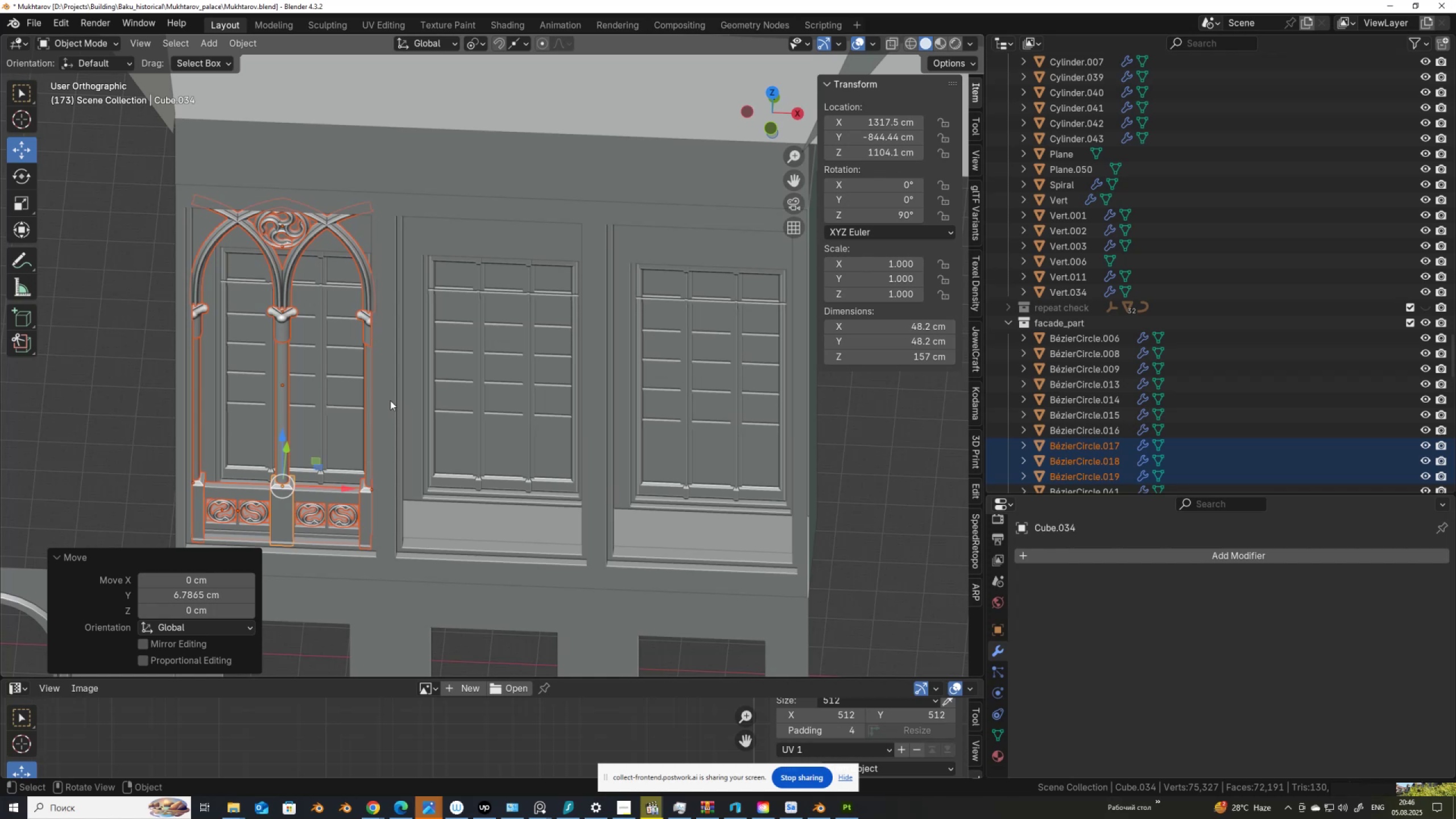 
hold_key(key=AltLeft, duration=0.33)
 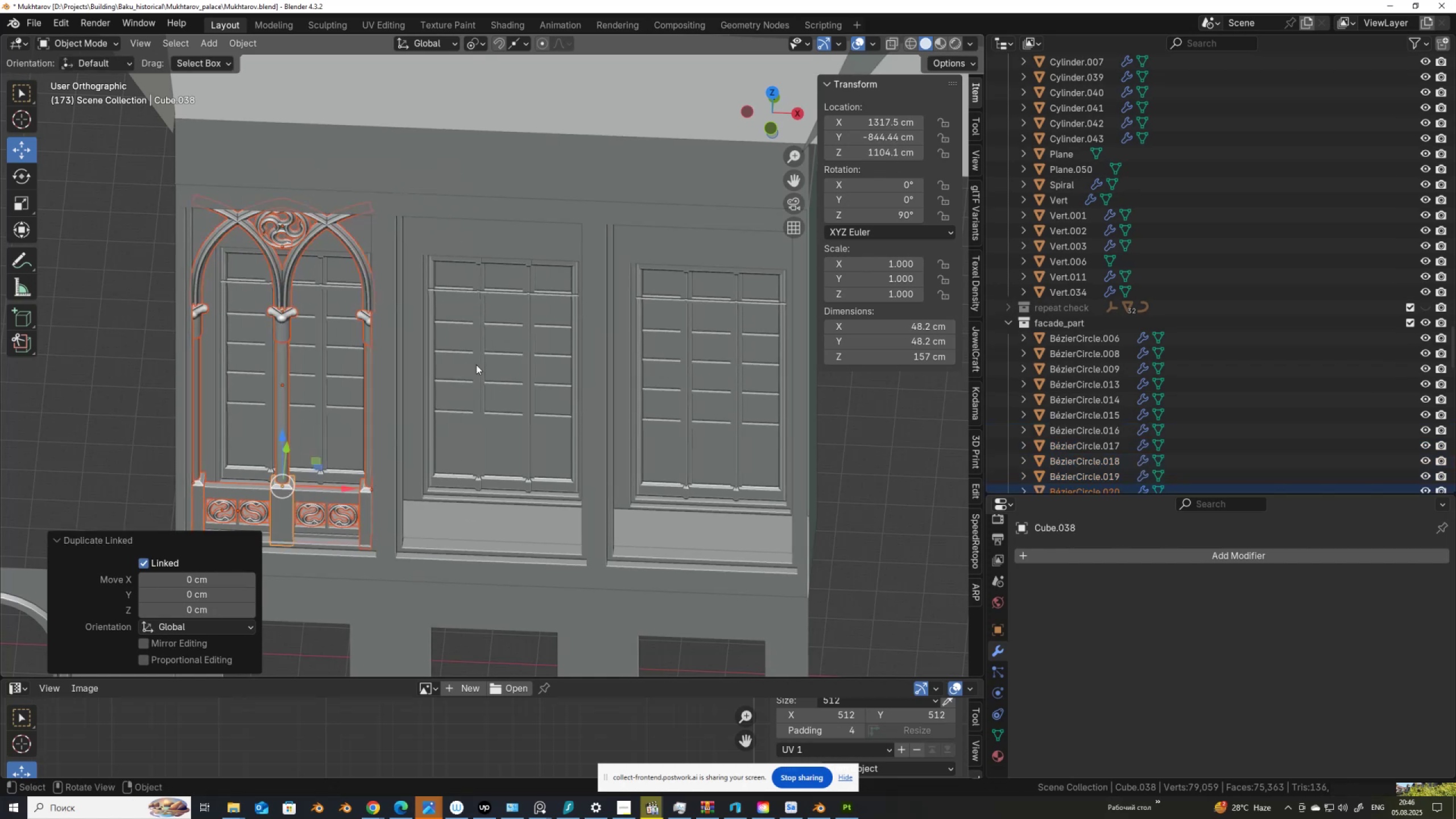 
key(D)
 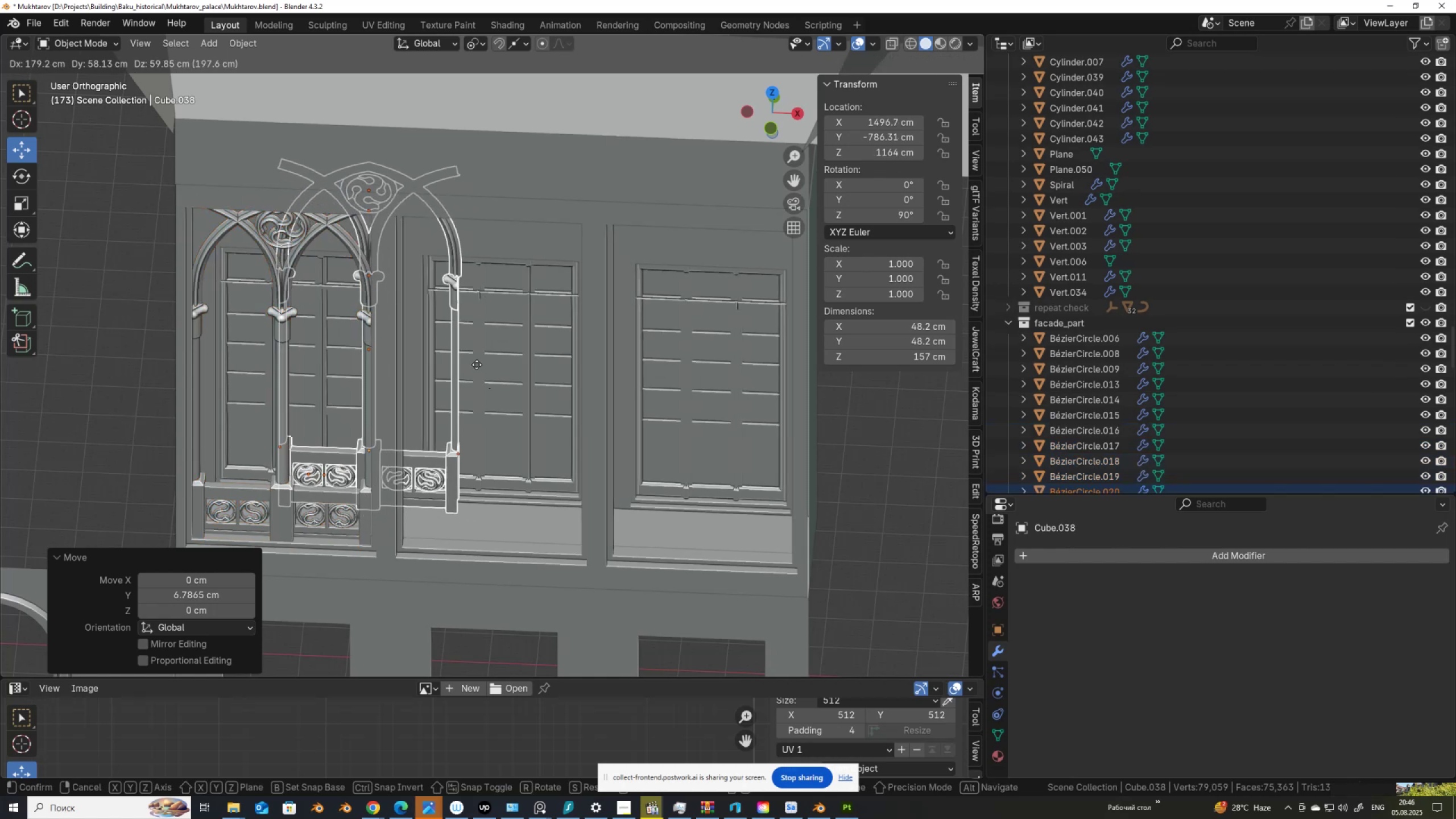 
right_click([476, 365])
 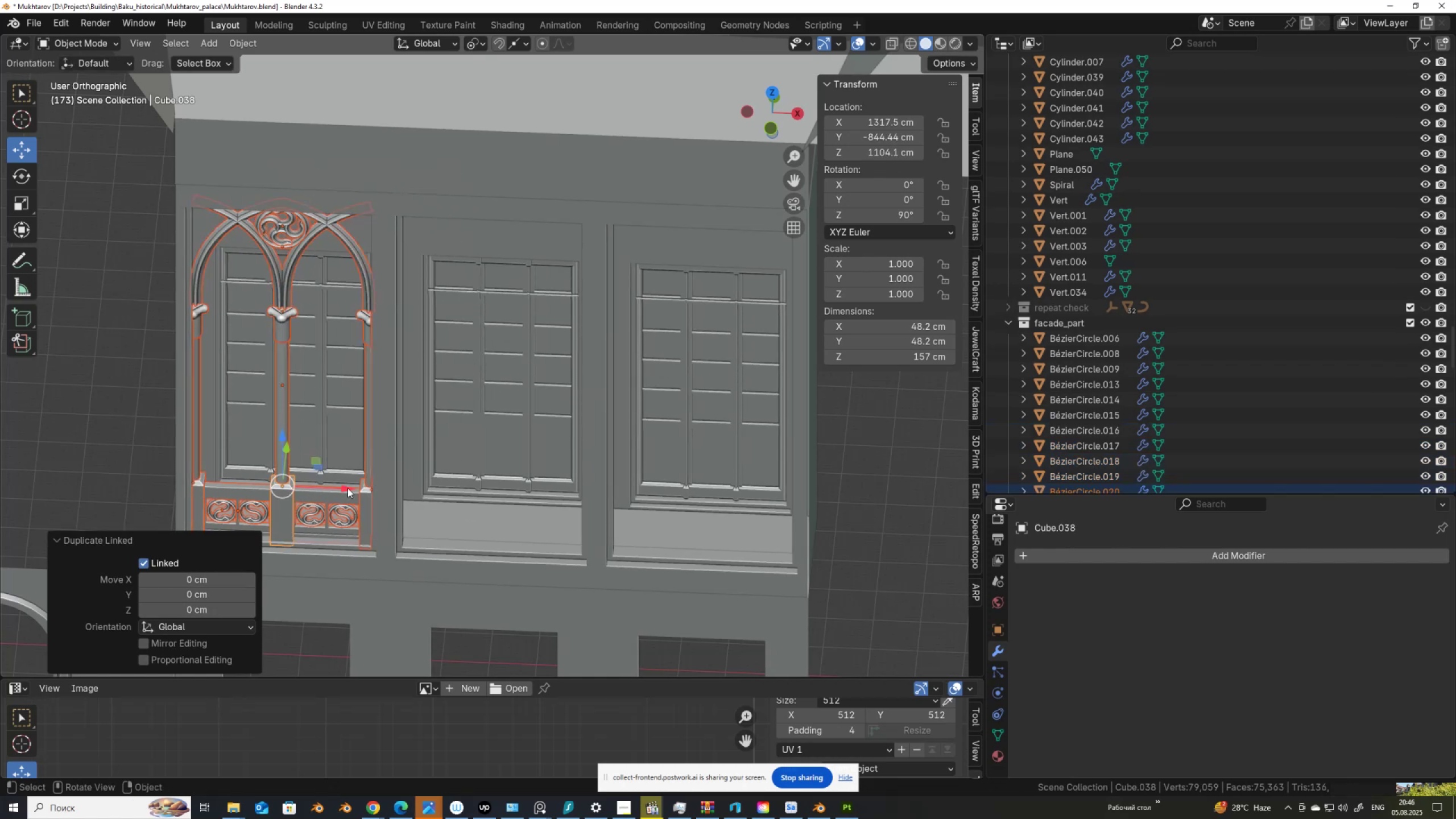 
left_click_drag(start_coordinate=[348, 489], to_coordinate=[491, 562])
 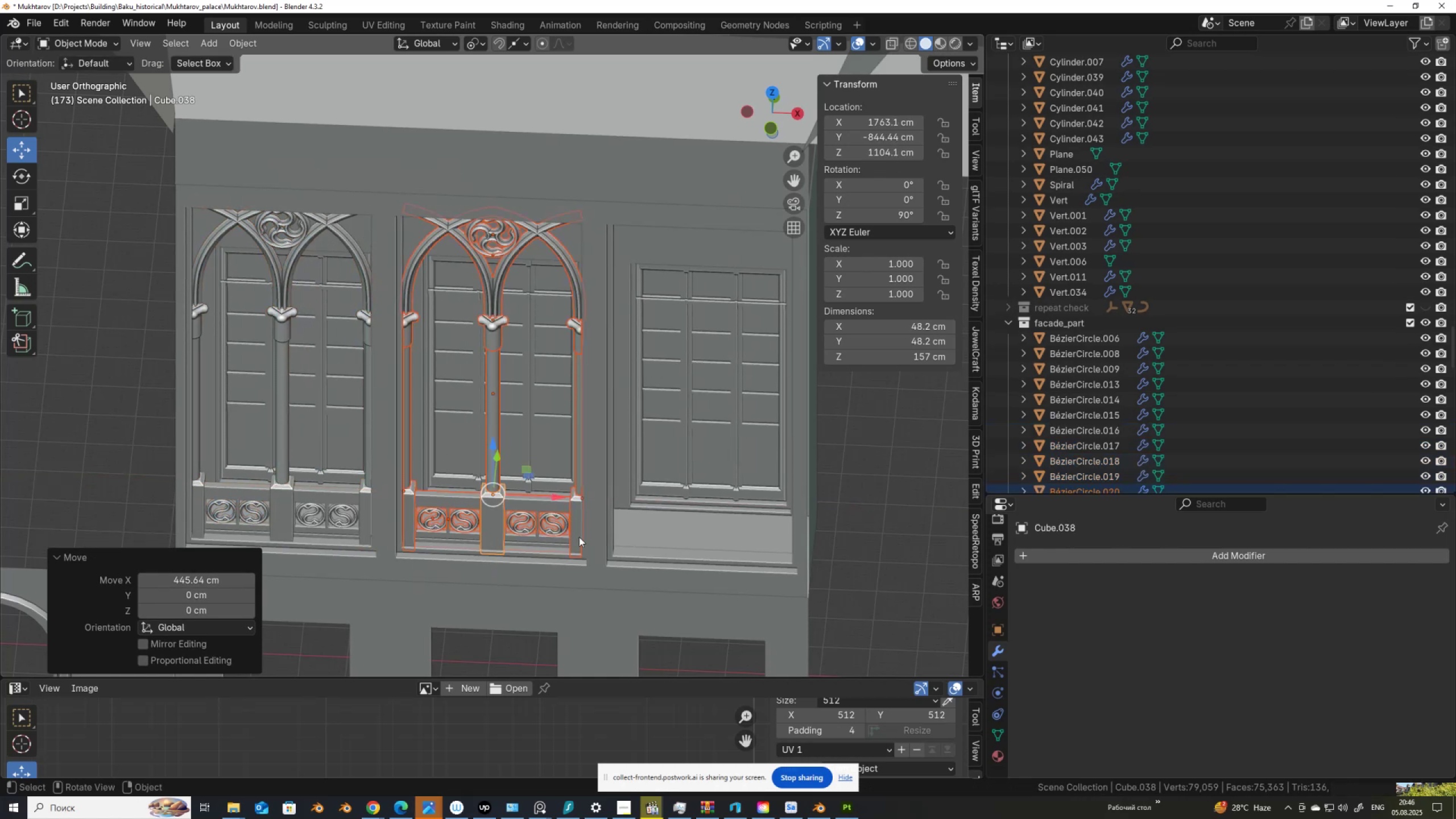 
hold_key(key=ControlLeft, duration=0.74)
 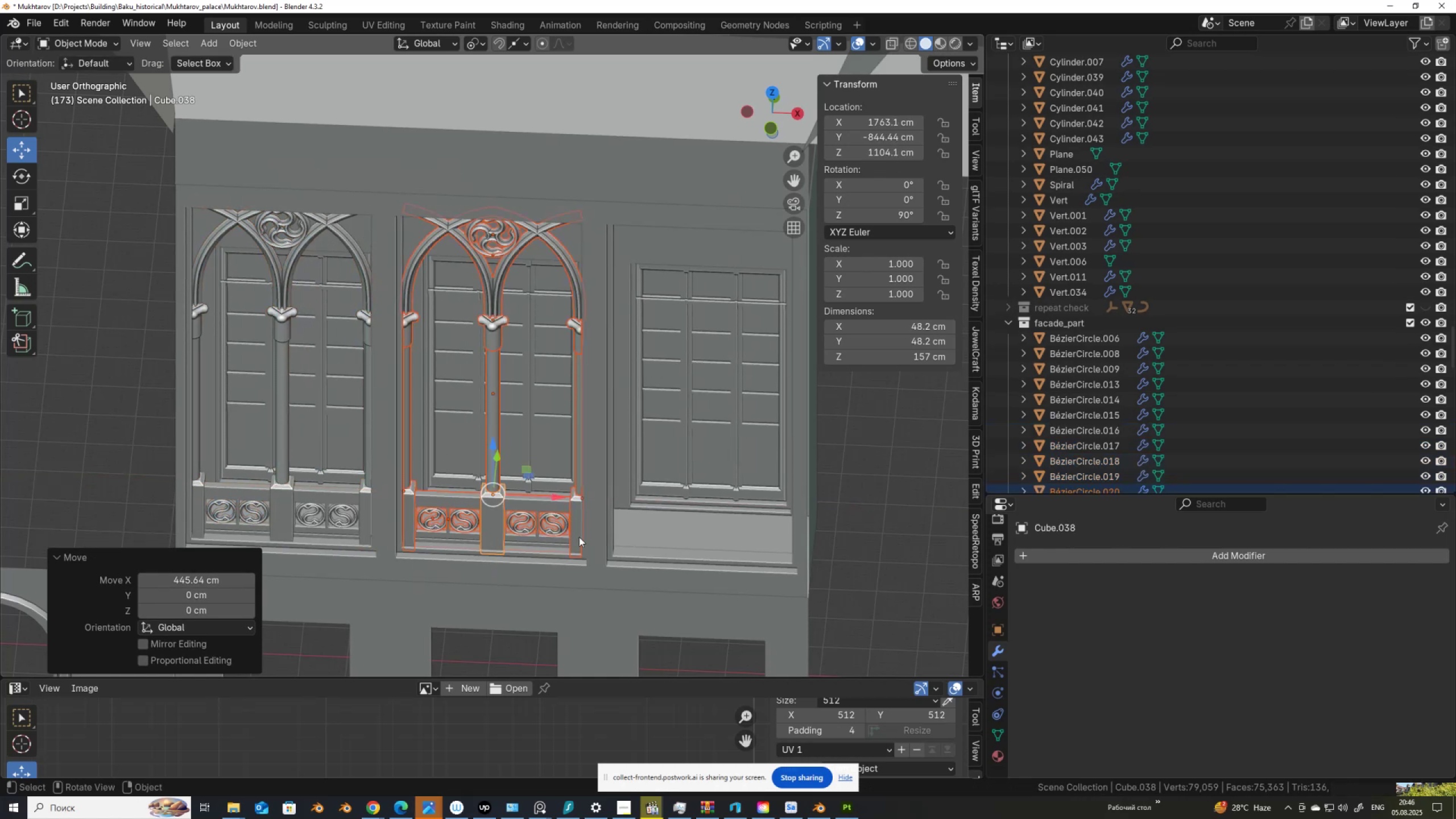 
key(Alt+D)
 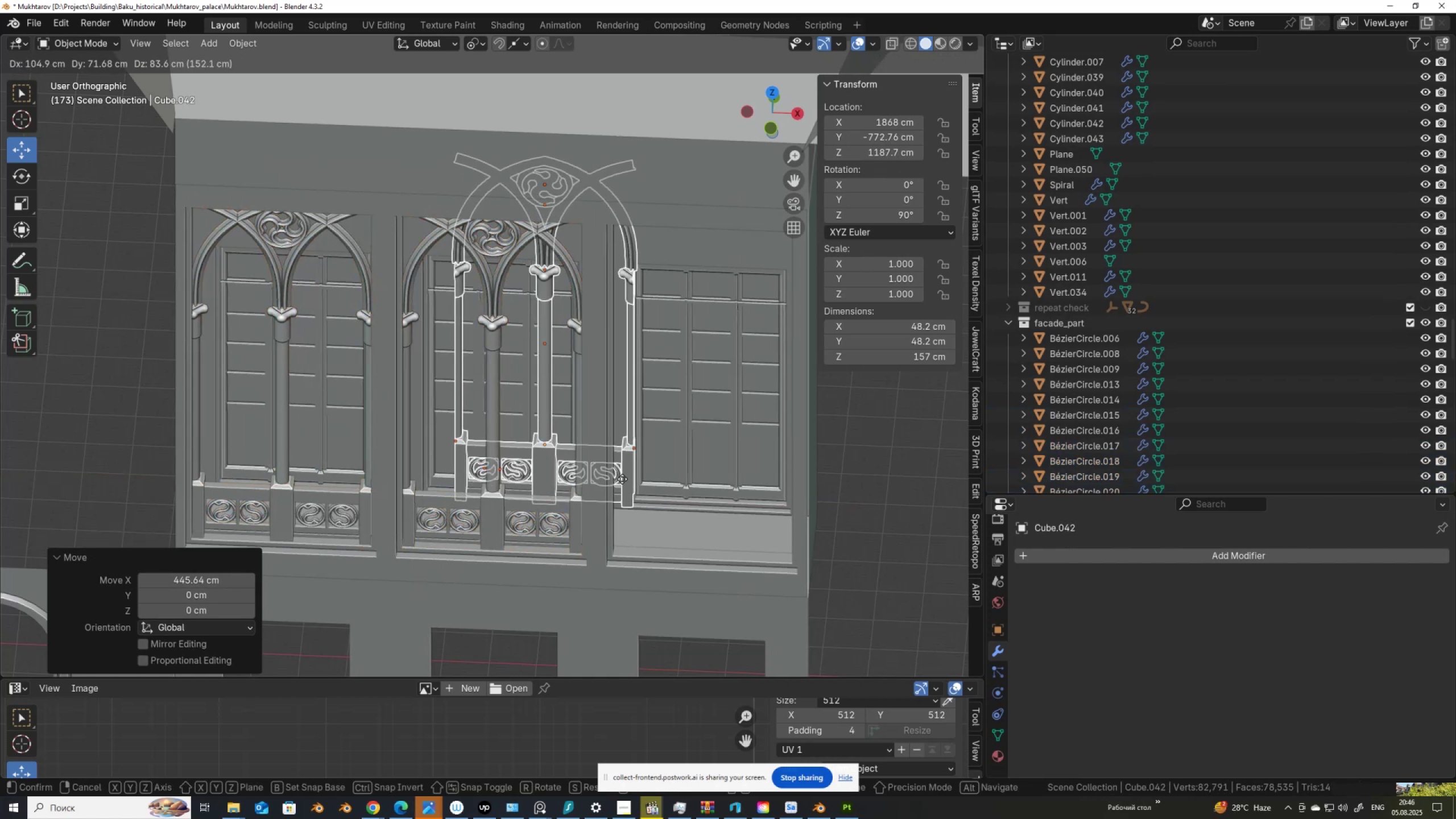 
right_click([622, 479])
 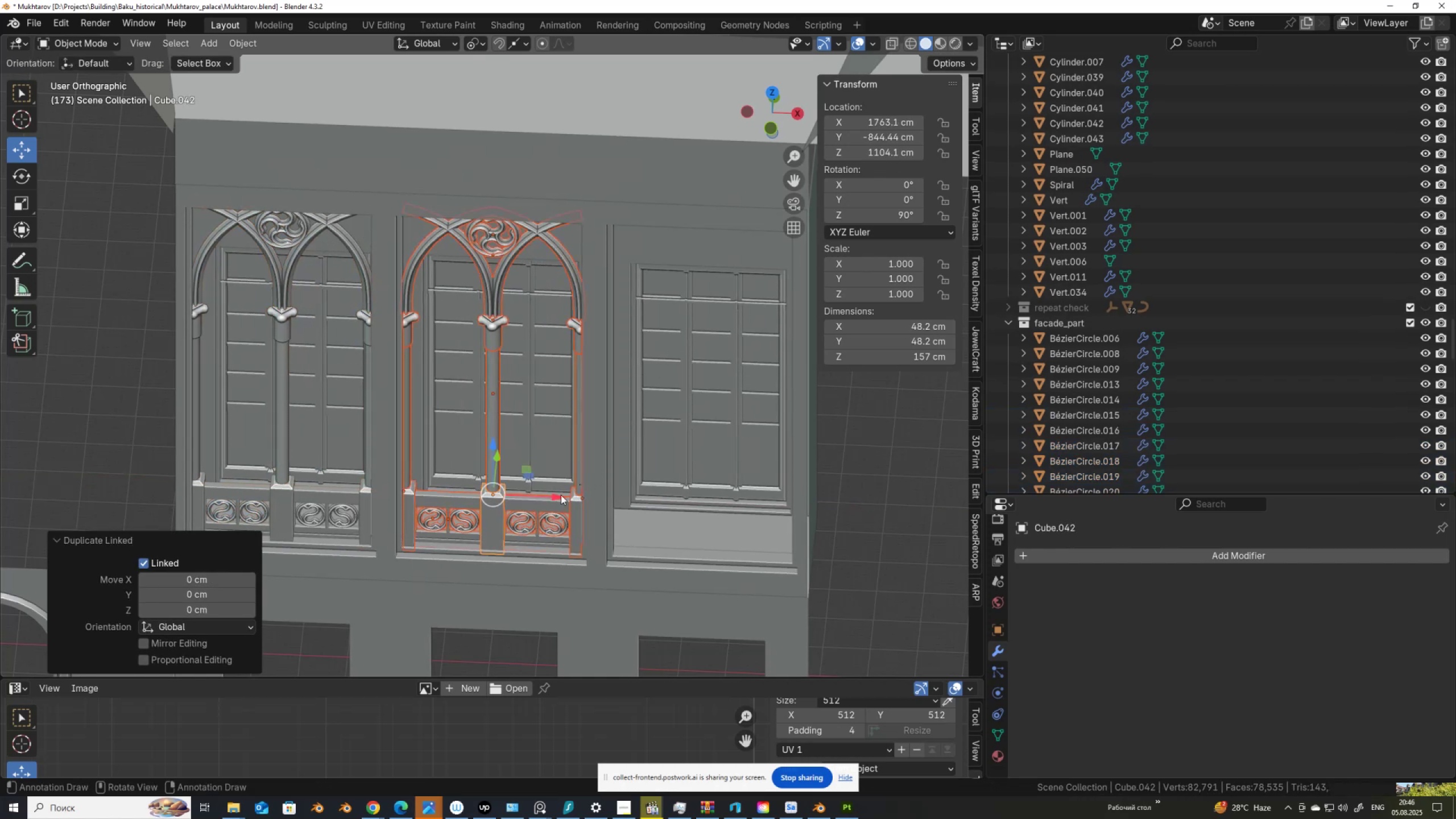 
left_click_drag(start_coordinate=[559, 497], to_coordinate=[704, 570])
 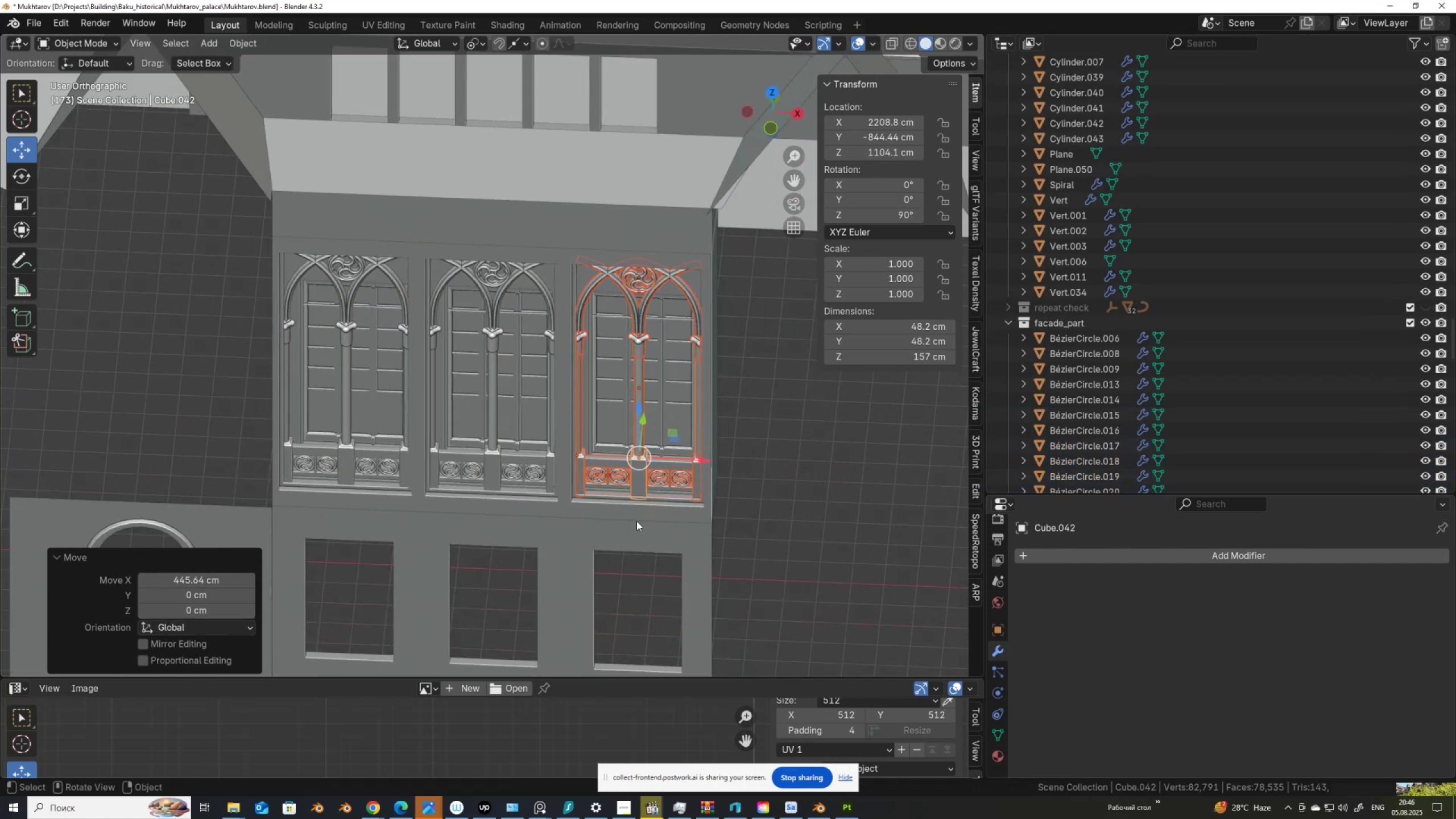 
hold_key(key=ControlLeft, duration=0.62)
 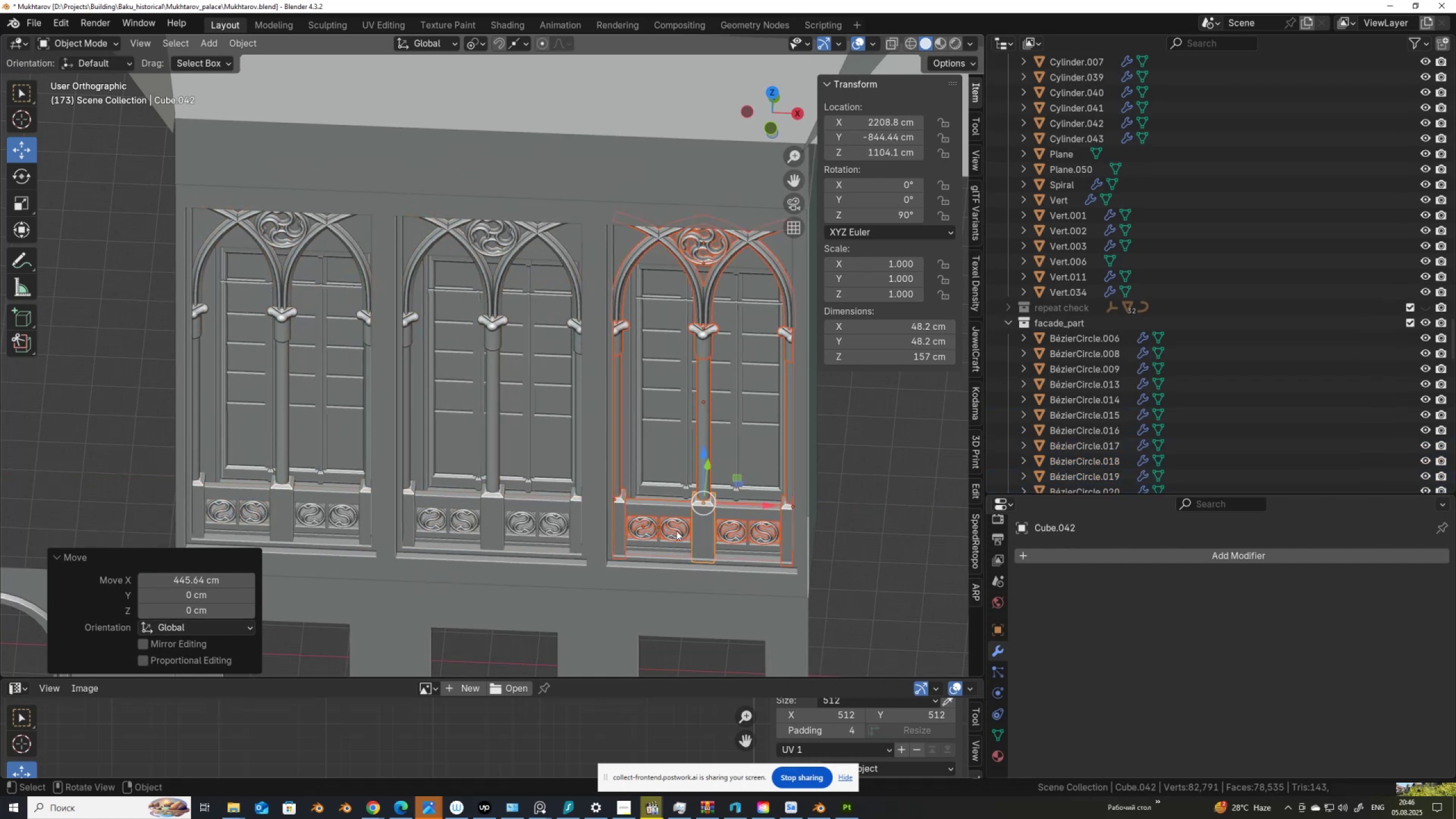 
scroll: coordinate [585, 522], scroll_direction: down, amount: 4.0
 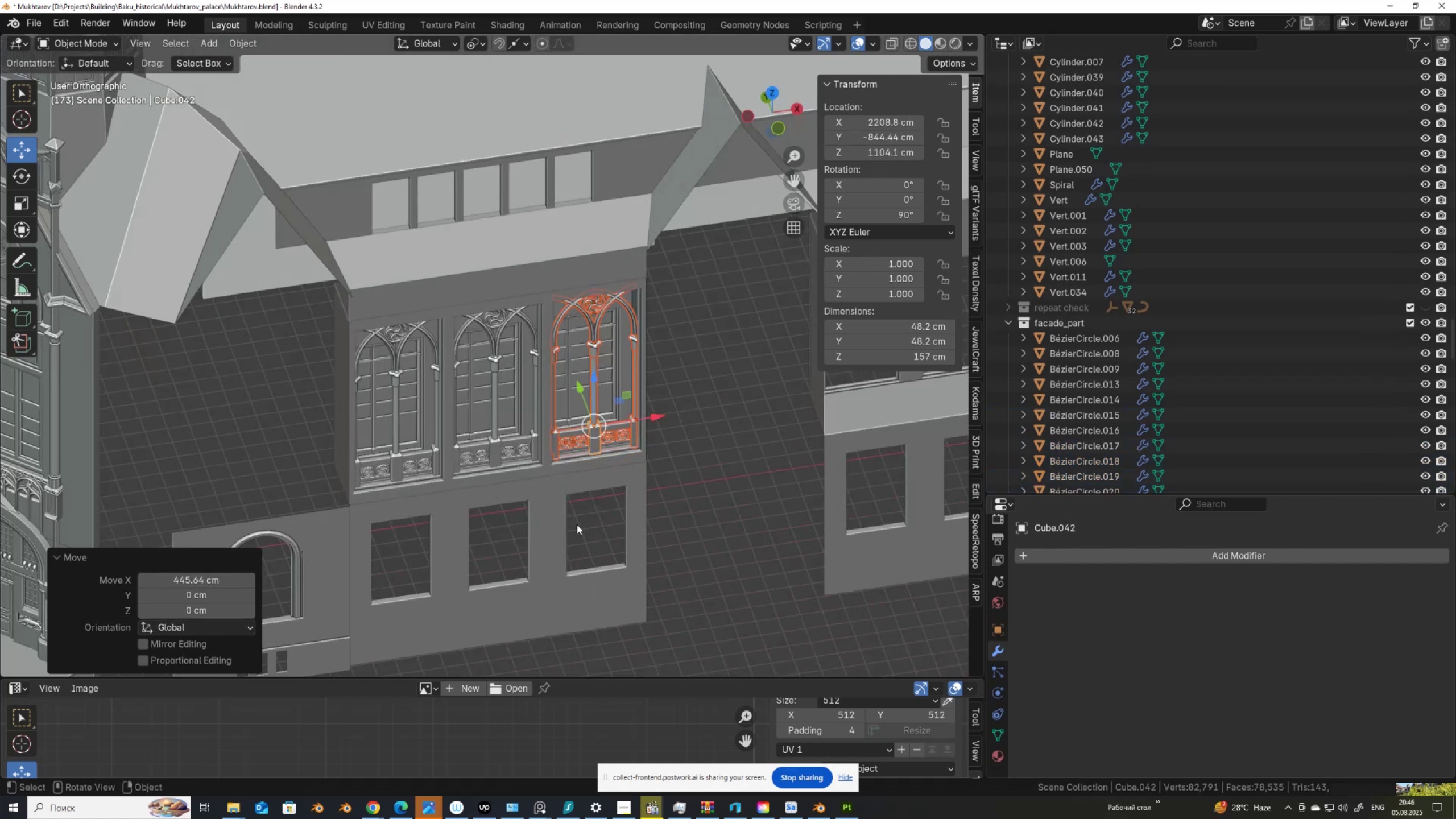 
hold_key(key=ShiftLeft, duration=0.61)
 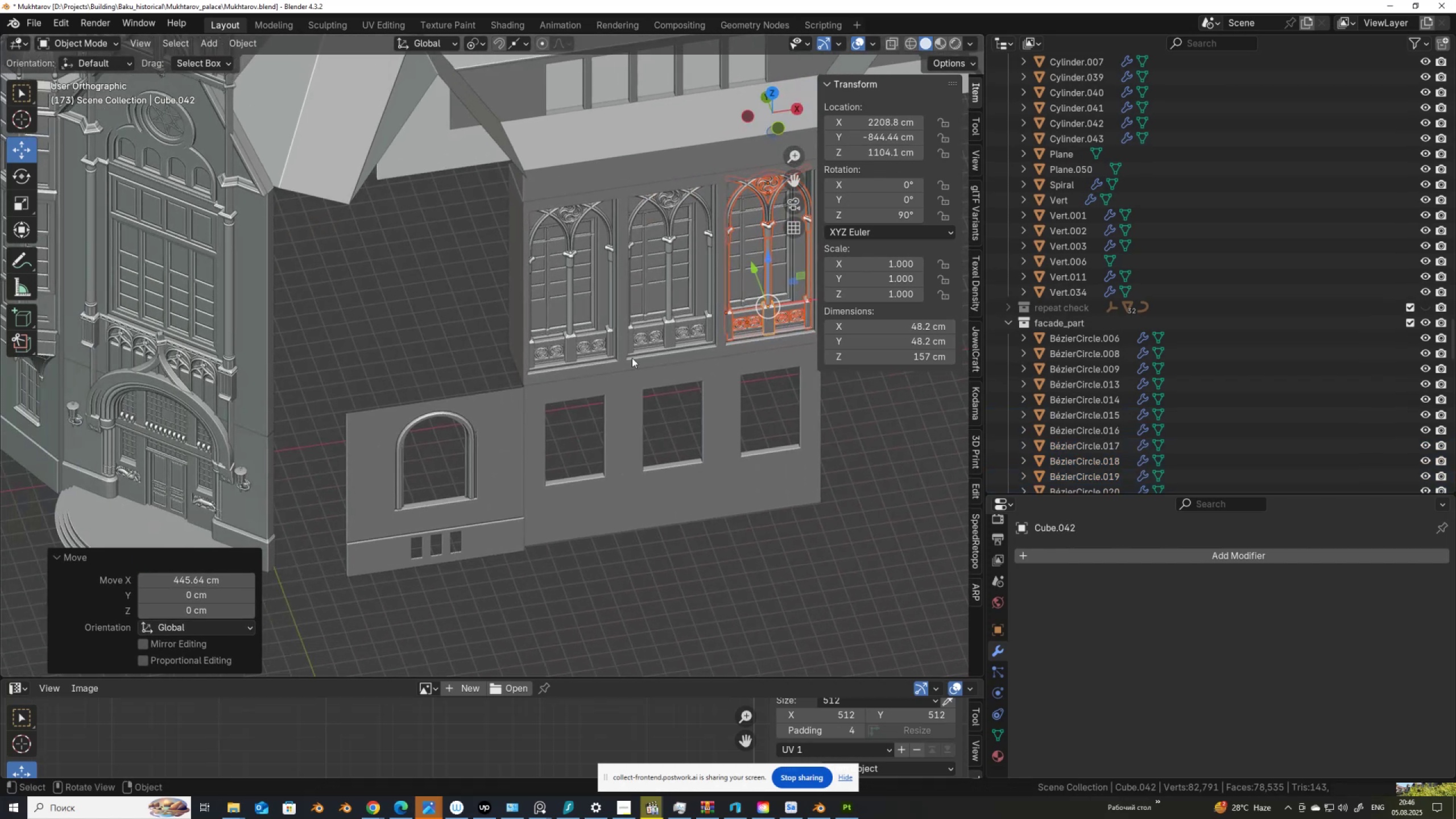 
hold_key(key=ShiftLeft, duration=0.9)
 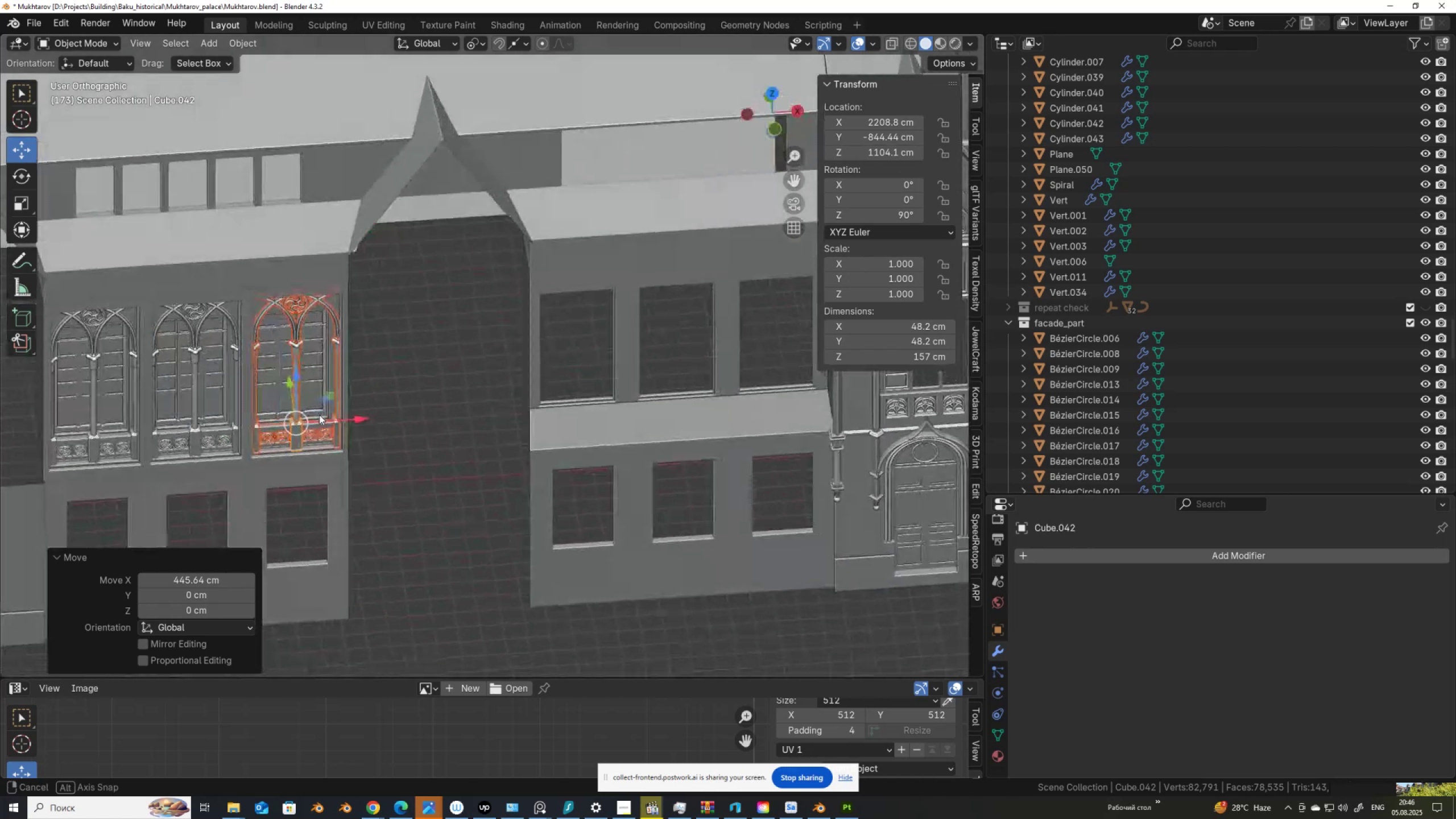 
scroll: coordinate [315, 419], scroll_direction: down, amount: 2.0
 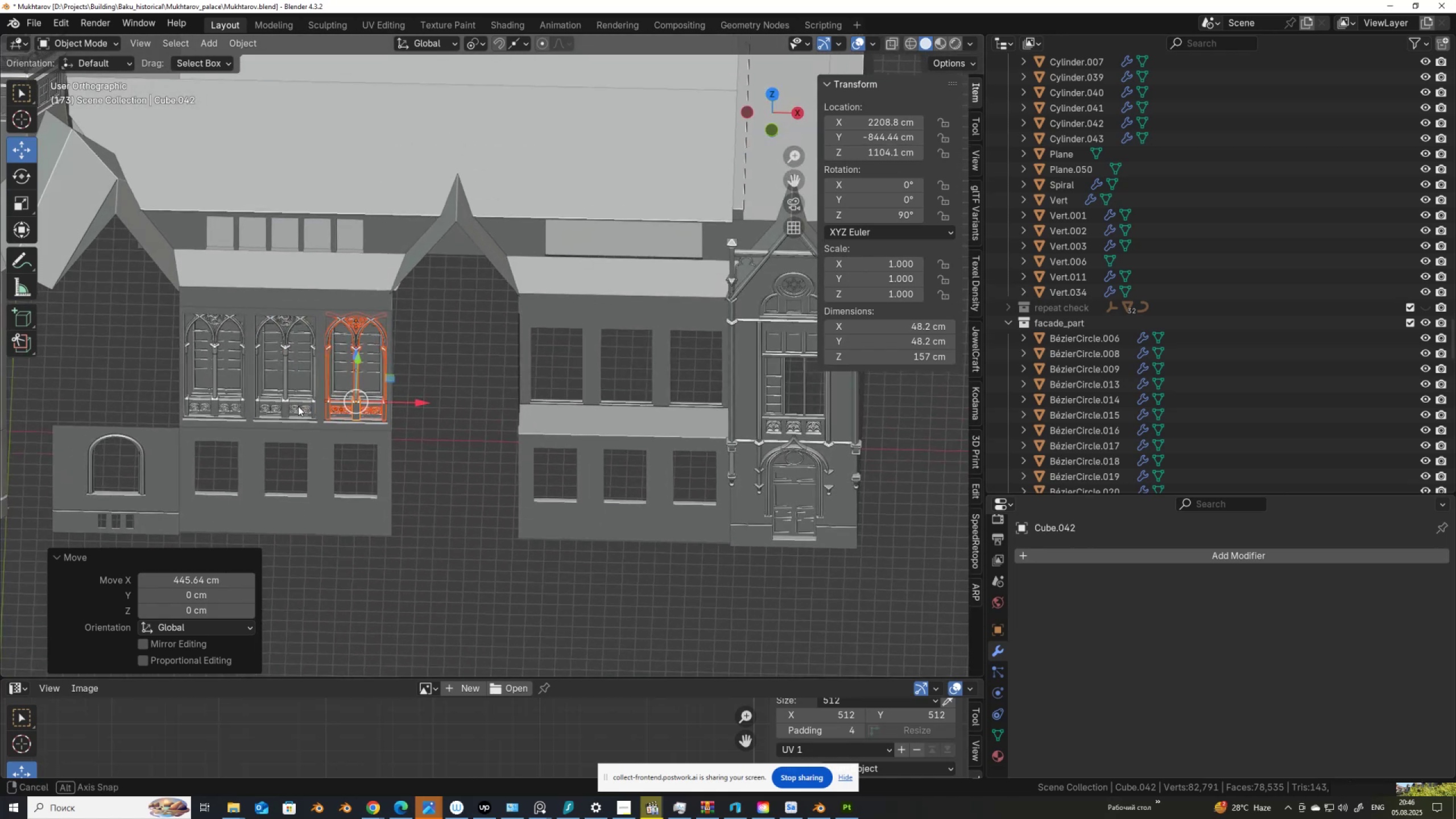 
key(Alt+AltLeft)
 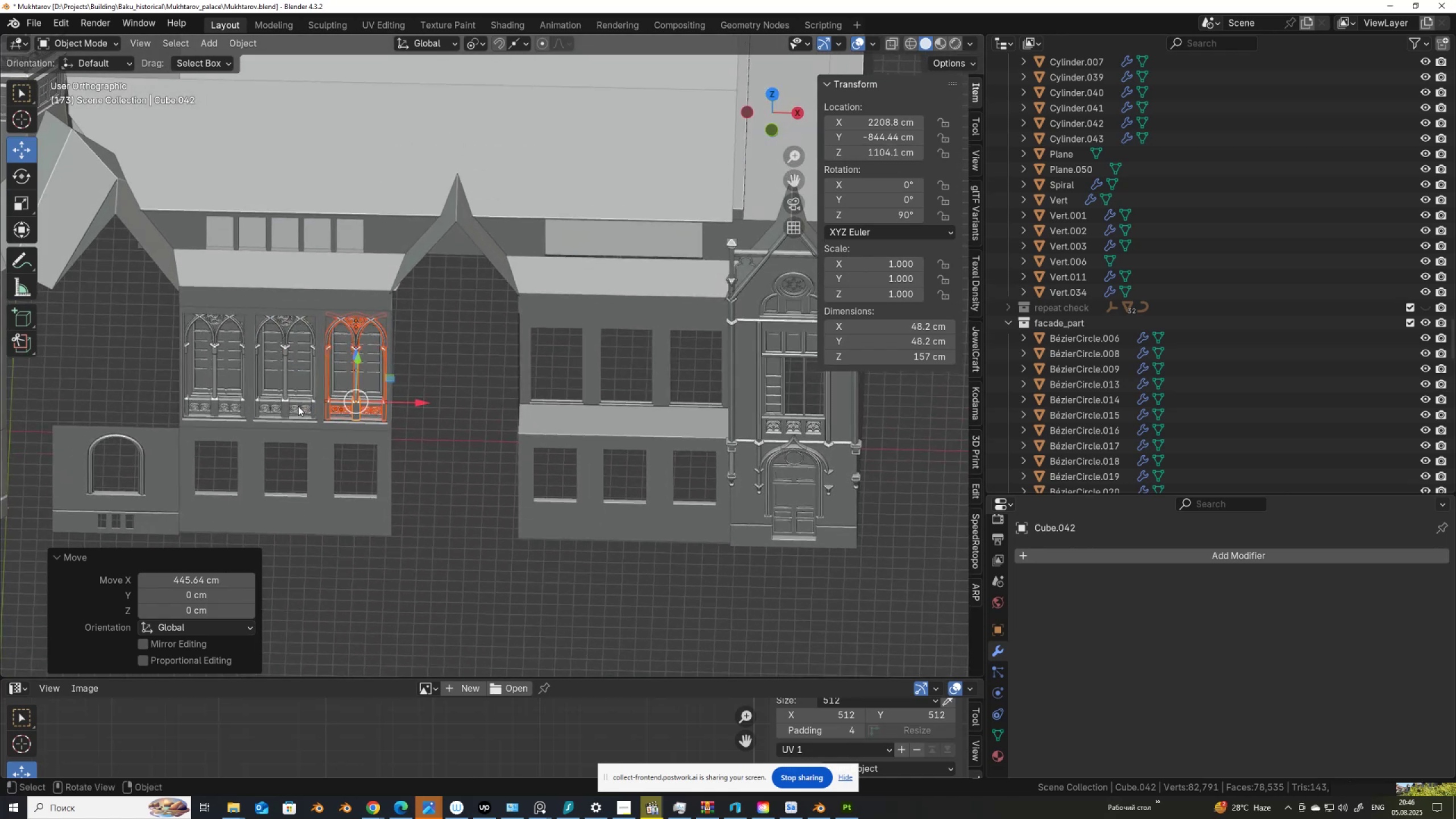 
key(Alt+Z)
 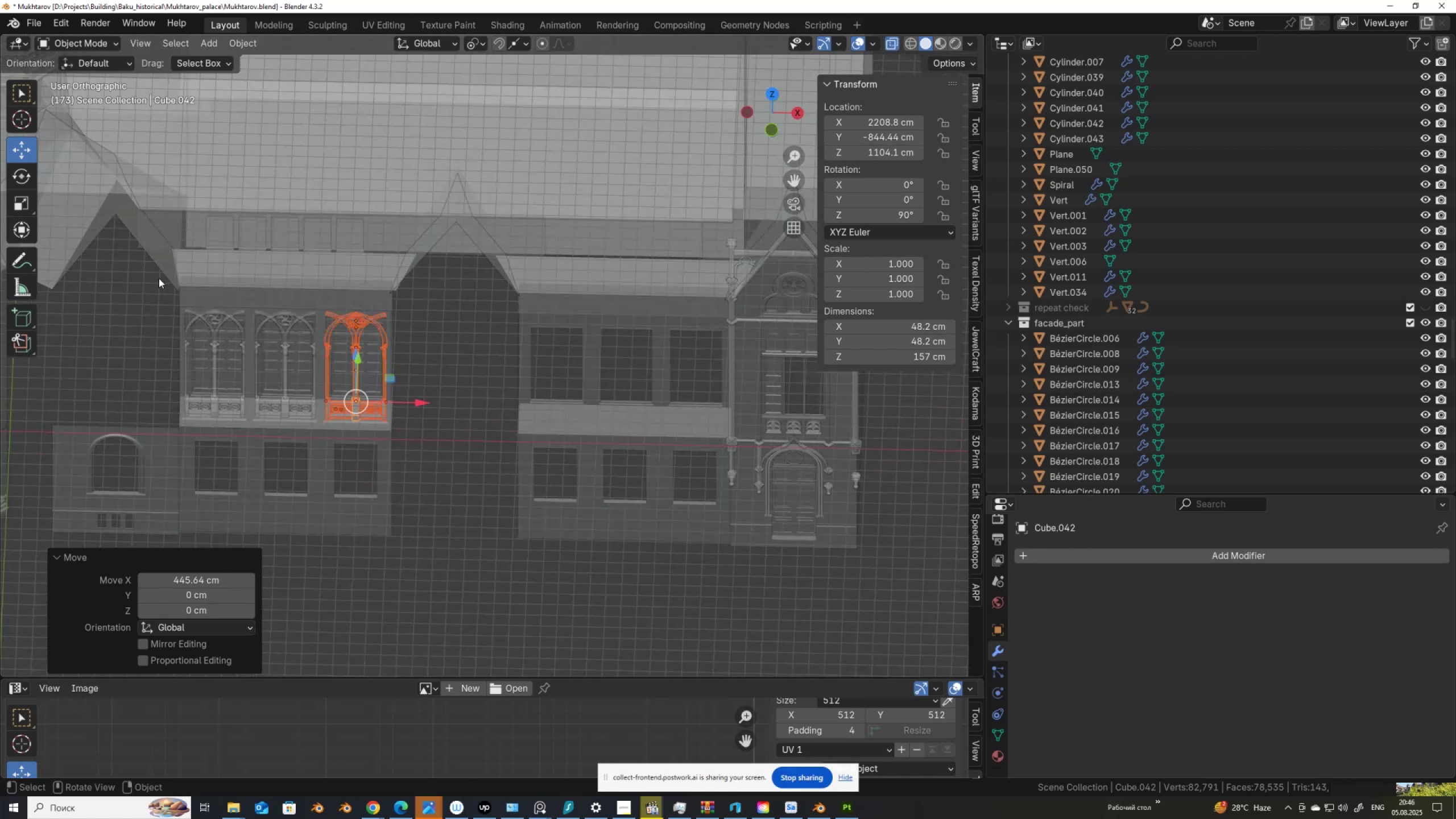 
left_click_drag(start_coordinate=[152, 281], to_coordinate=[413, 427])
 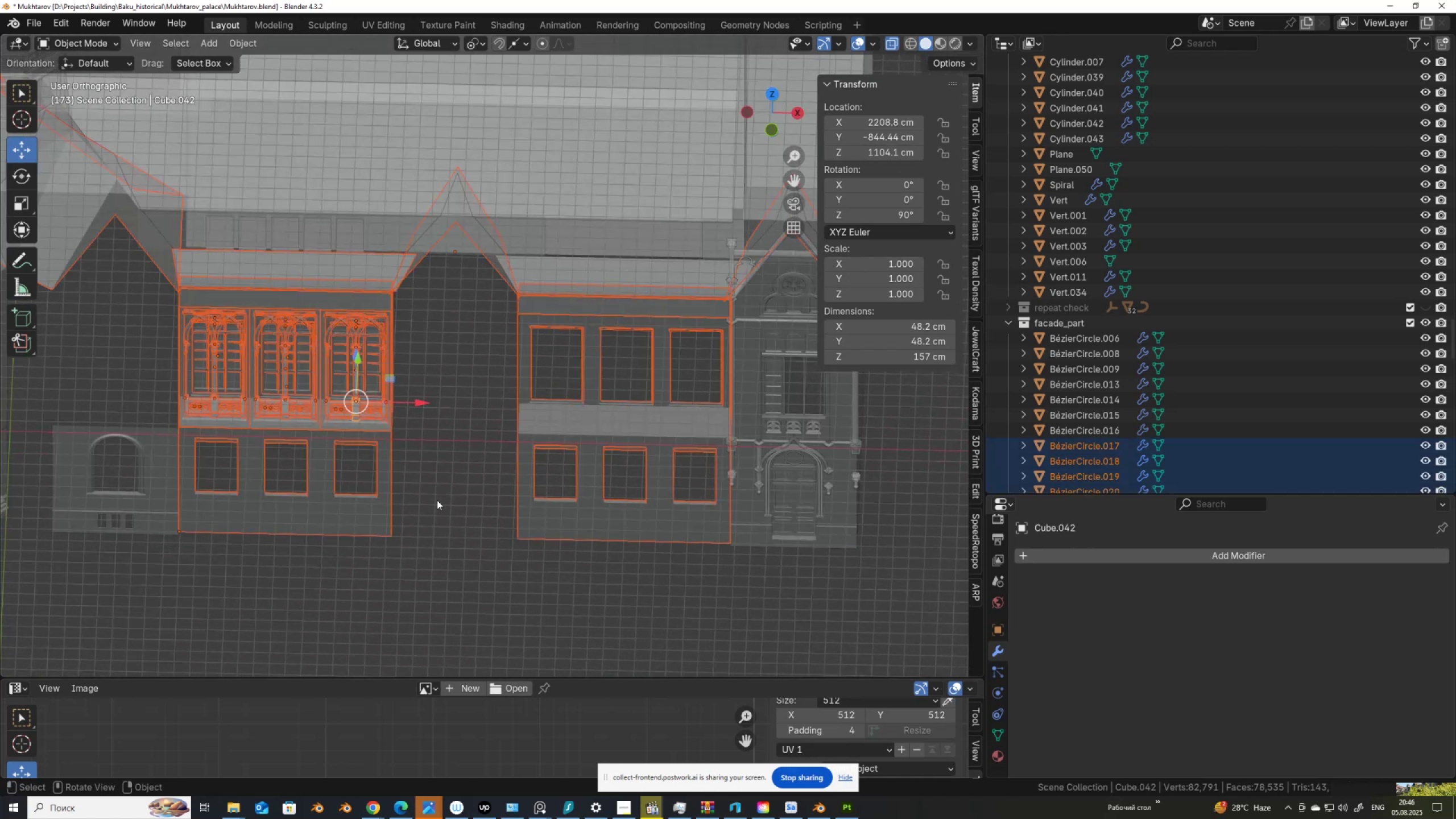 
hold_key(key=ControlLeft, duration=1.5)
left_click_drag(start_coordinate=[455, 549], to_coordinate=[140, 448])
 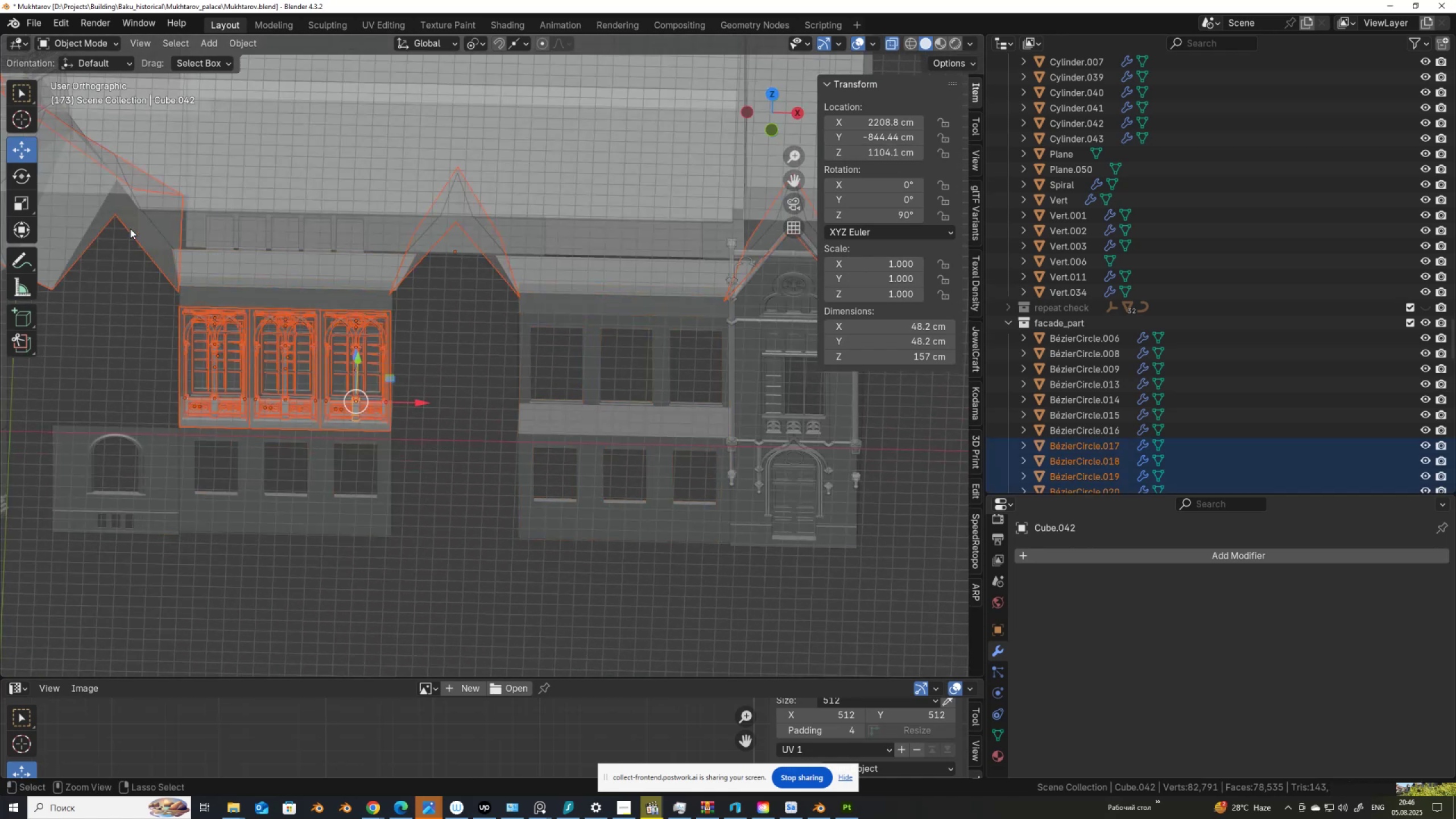 
left_click_drag(start_coordinate=[134, 208], to_coordinate=[79, 270])
 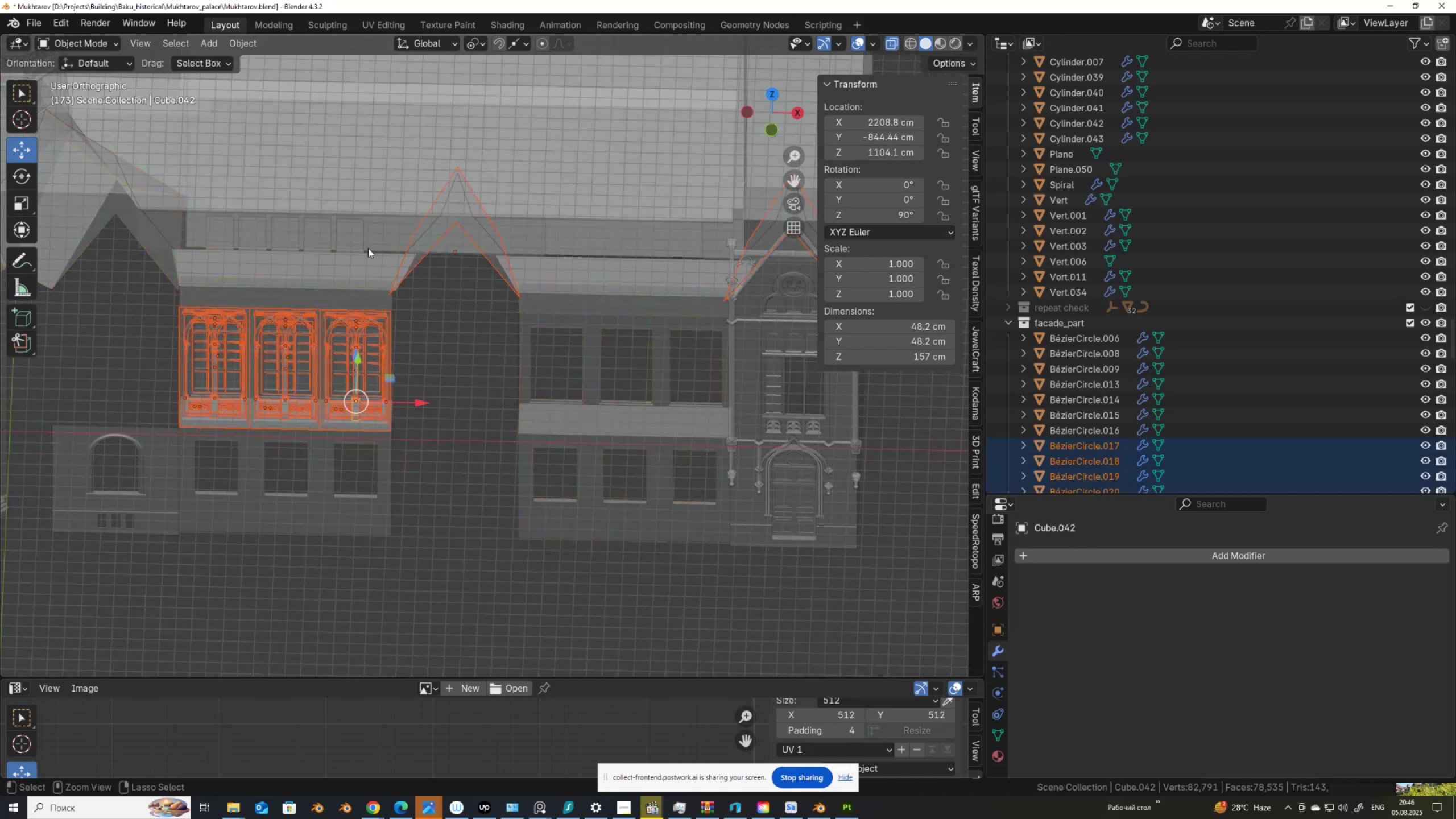 
hold_key(key=ControlLeft, duration=0.5)
left_click_drag(start_coordinate=[414, 220], to_coordinate=[479, 275])
 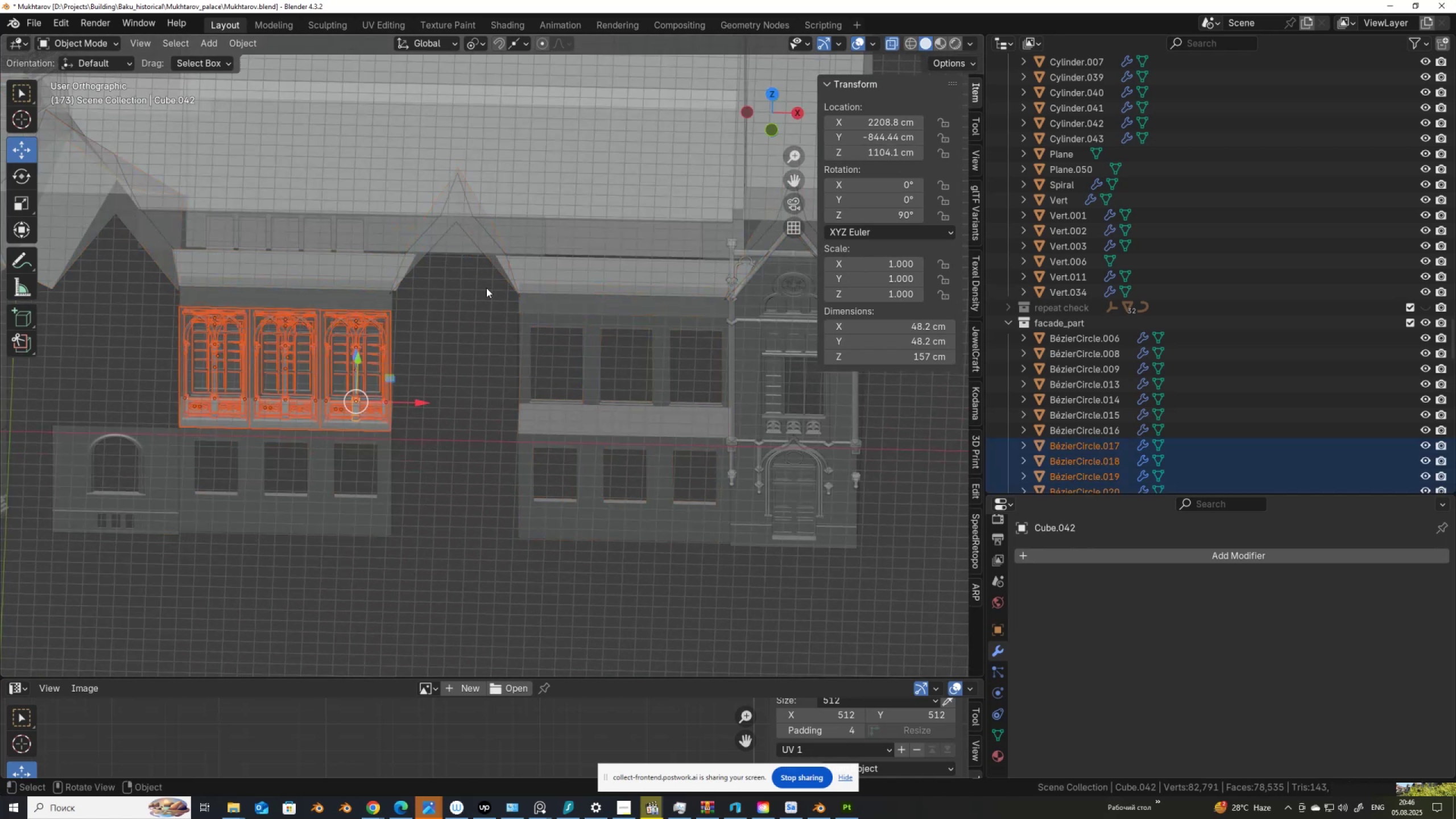 
scroll: coordinate [485, 302], scroll_direction: down, amount: 2.0
 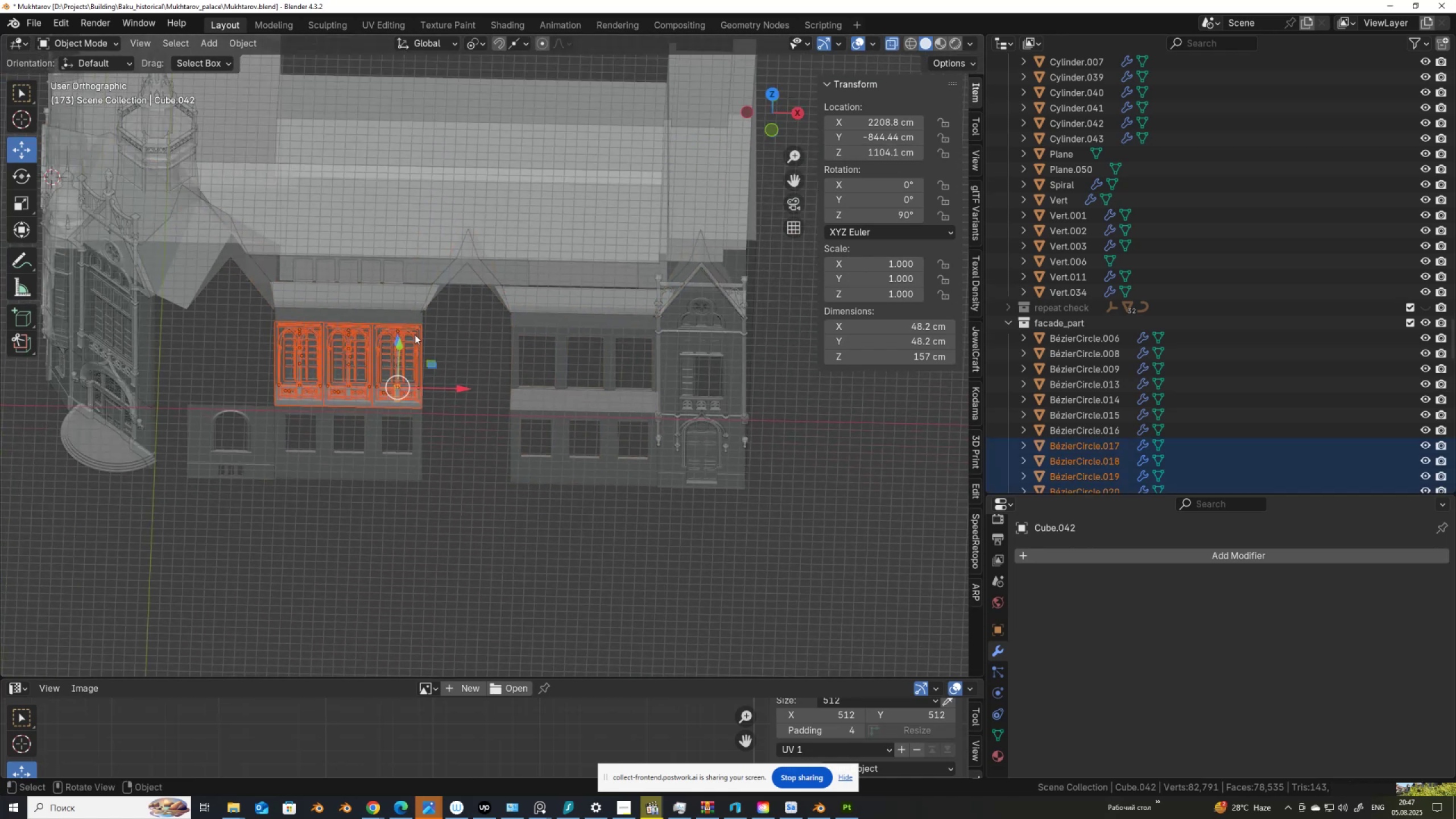 
scroll: coordinate [371, 363], scroll_direction: up, amount: 4.0
 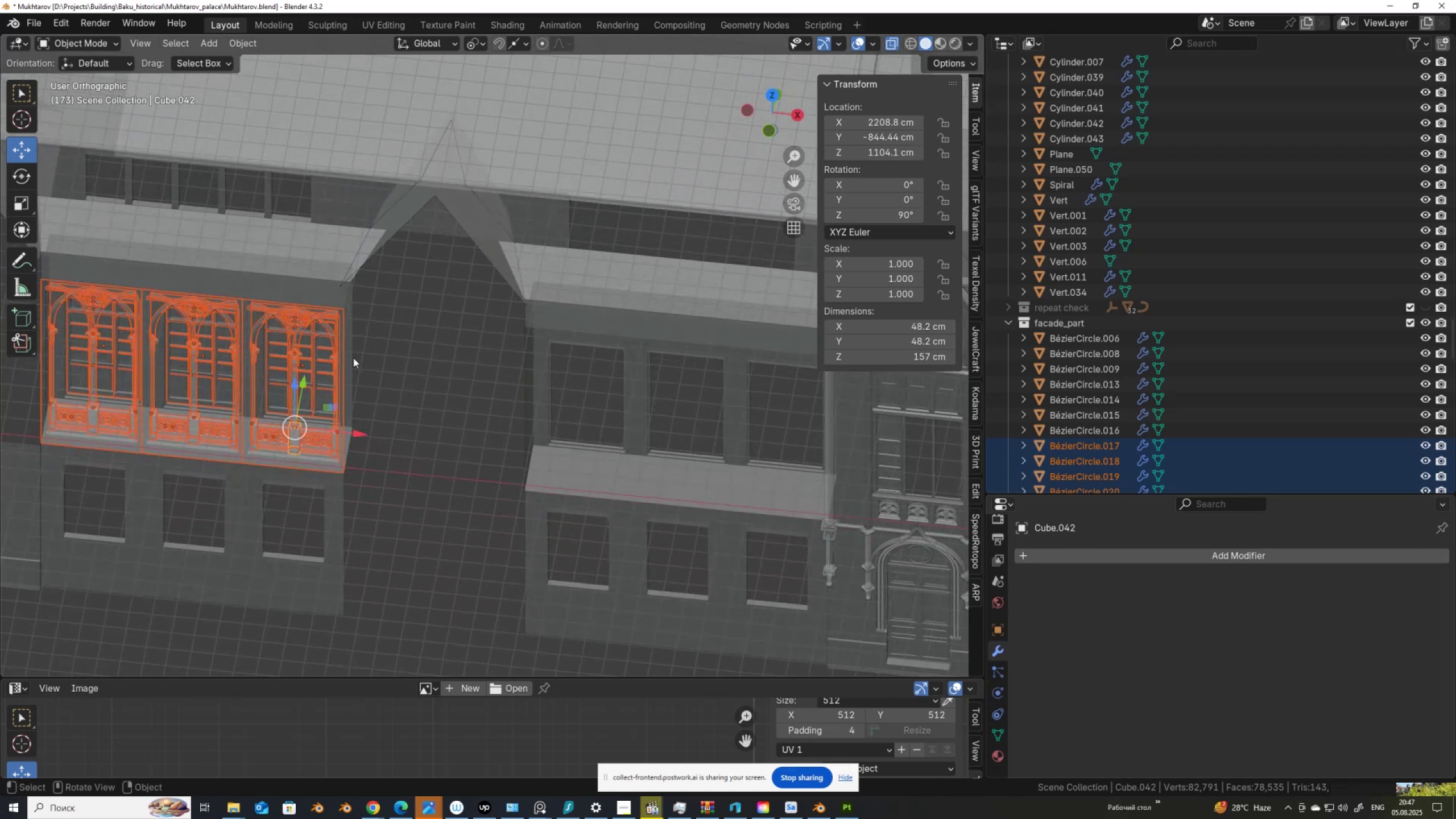 
scroll: coordinate [369, 377], scroll_direction: down, amount: 2.0
 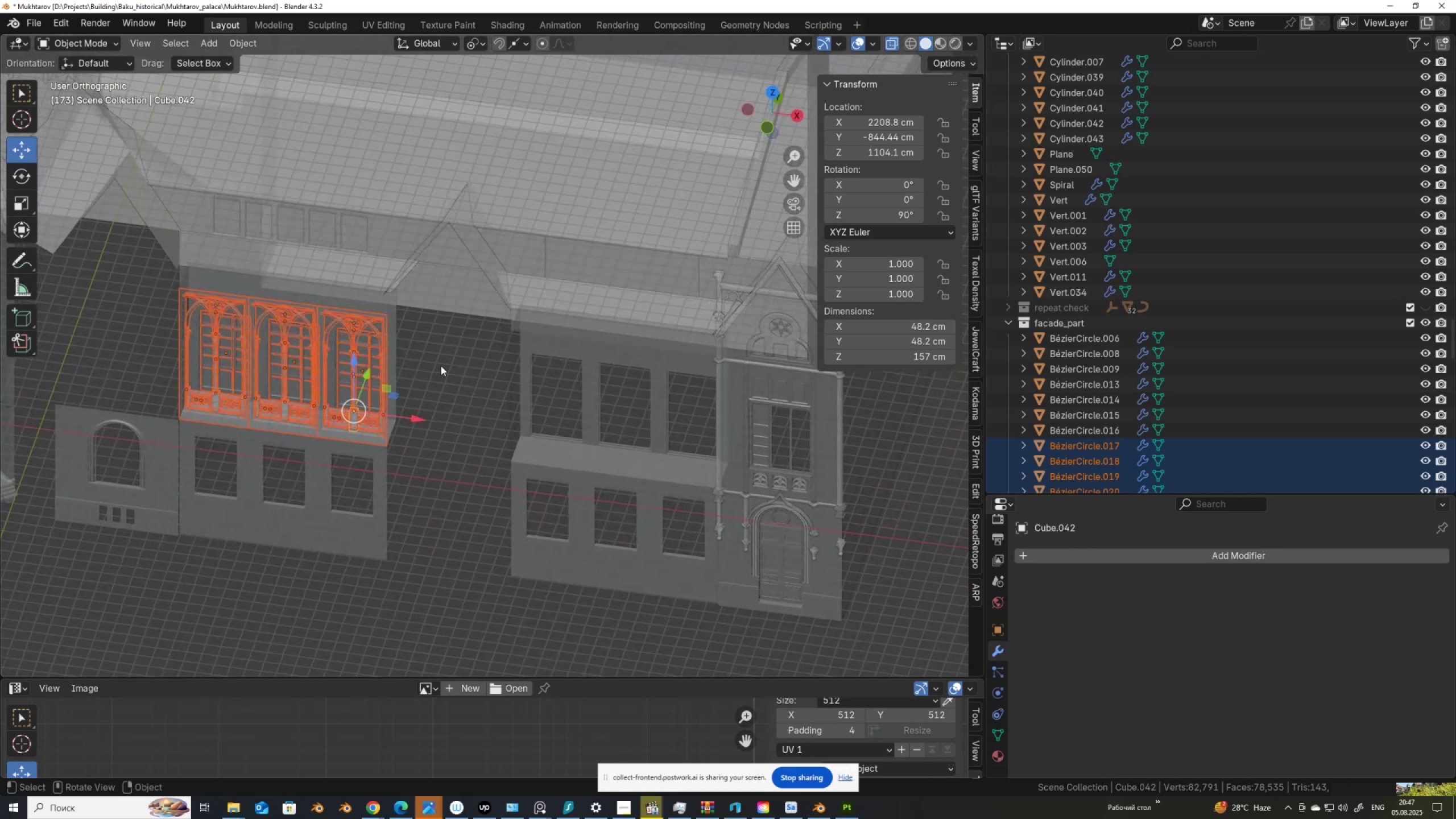 
key(G)
 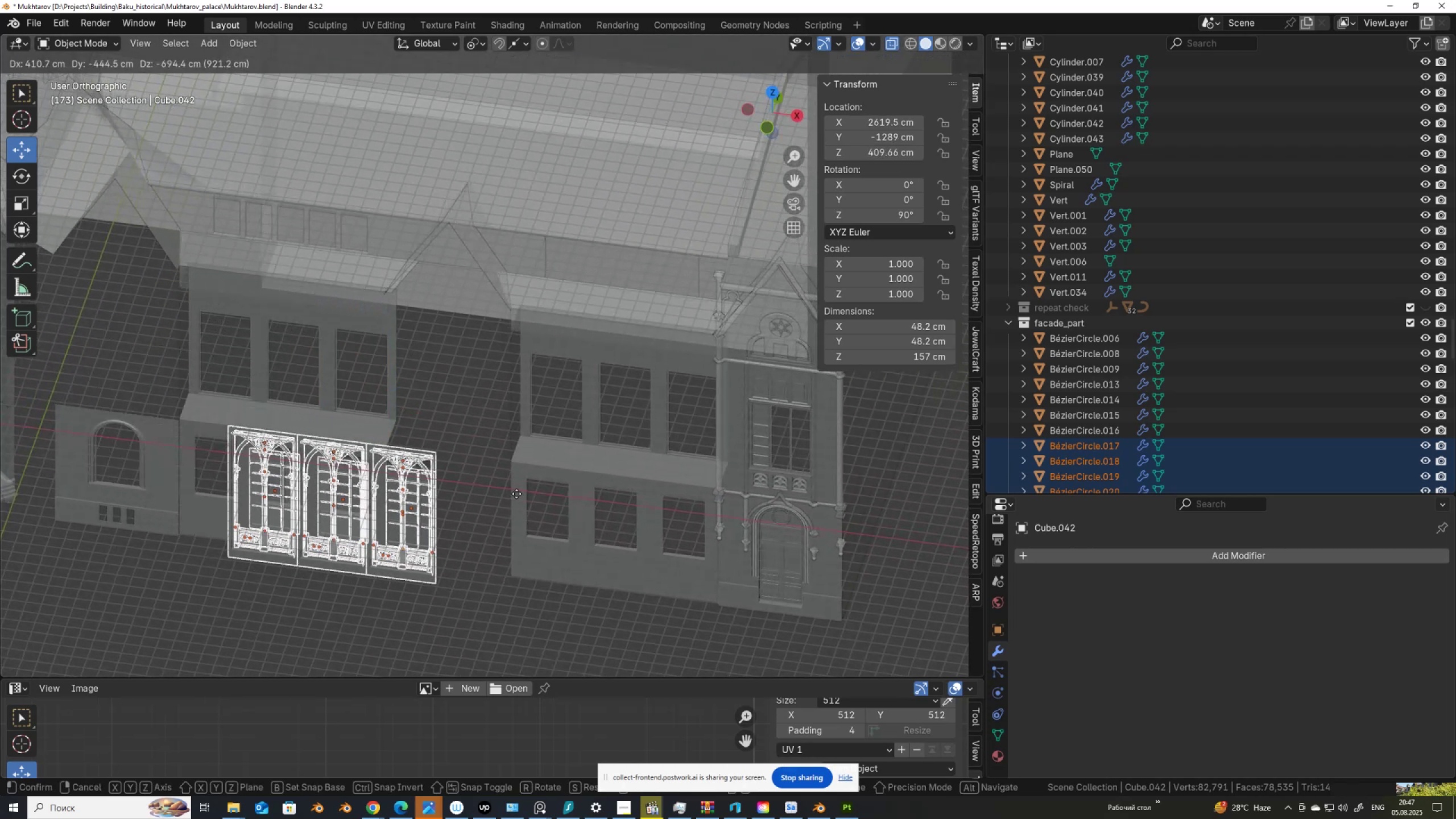 
right_click([516, 494])
 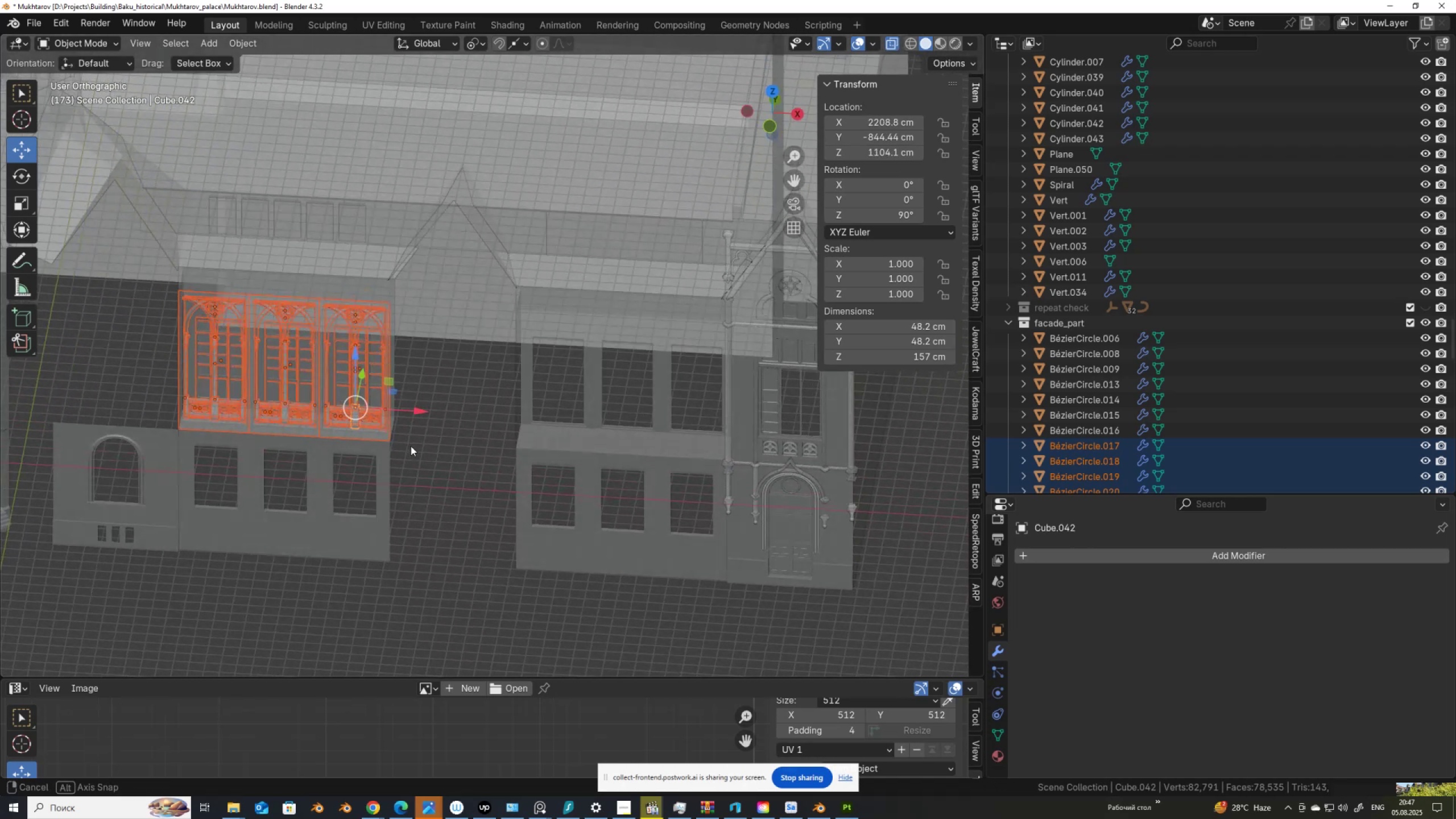 
scroll: coordinate [413, 447], scroll_direction: up, amount: 4.0
 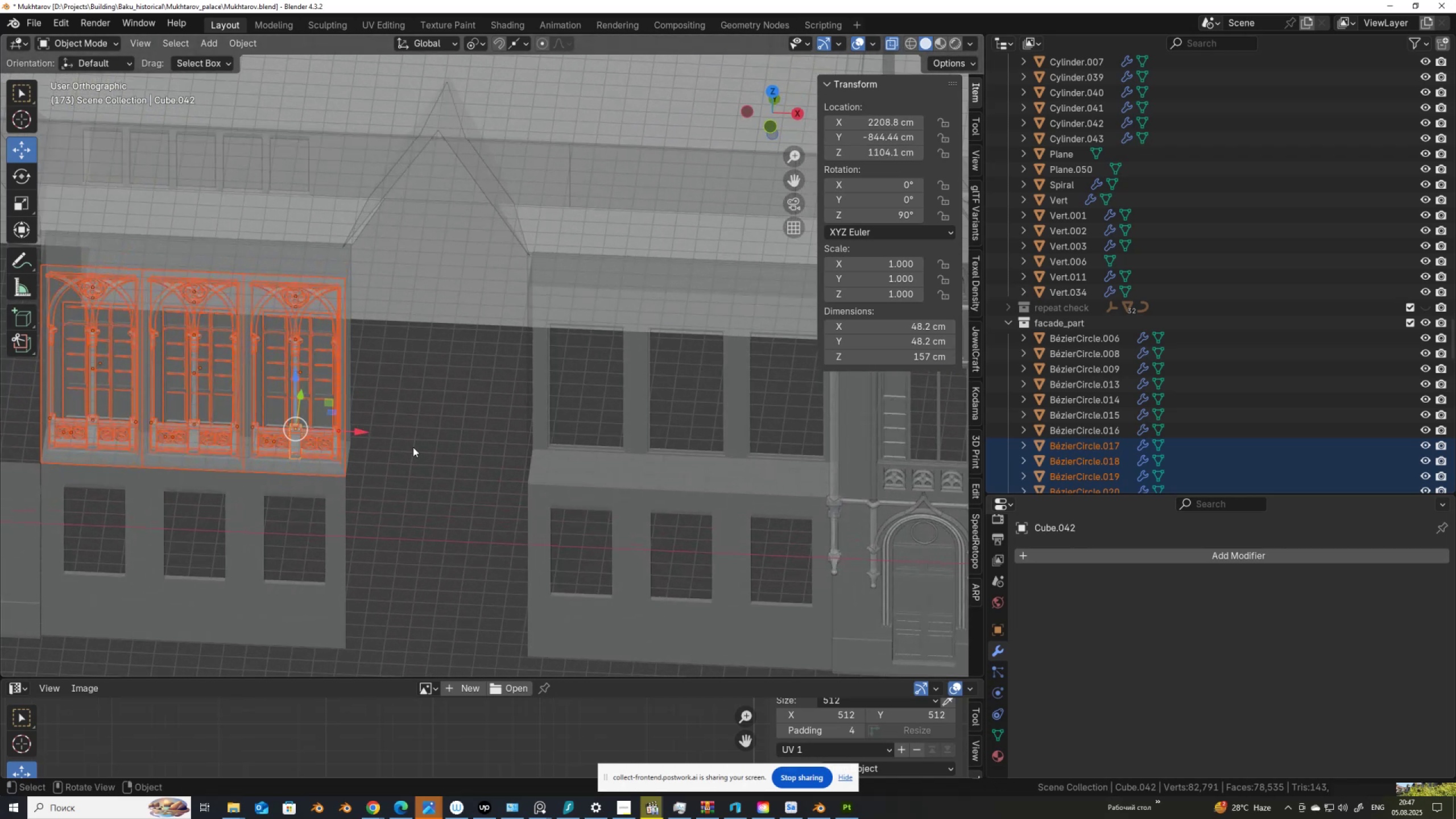 
key(Alt+AltLeft)
 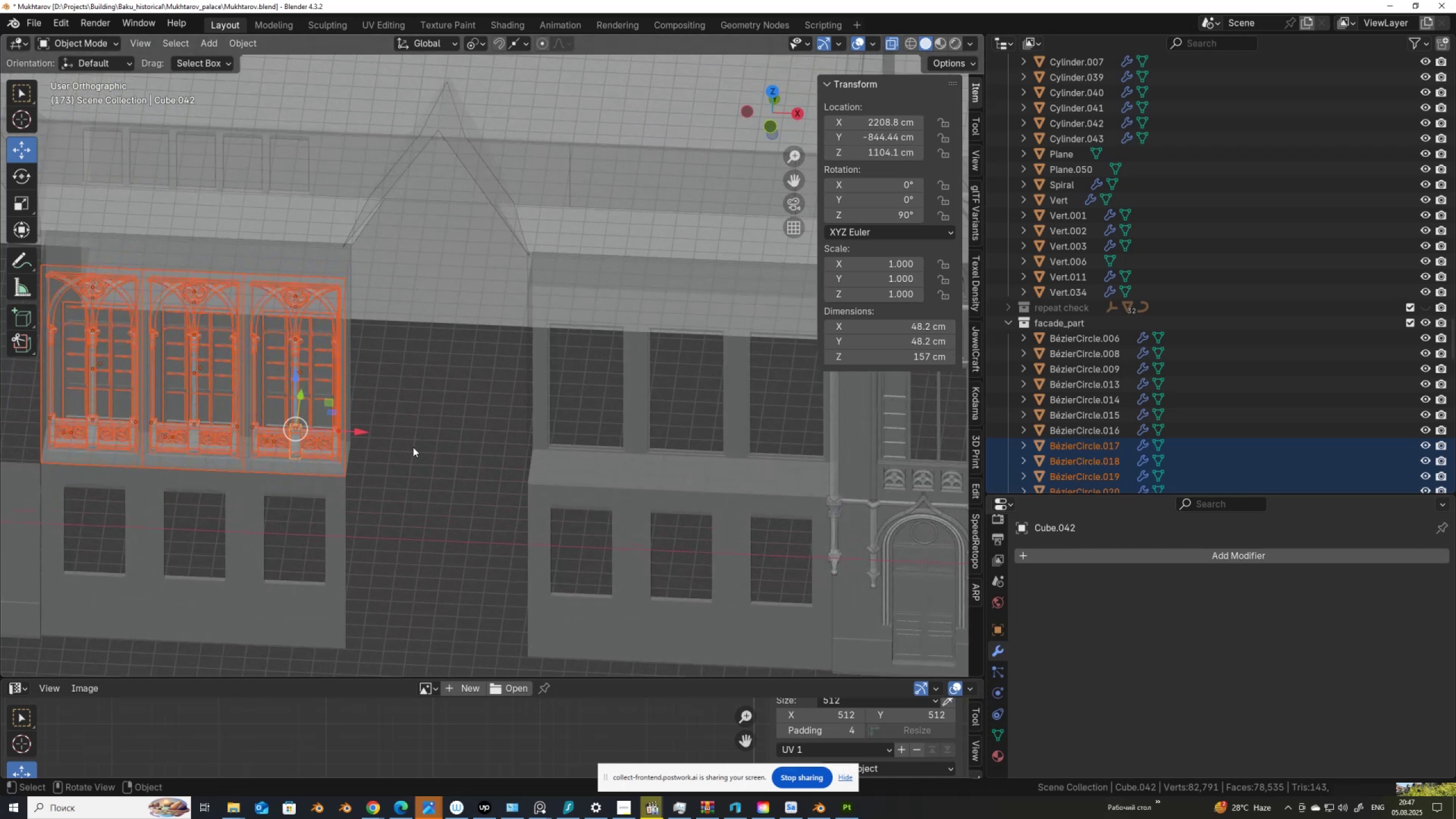 
key(Alt+Z)
 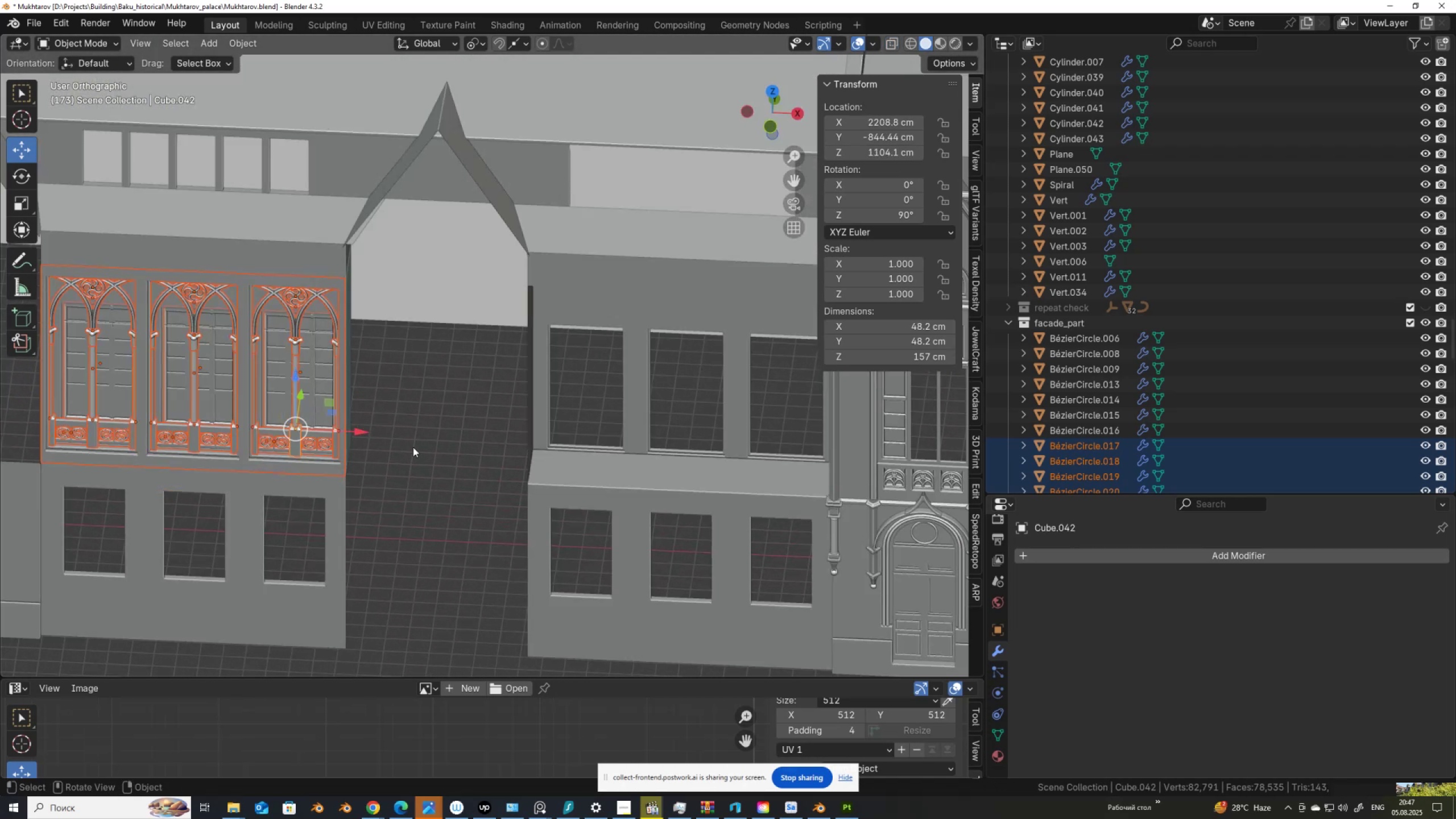 
scroll: coordinate [411, 445], scroll_direction: down, amount: 1.0
 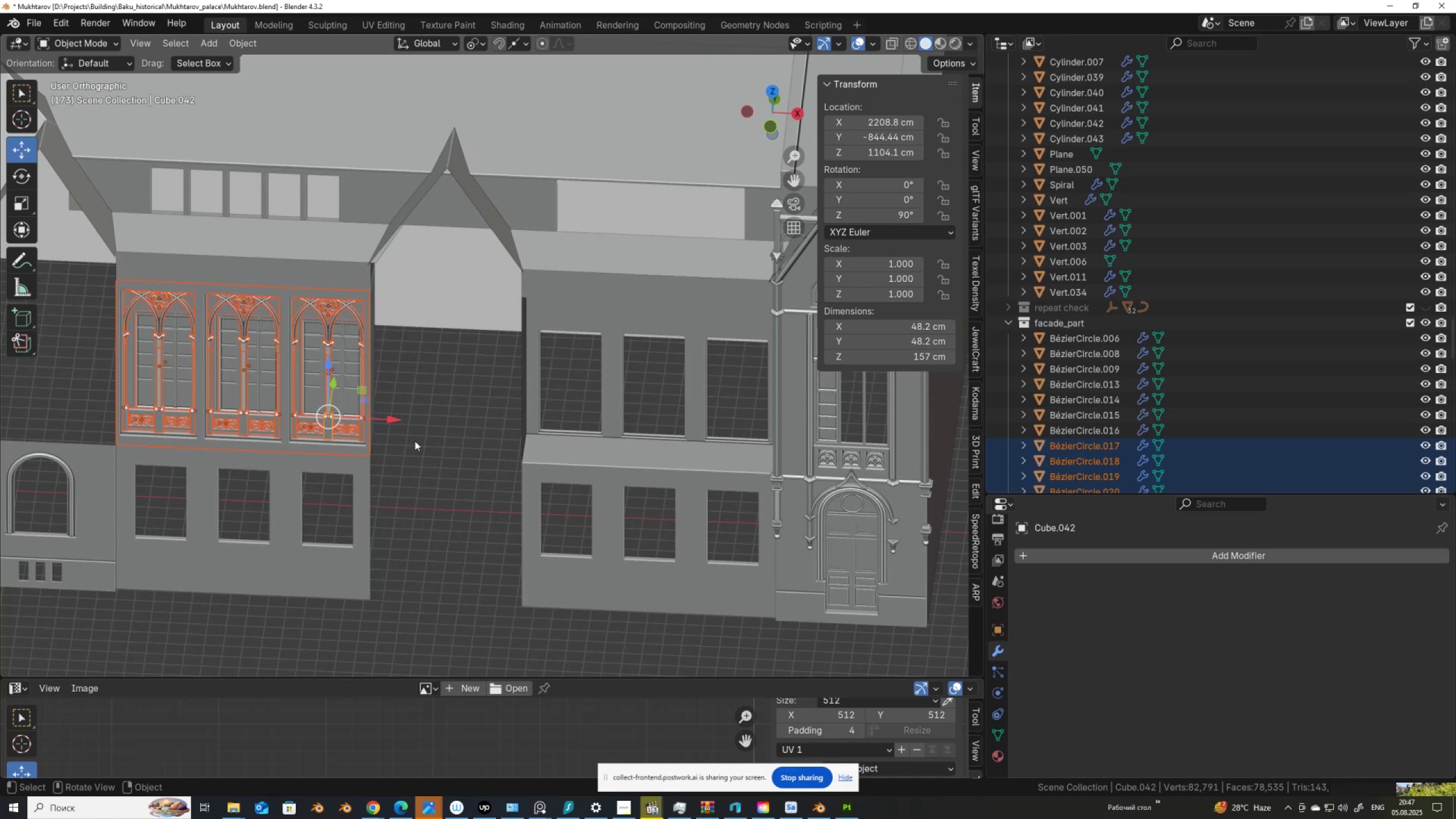 
hold_key(key=AltLeft, duration=0.36)
 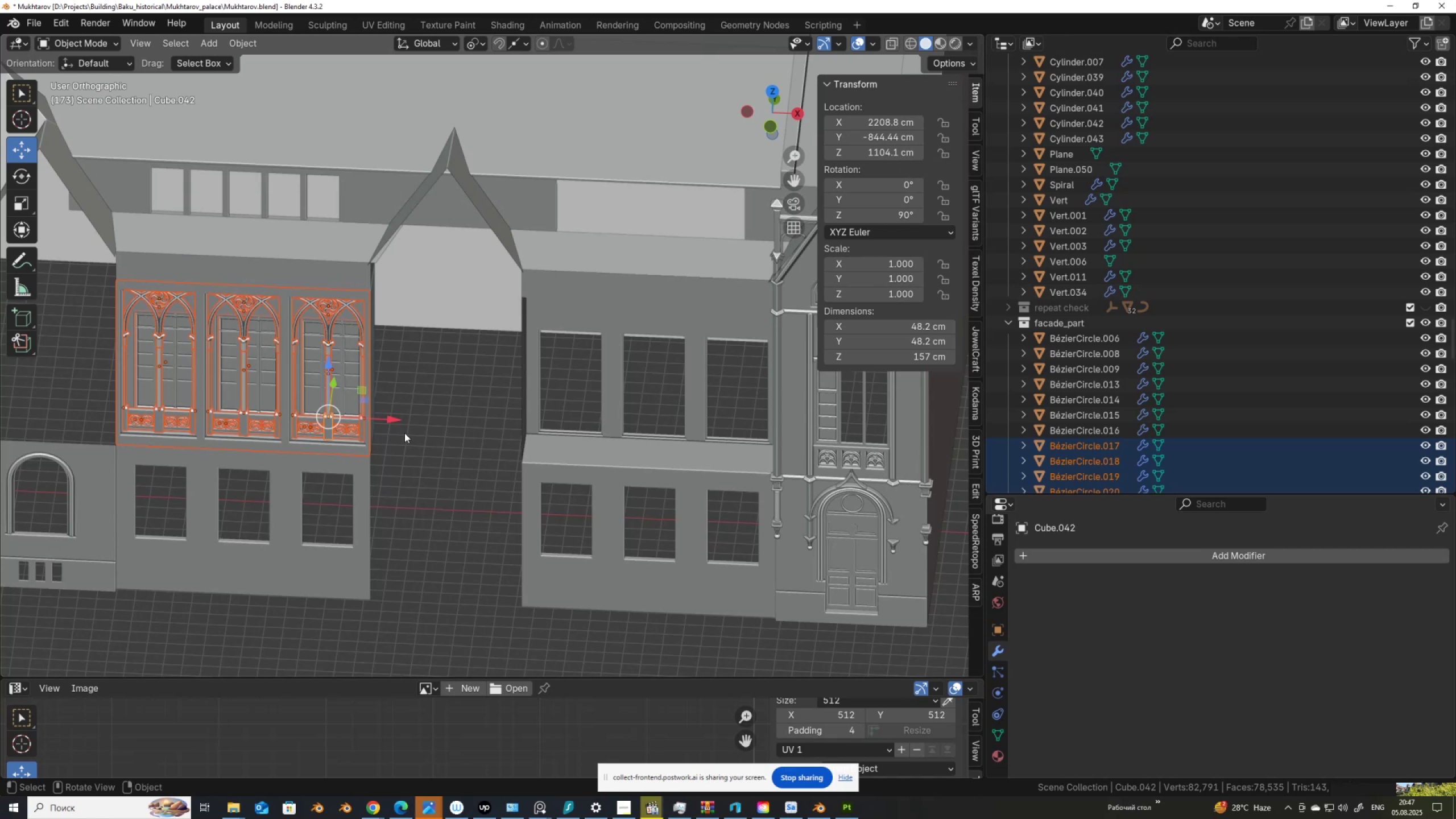 
key(Alt+D)
 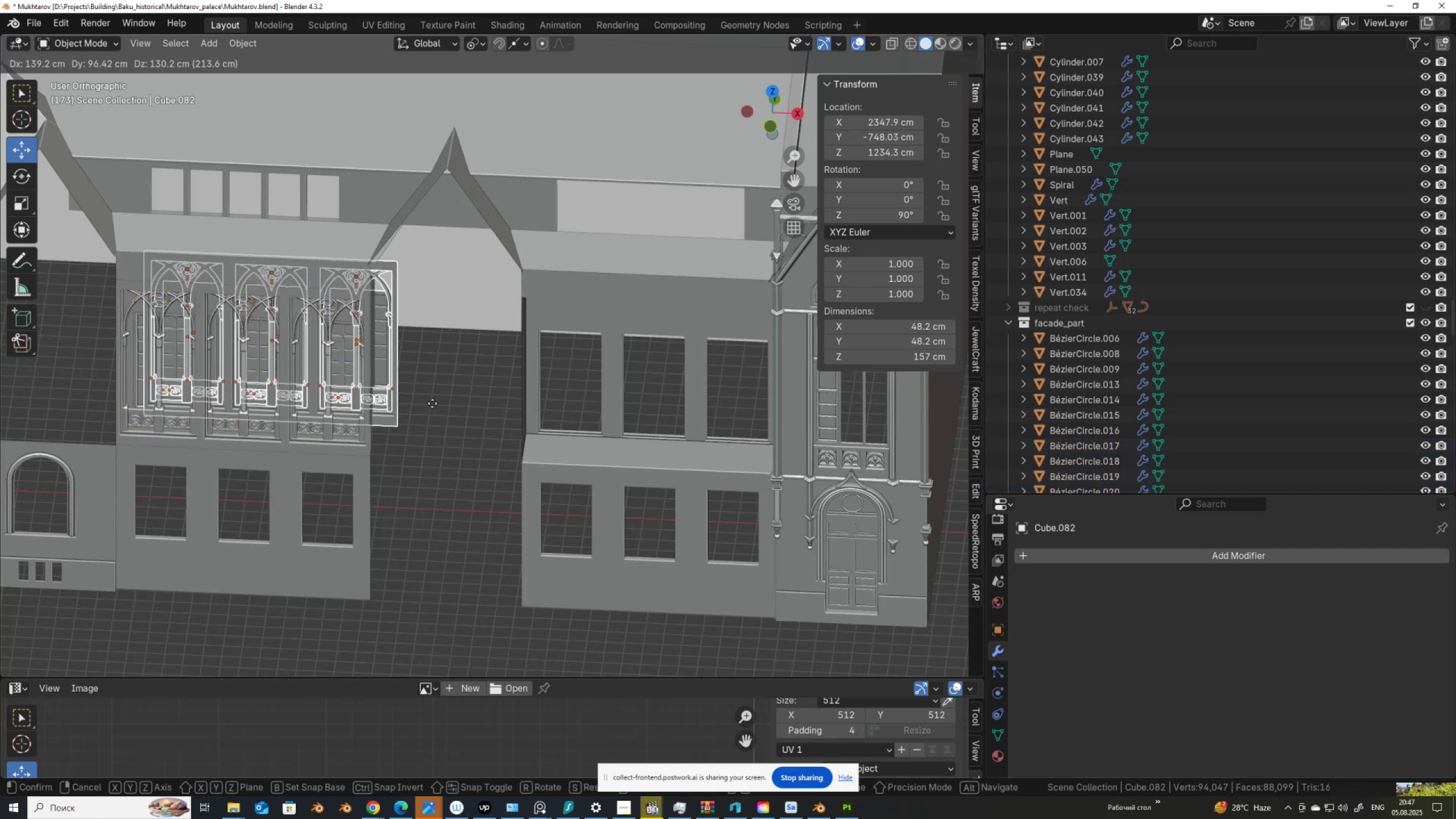 
right_click([432, 403])
 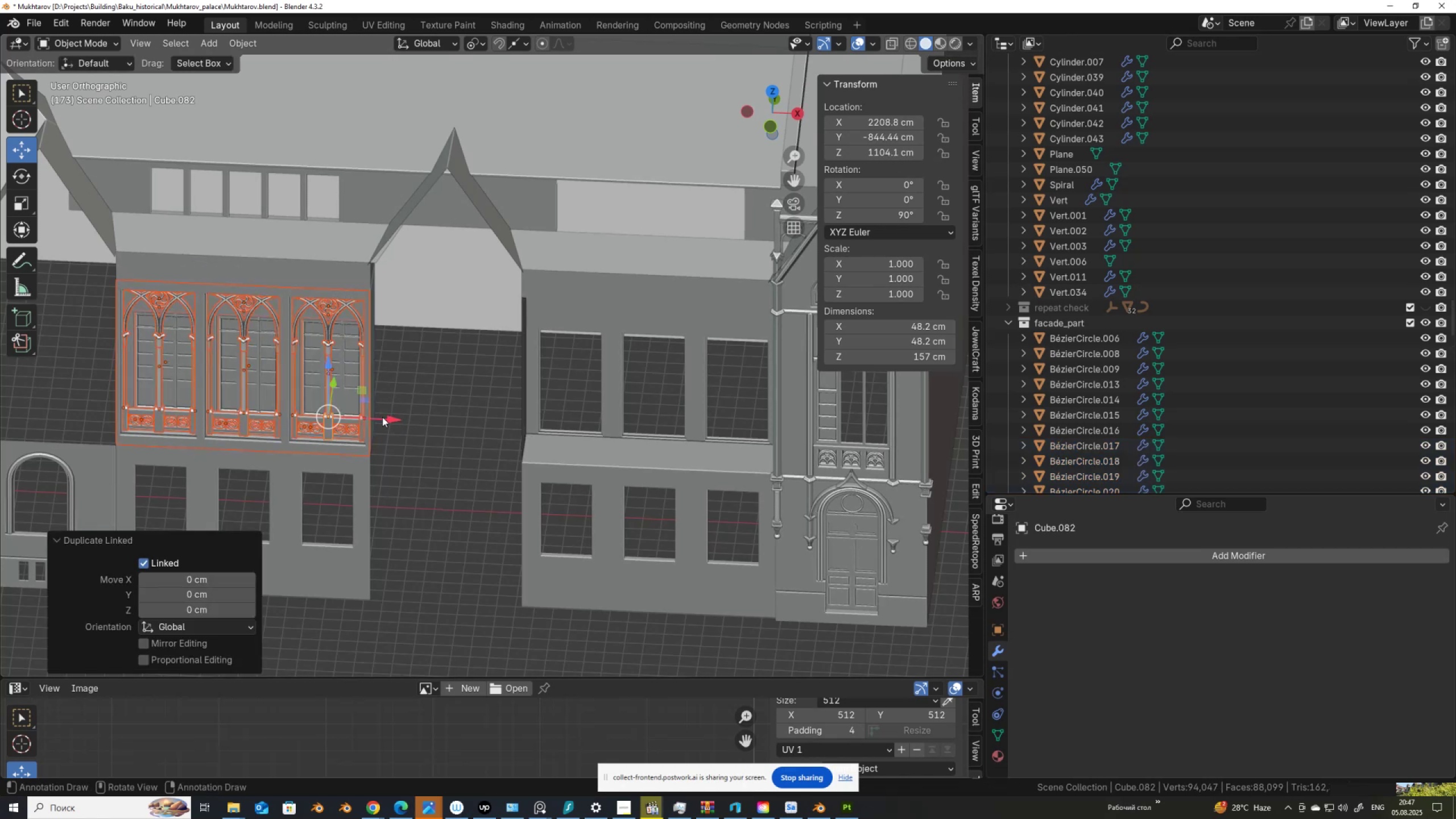 
left_click_drag(start_coordinate=[393, 420], to_coordinate=[748, 482])
 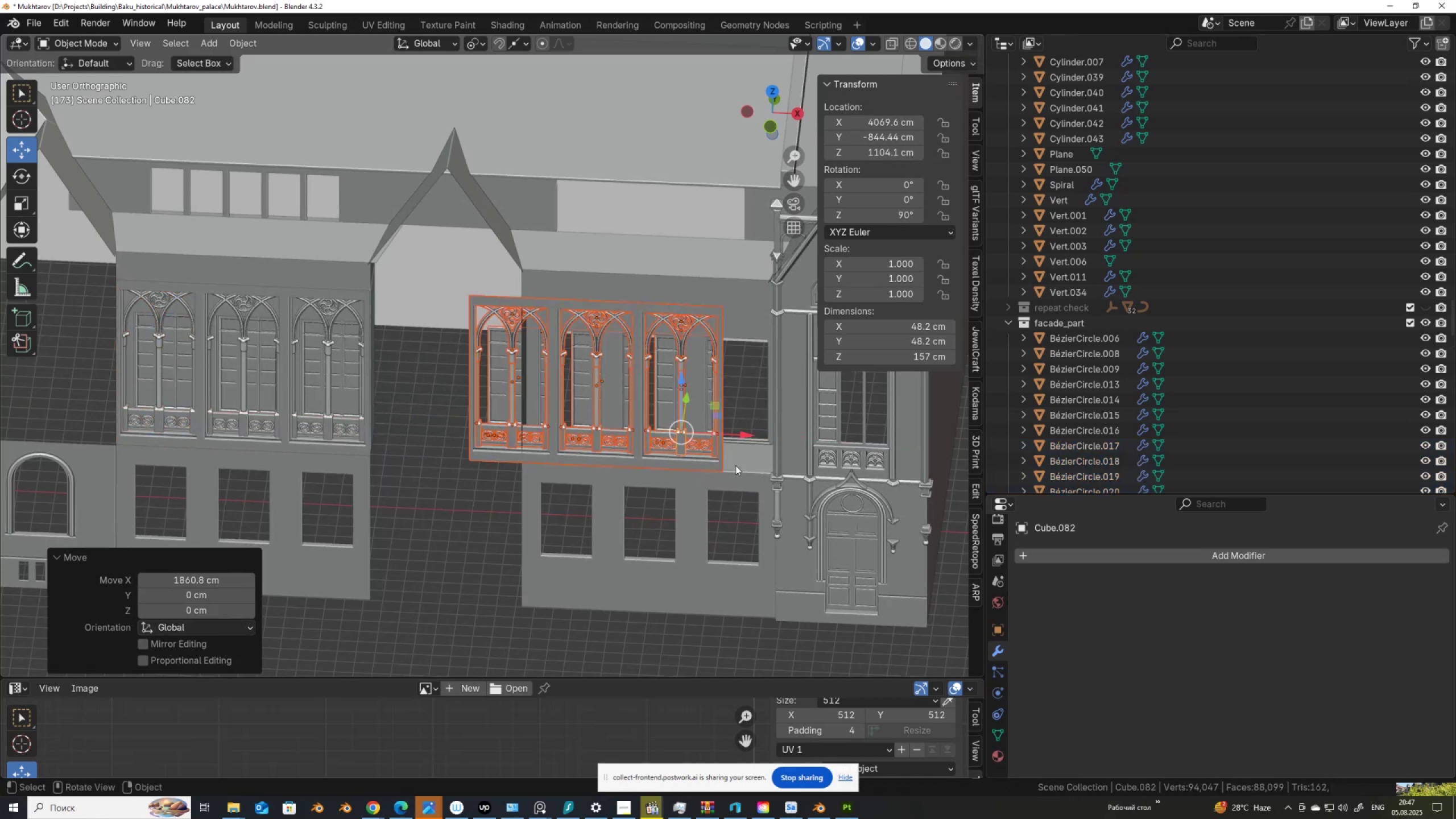 
hold_key(key=ControlLeft, duration=0.69)
 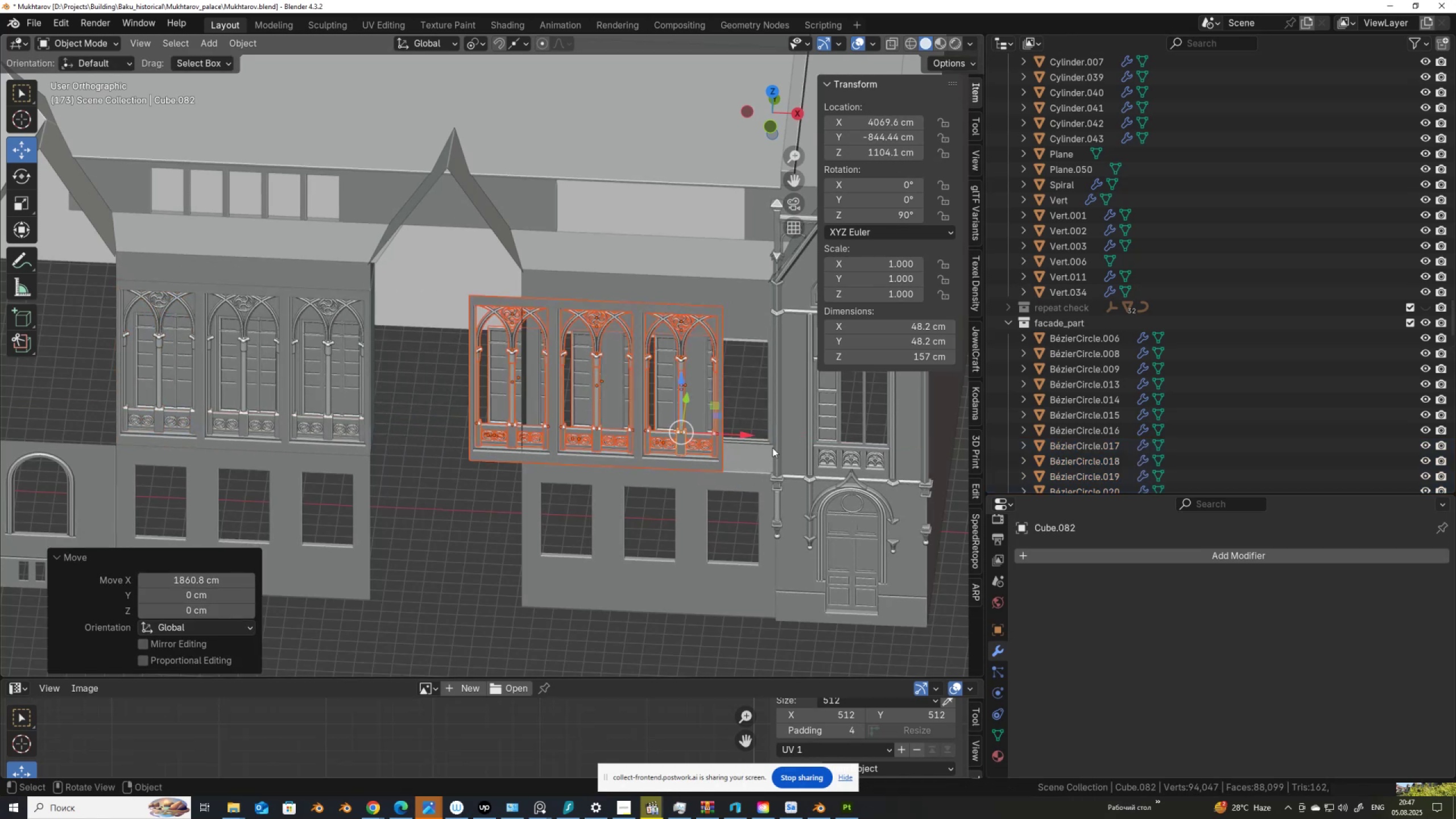 
scroll: coordinate [834, 468], scroll_direction: up, amount: 3.0
 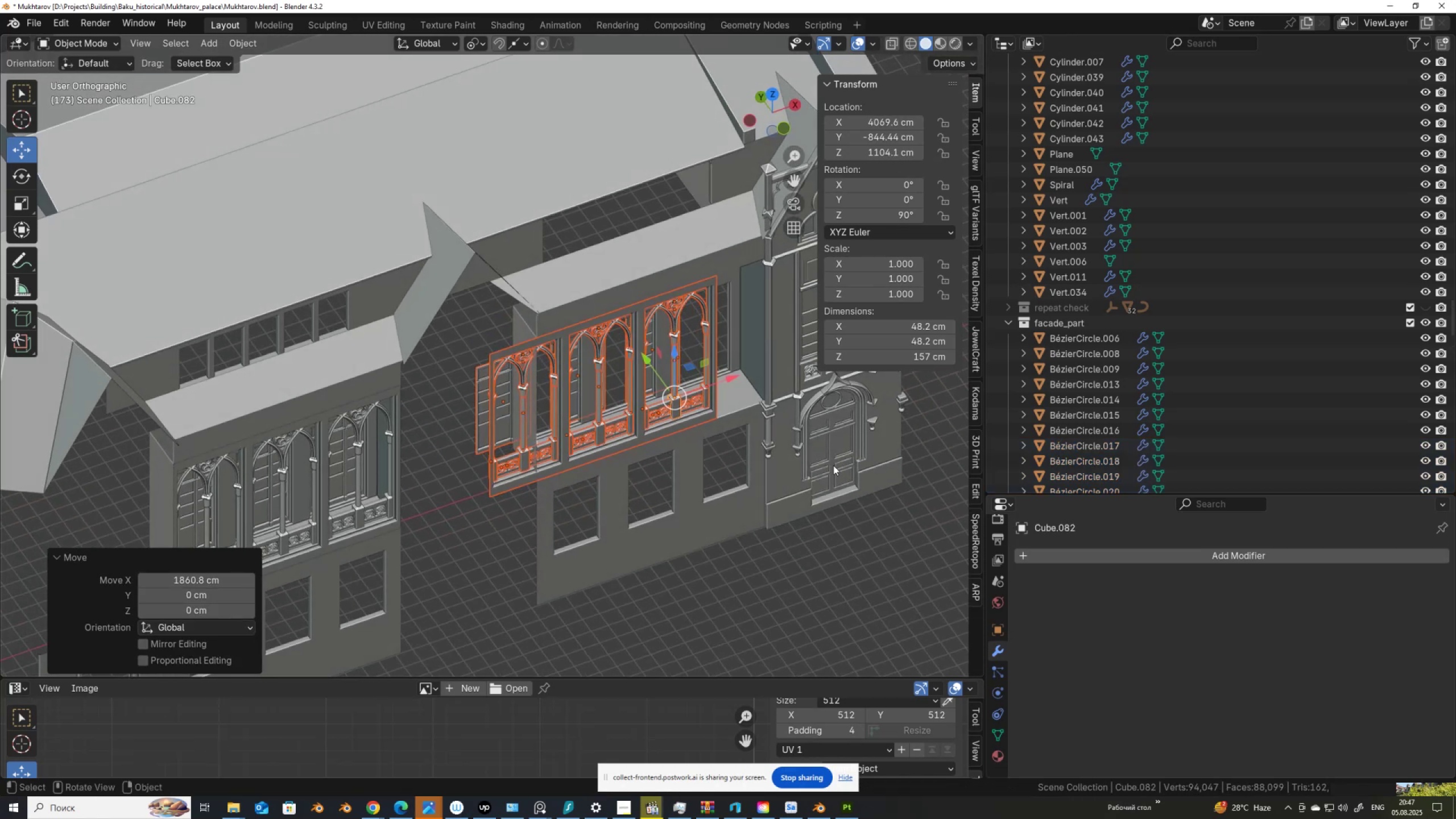 
key(Shift+ShiftLeft)
 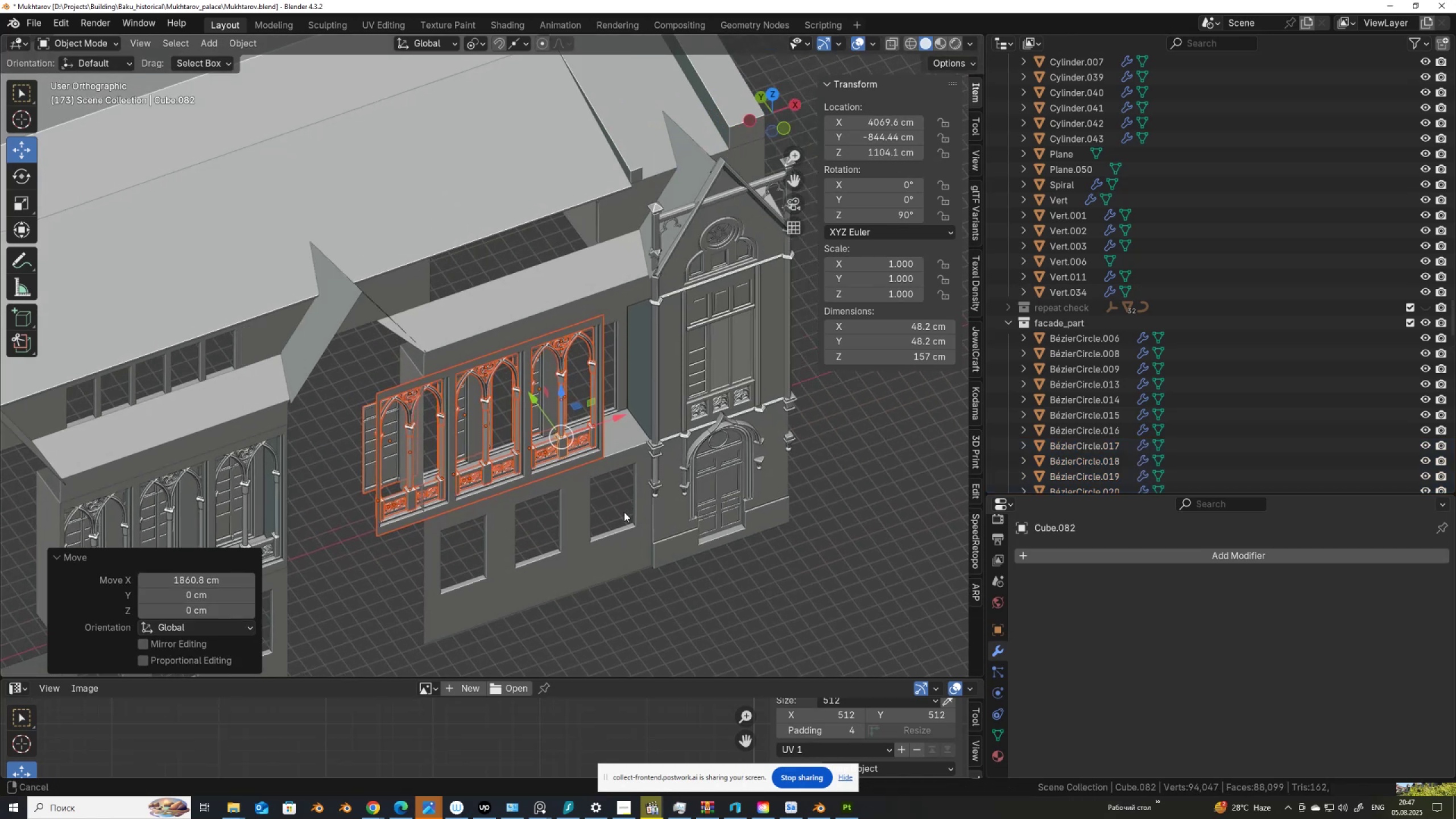 
scroll: coordinate [595, 514], scroll_direction: up, amount: 6.0
 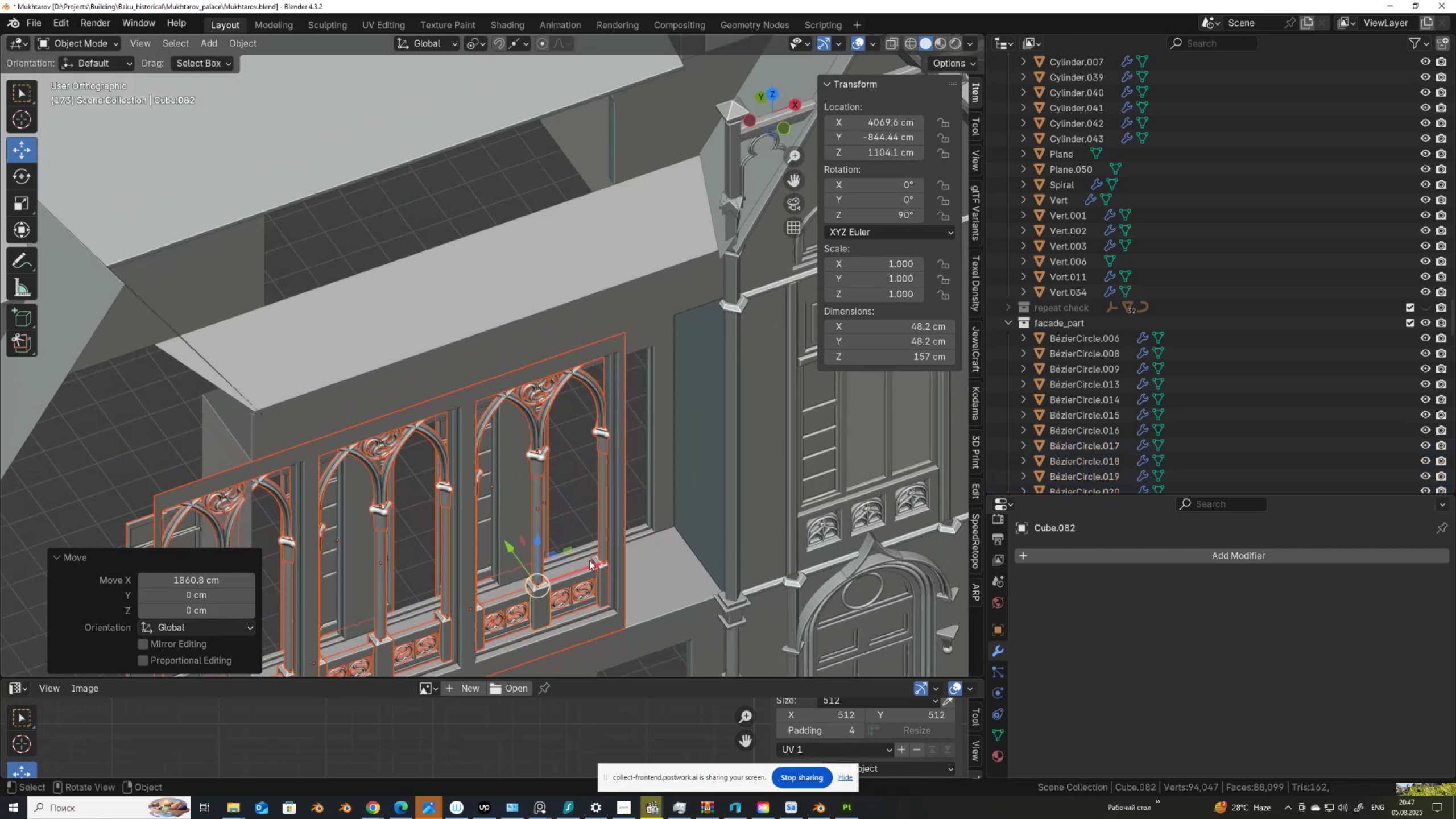 
left_click_drag(start_coordinate=[597, 565], to_coordinate=[733, 568])
 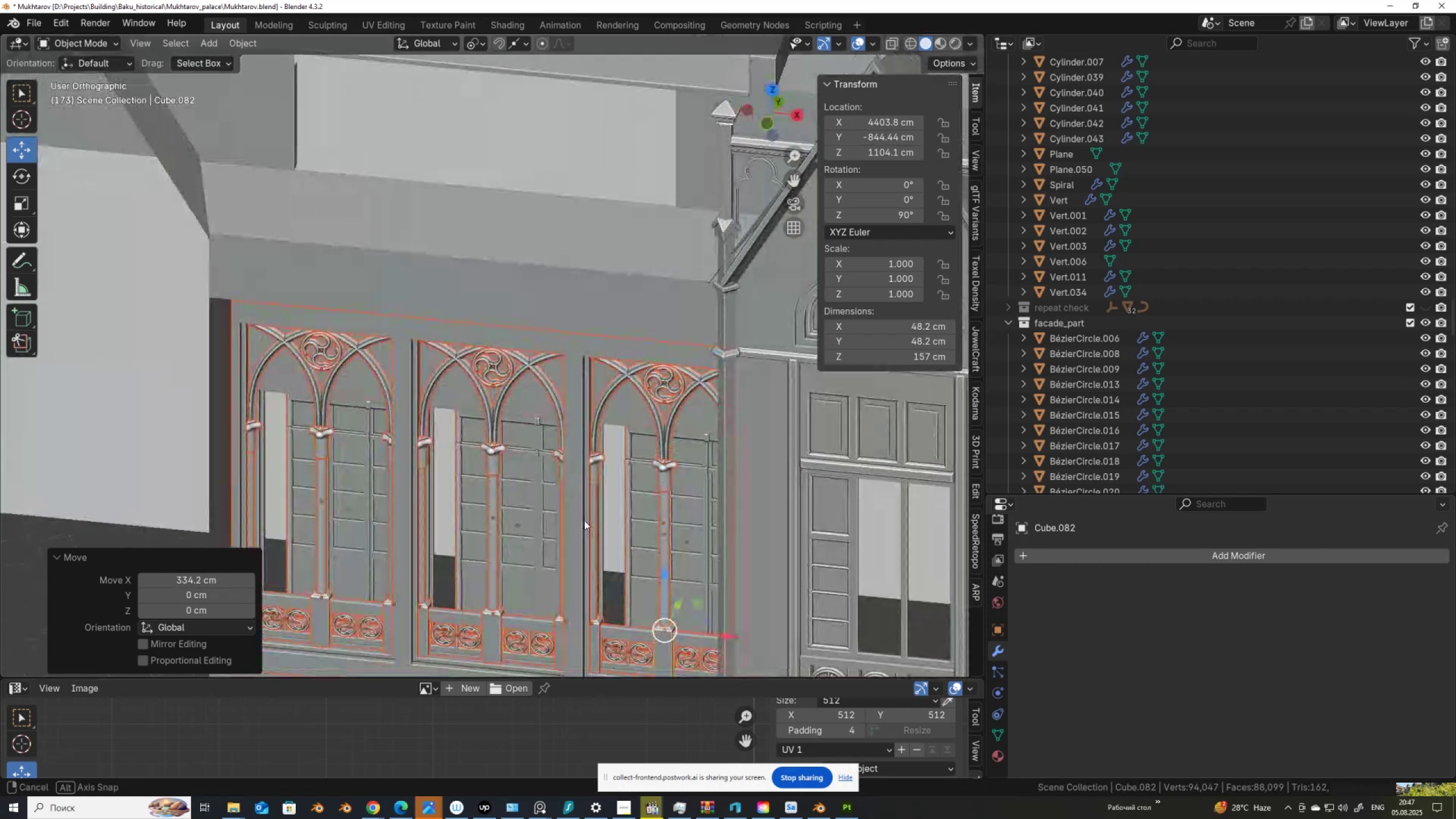 
hold_key(key=ControlLeft, duration=1.5)
 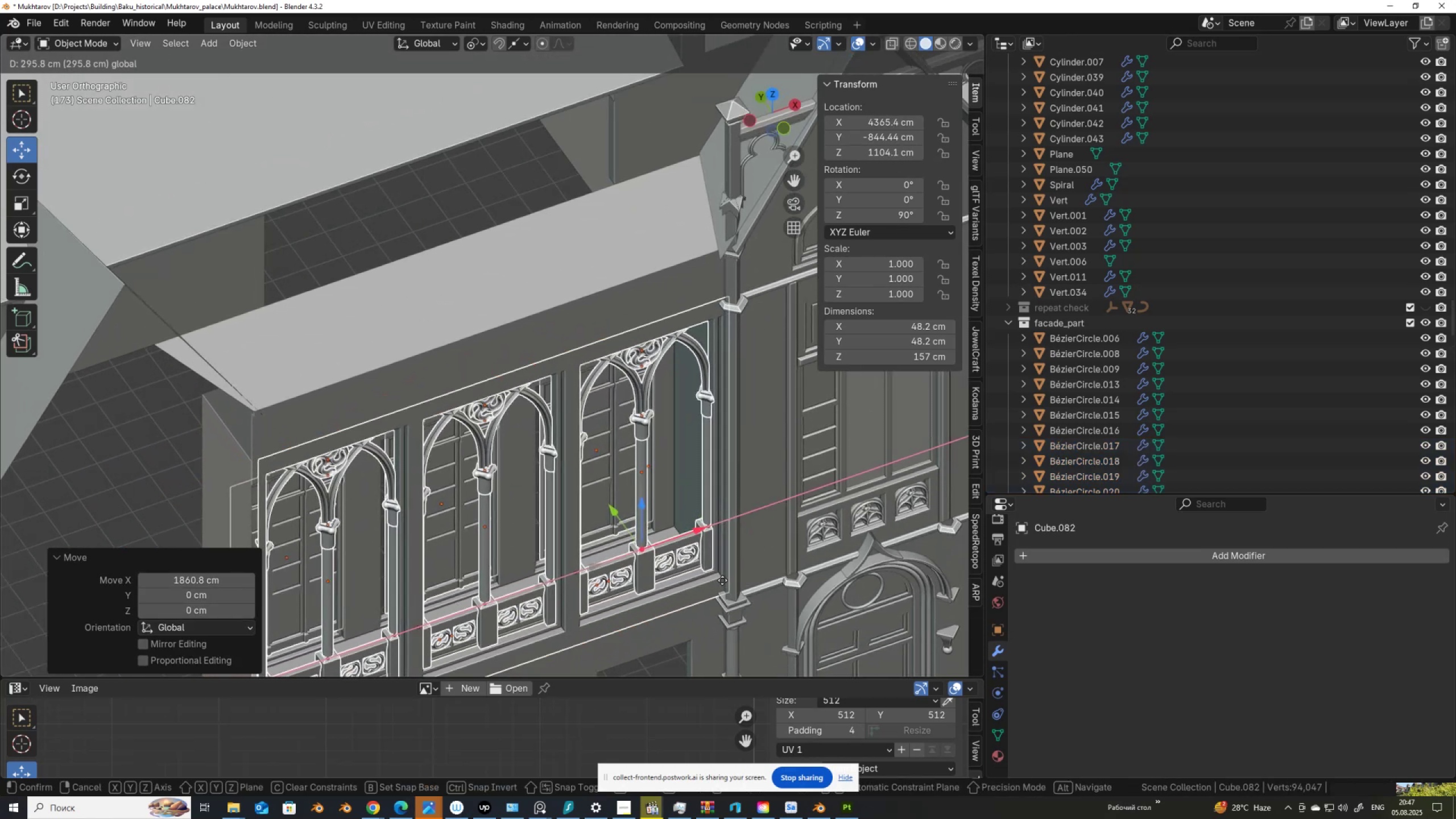 
hold_key(key=ControlLeft, duration=1.51)
 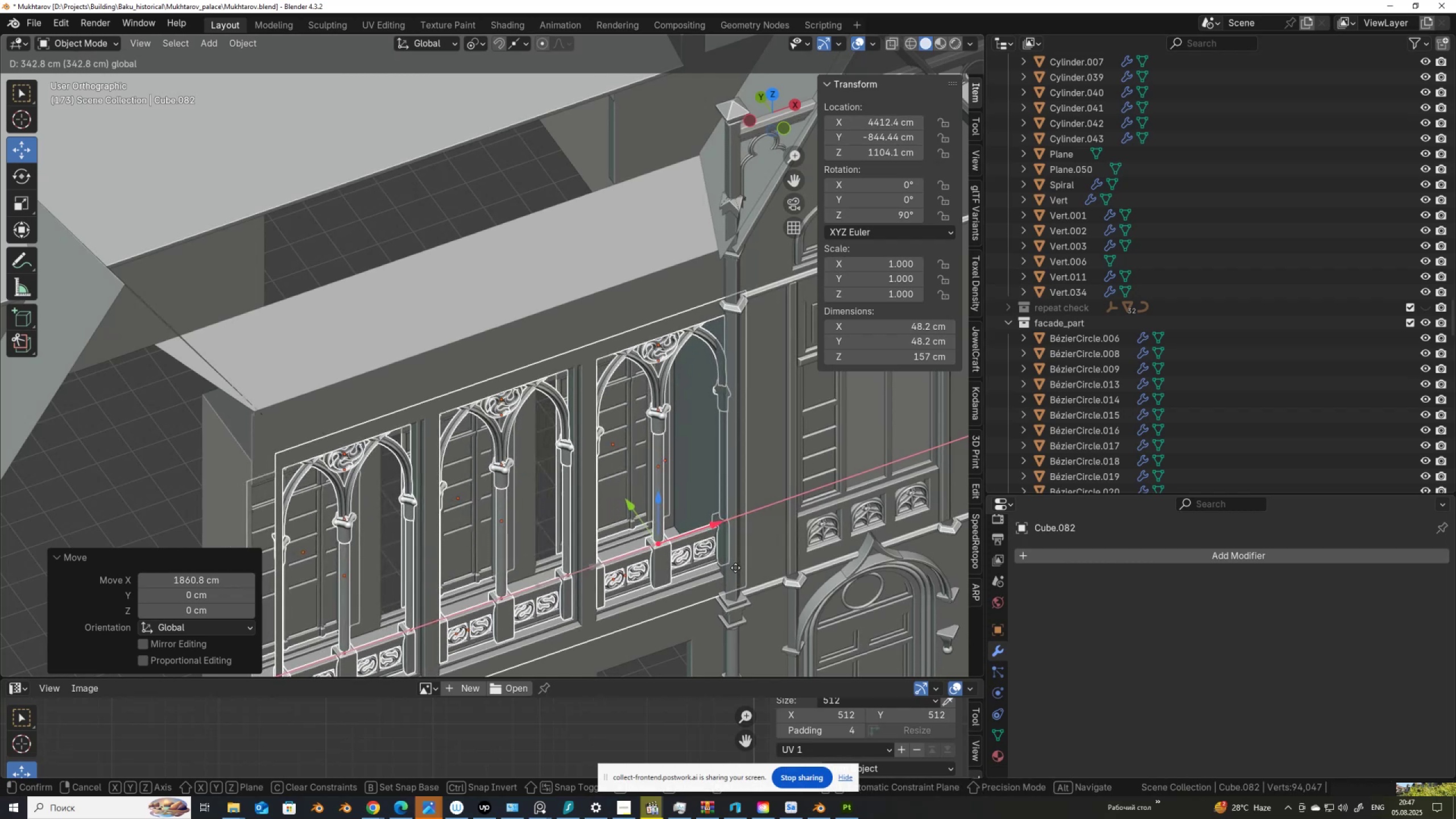 
key(Control+ControlLeft)
 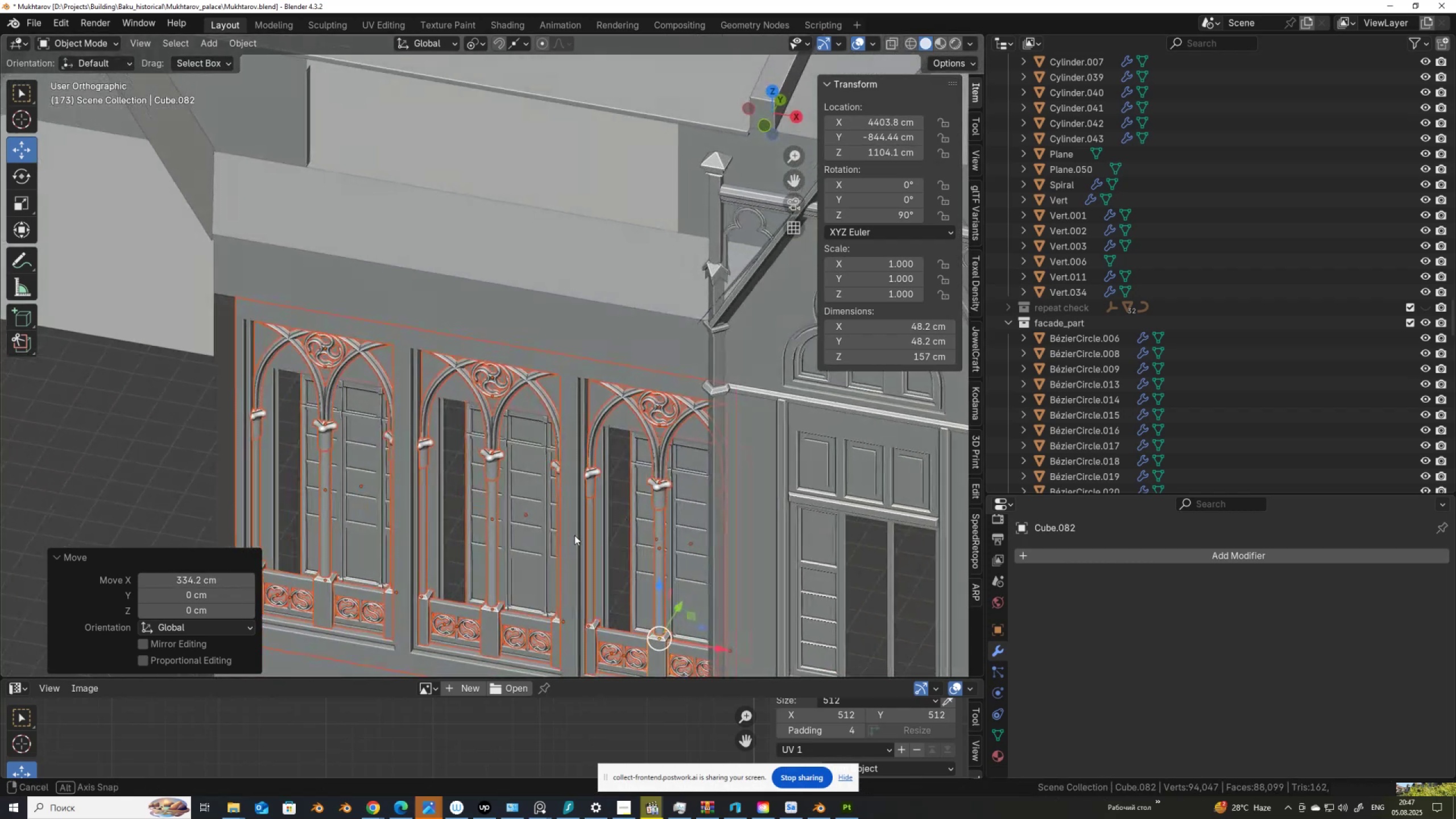 
scroll: coordinate [569, 528], scroll_direction: down, amount: 3.0
 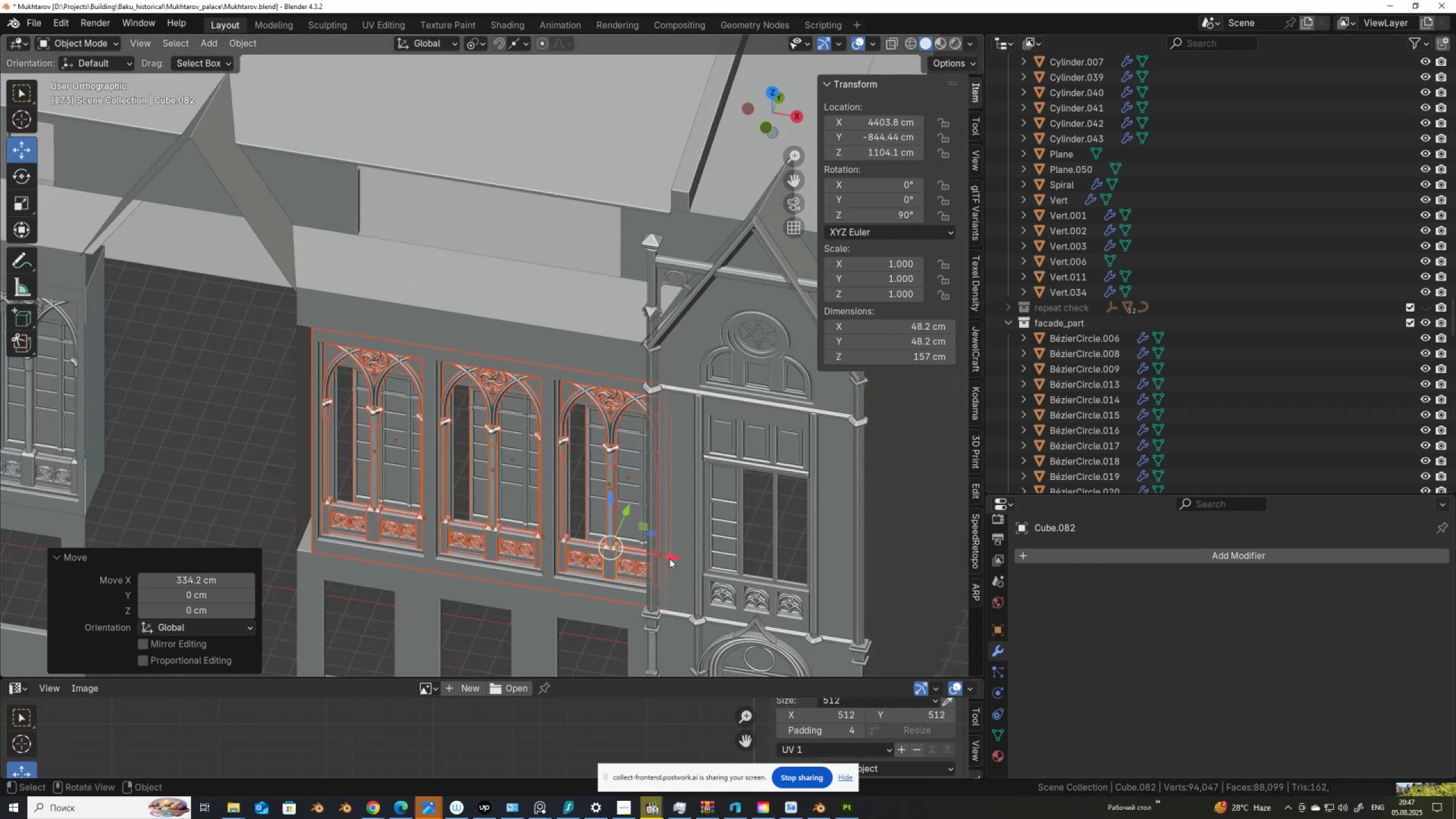 
left_click_drag(start_coordinate=[669, 559], to_coordinate=[743, 475])
 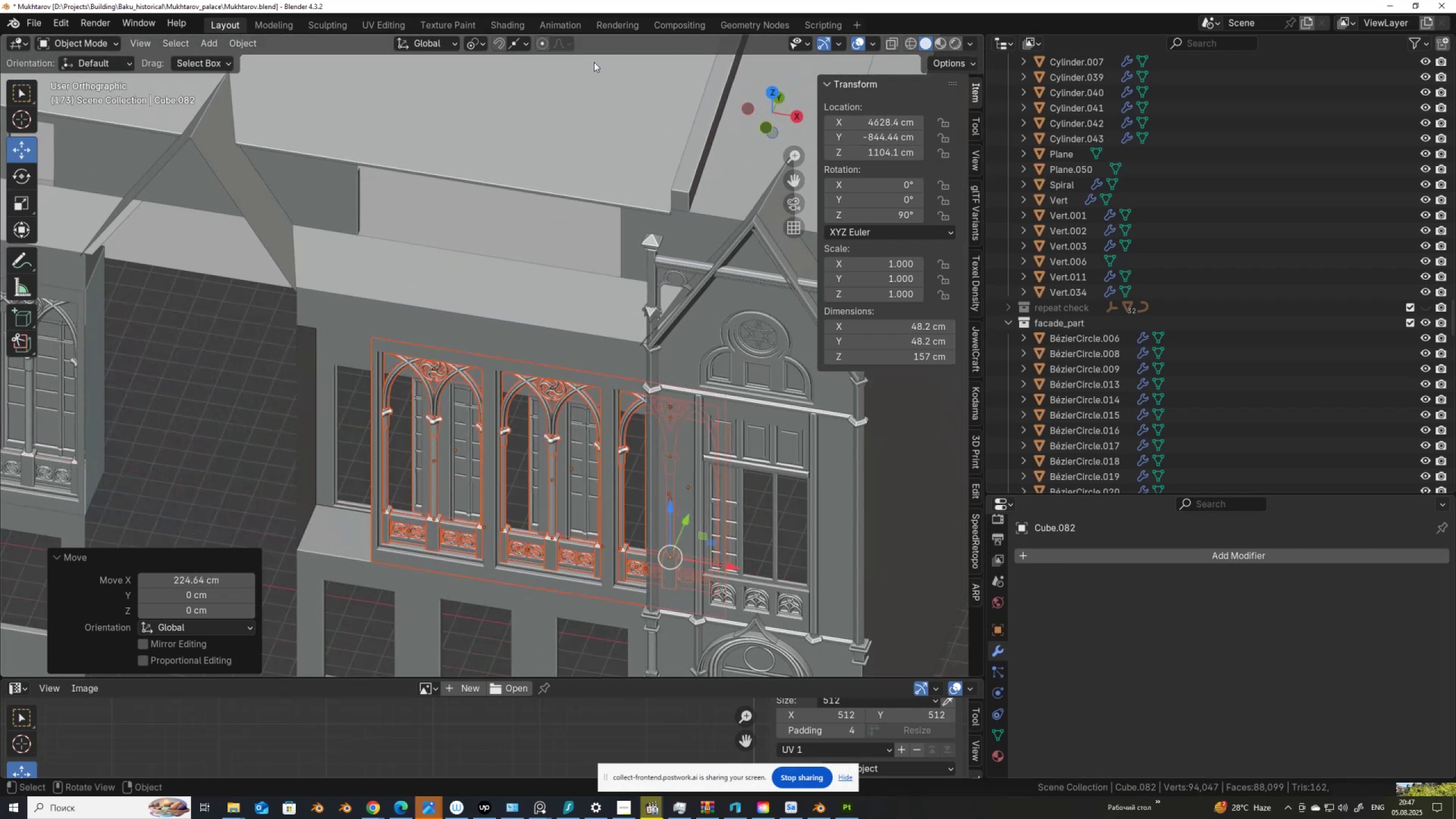 
hold_key(key=ControlLeft, duration=1.52)
 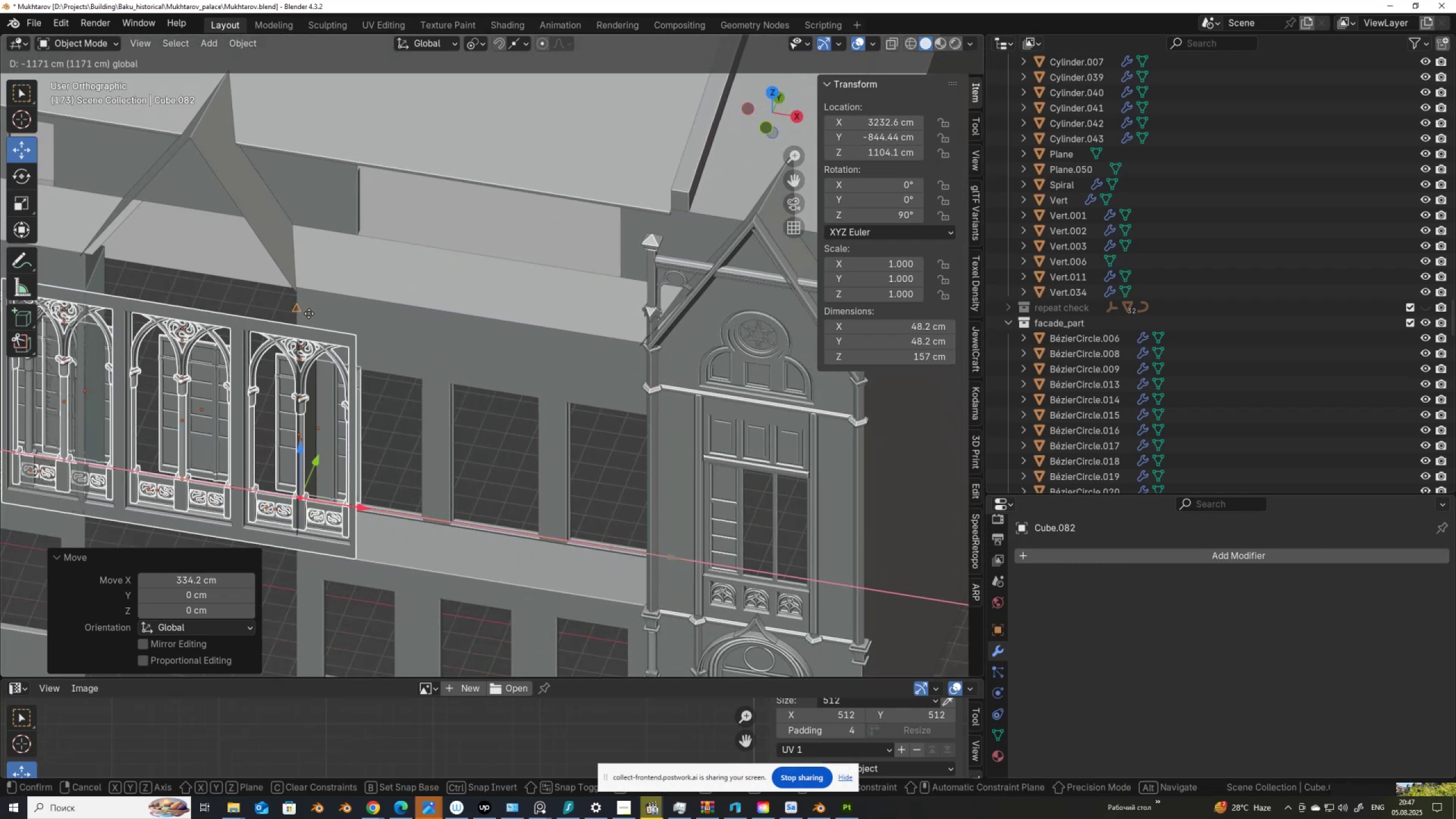 
hold_key(key=ControlLeft, duration=0.45)
 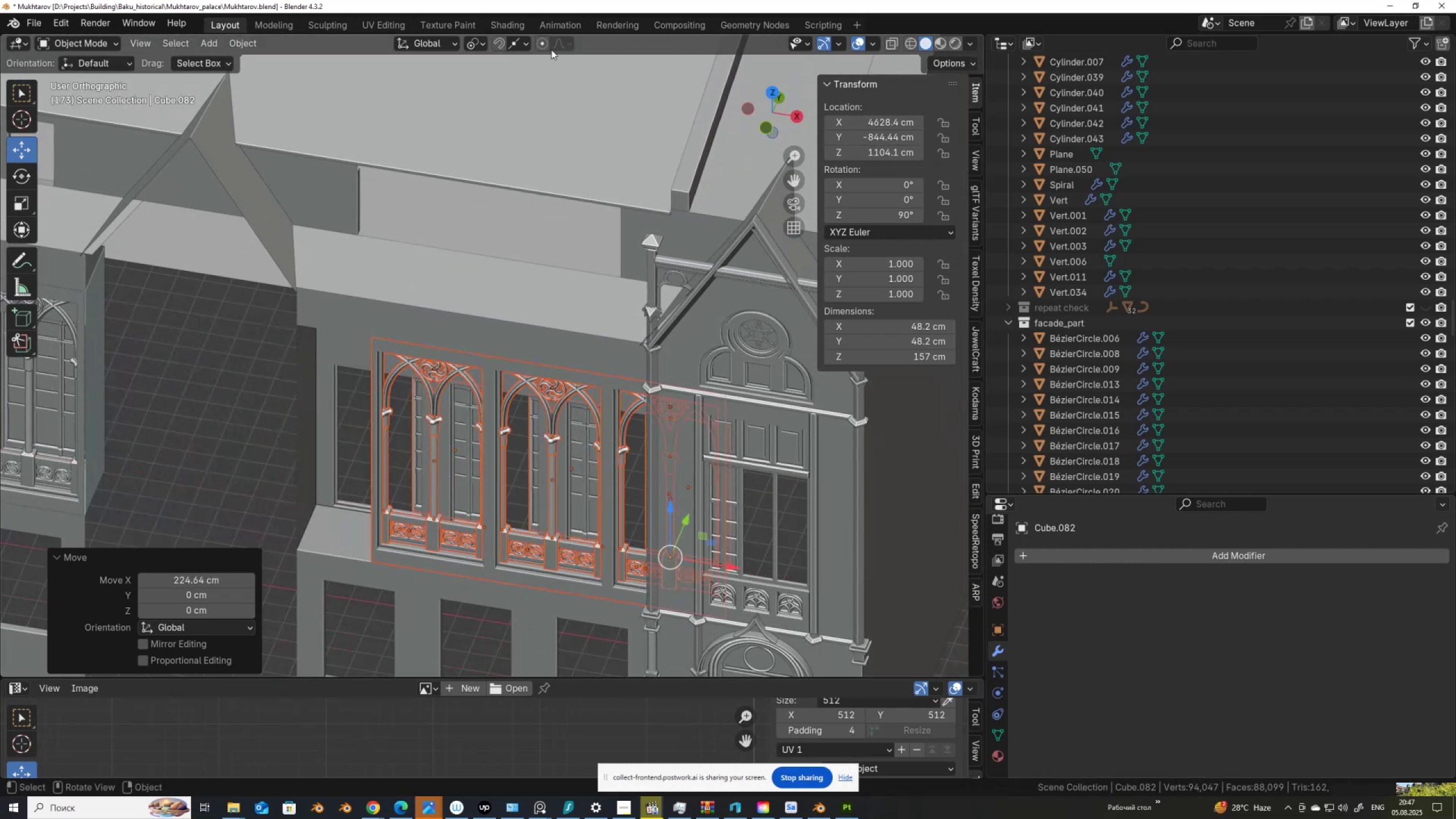 
left_click([528, 42])
 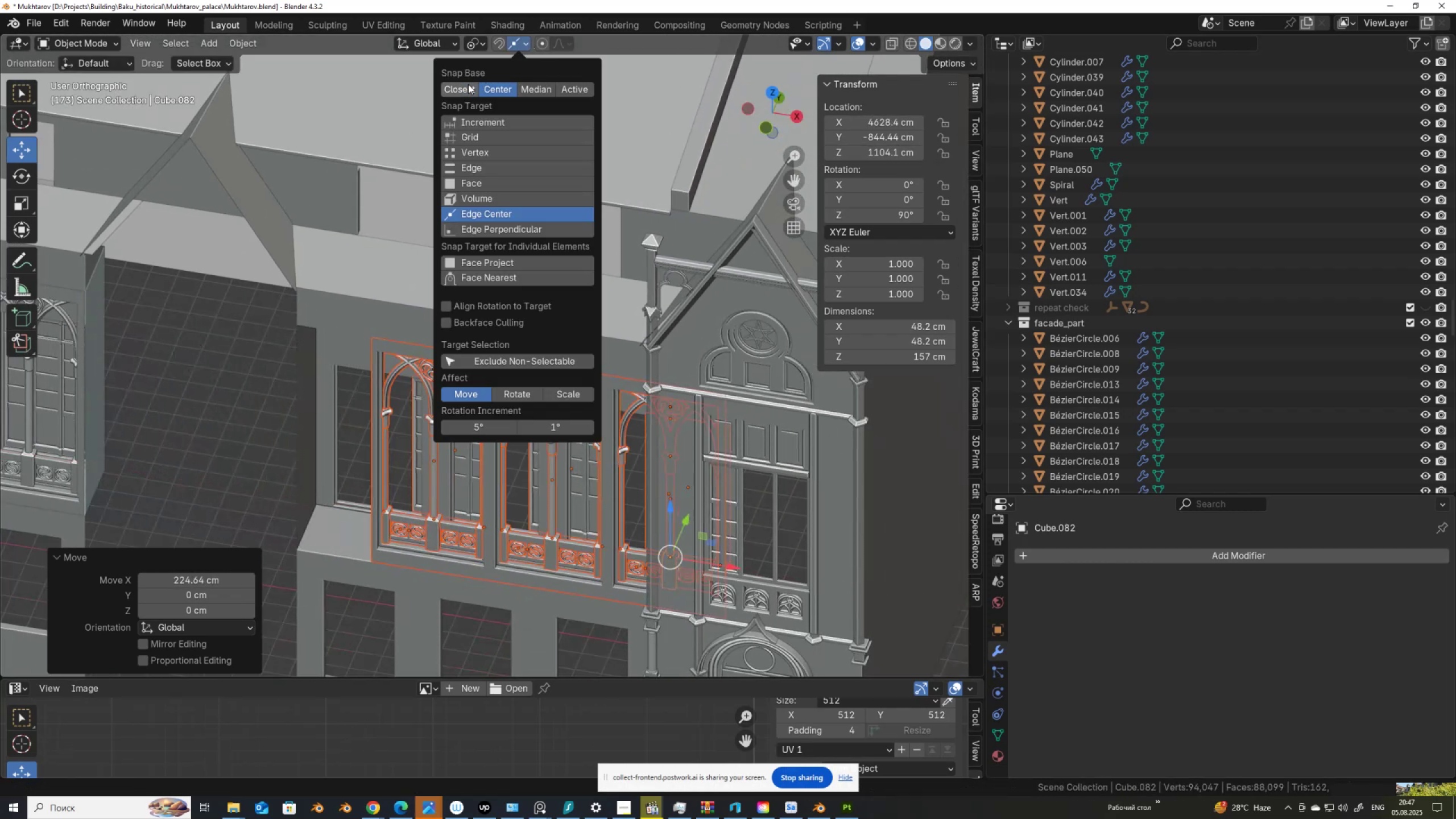 
left_click([466, 86])
 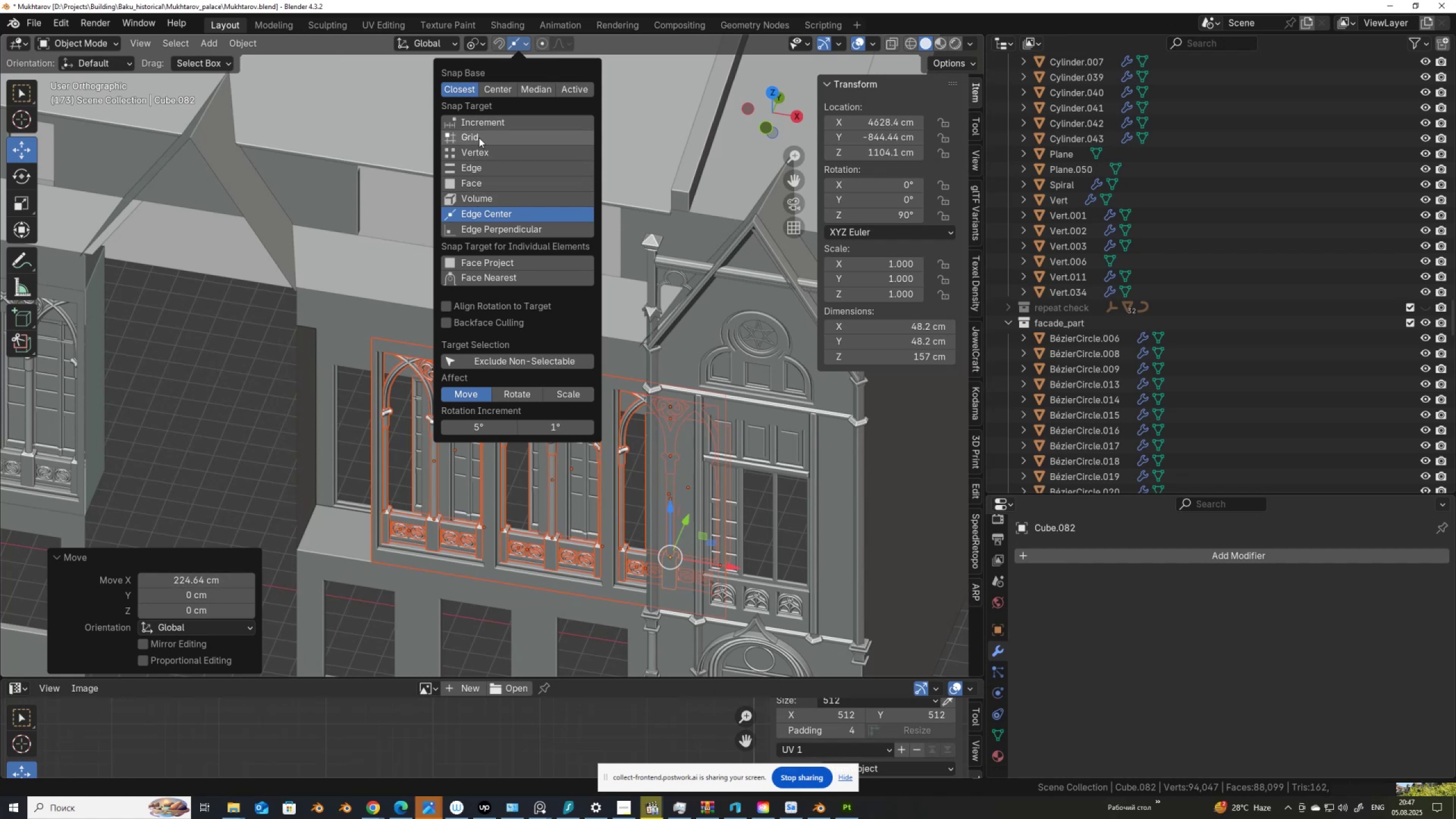 
left_click([477, 156])
 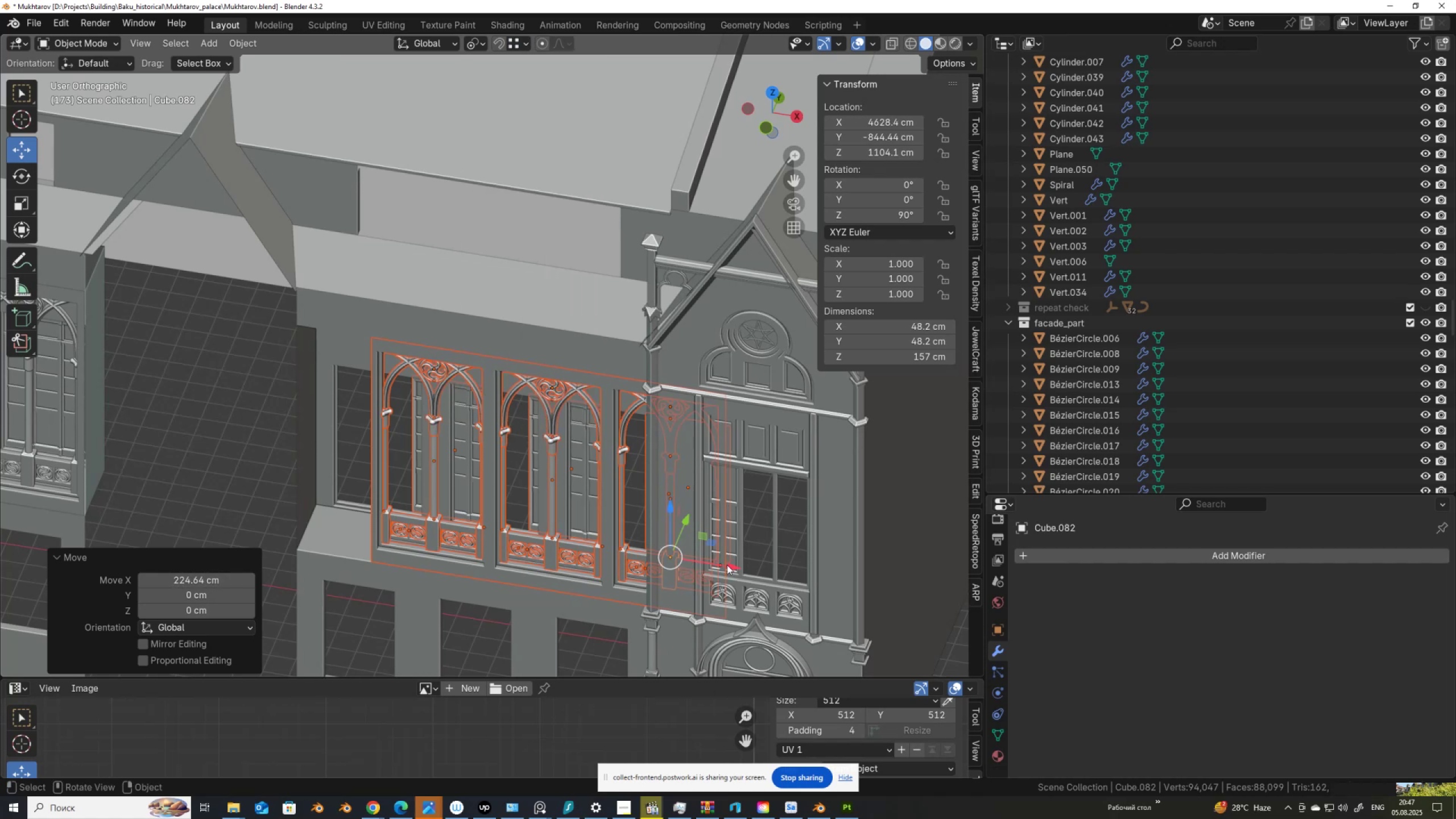 
left_click_drag(start_coordinate=[733, 565], to_coordinate=[304, 327])
 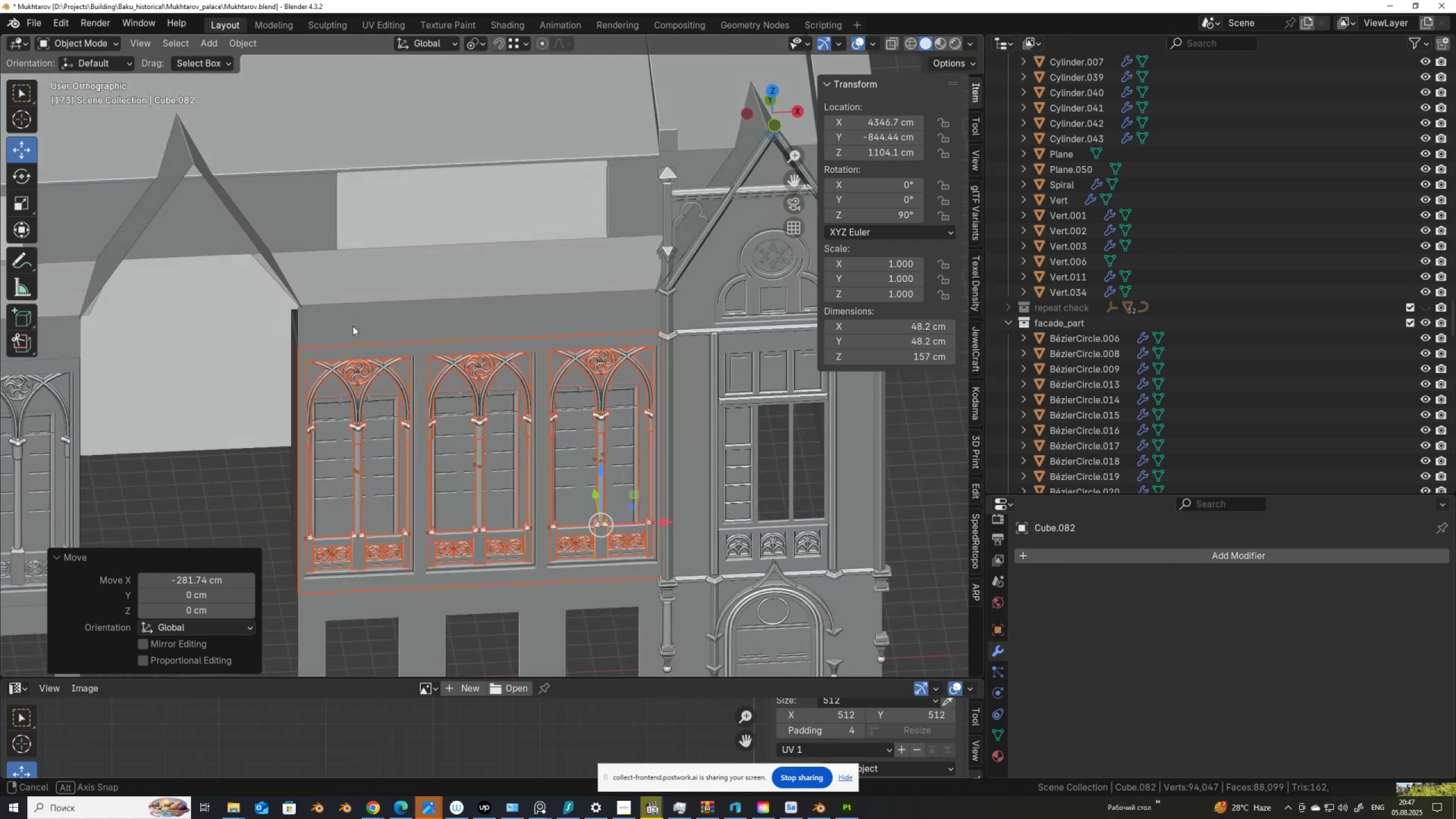 
hold_key(key=ControlLeft, duration=1.5)
 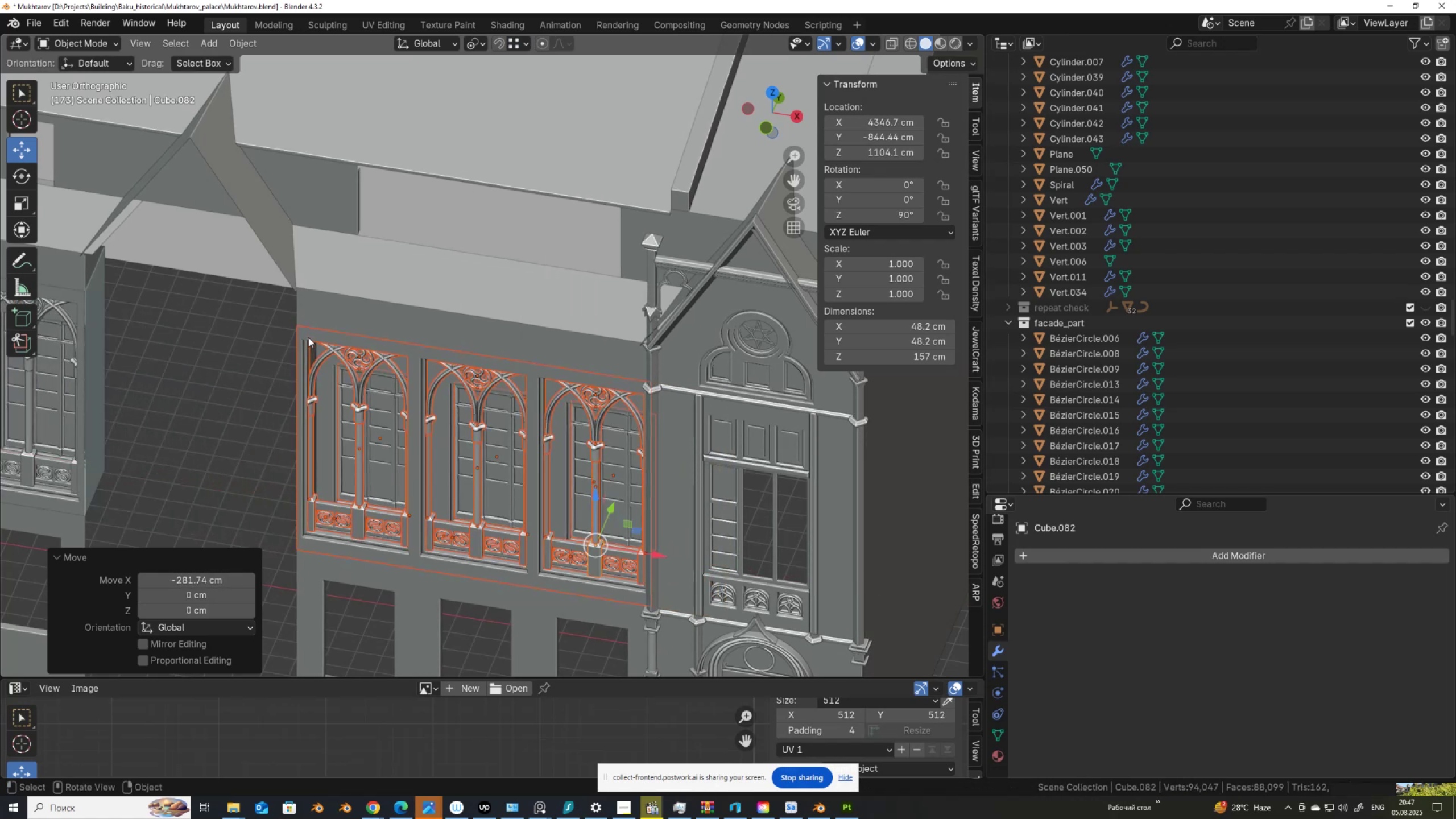 
hold_key(key=ControlLeft, duration=0.43)
 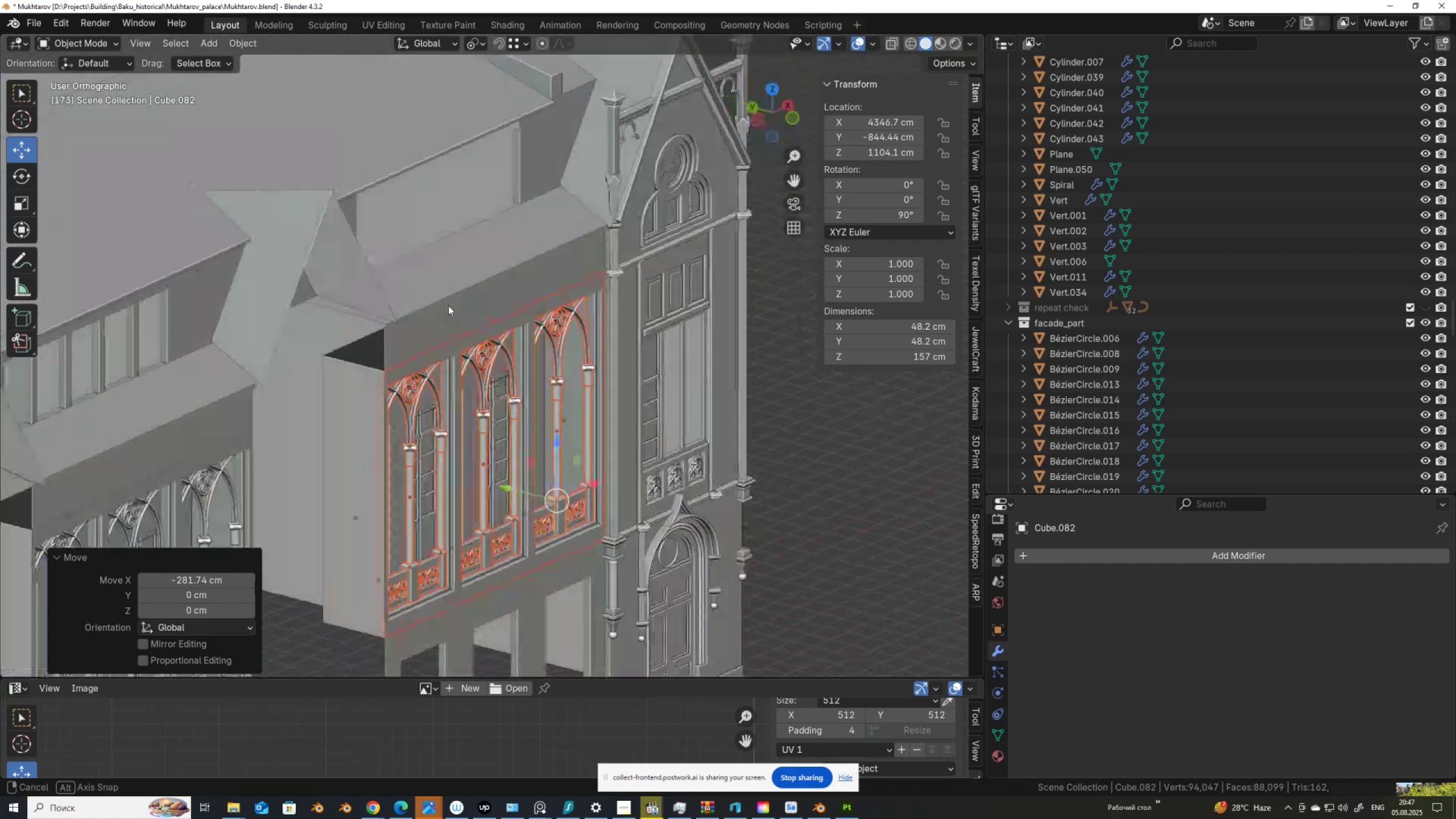 
scroll: coordinate [340, 292], scroll_direction: down, amount: 3.0
 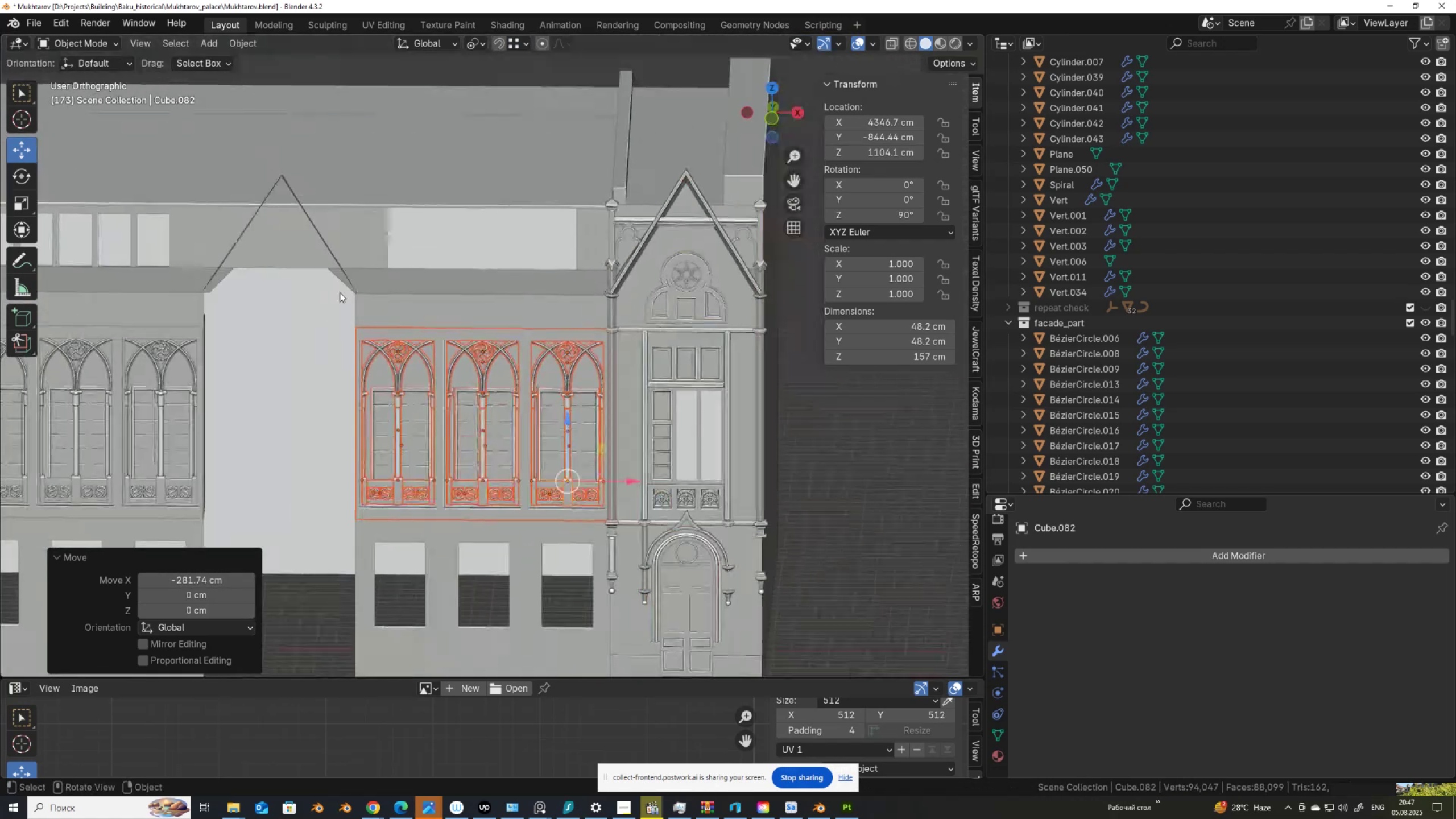 
hold_key(key=ShiftLeft, duration=0.5)
 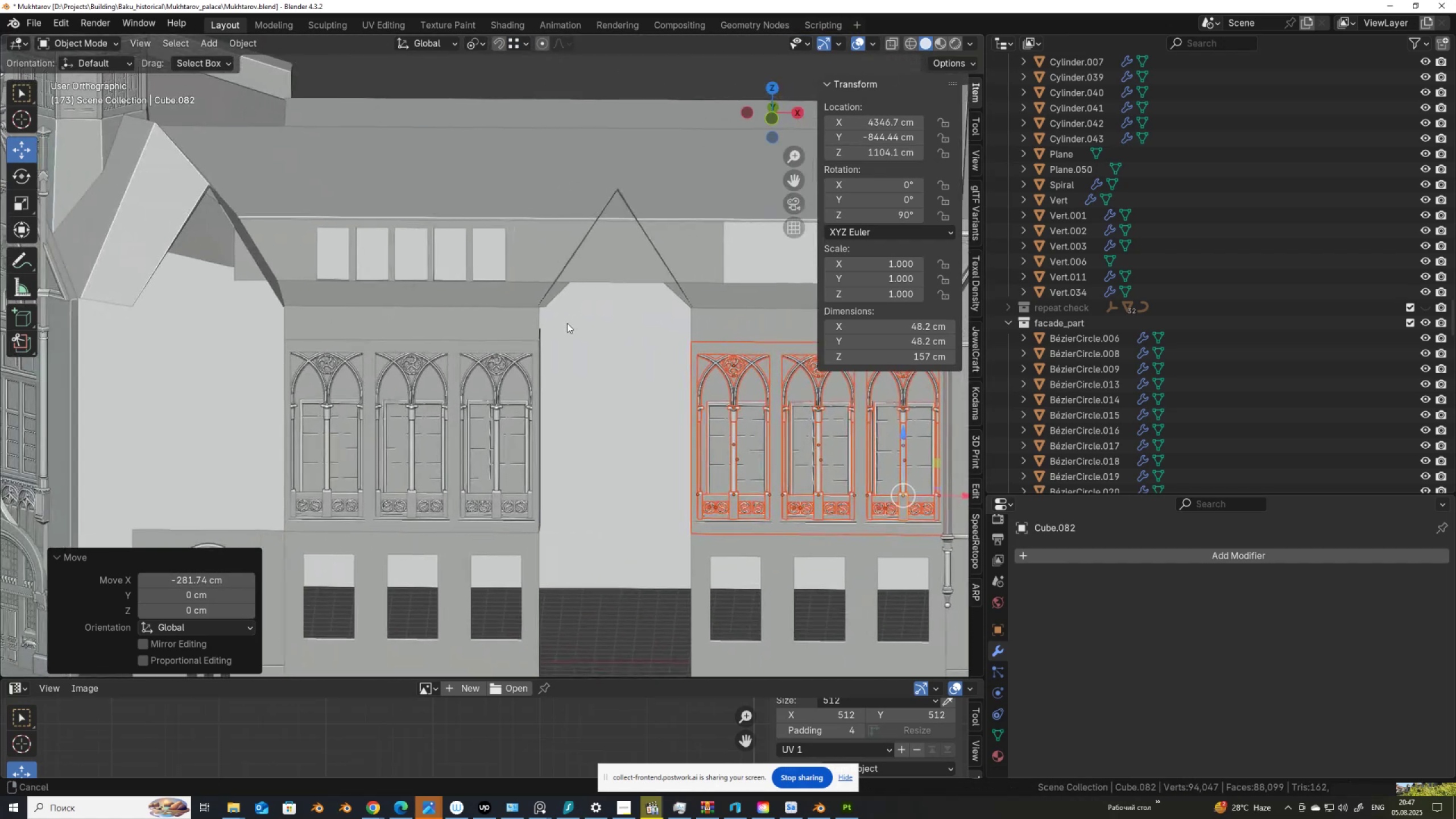 
scroll: coordinate [567, 323], scroll_direction: up, amount: 3.0
 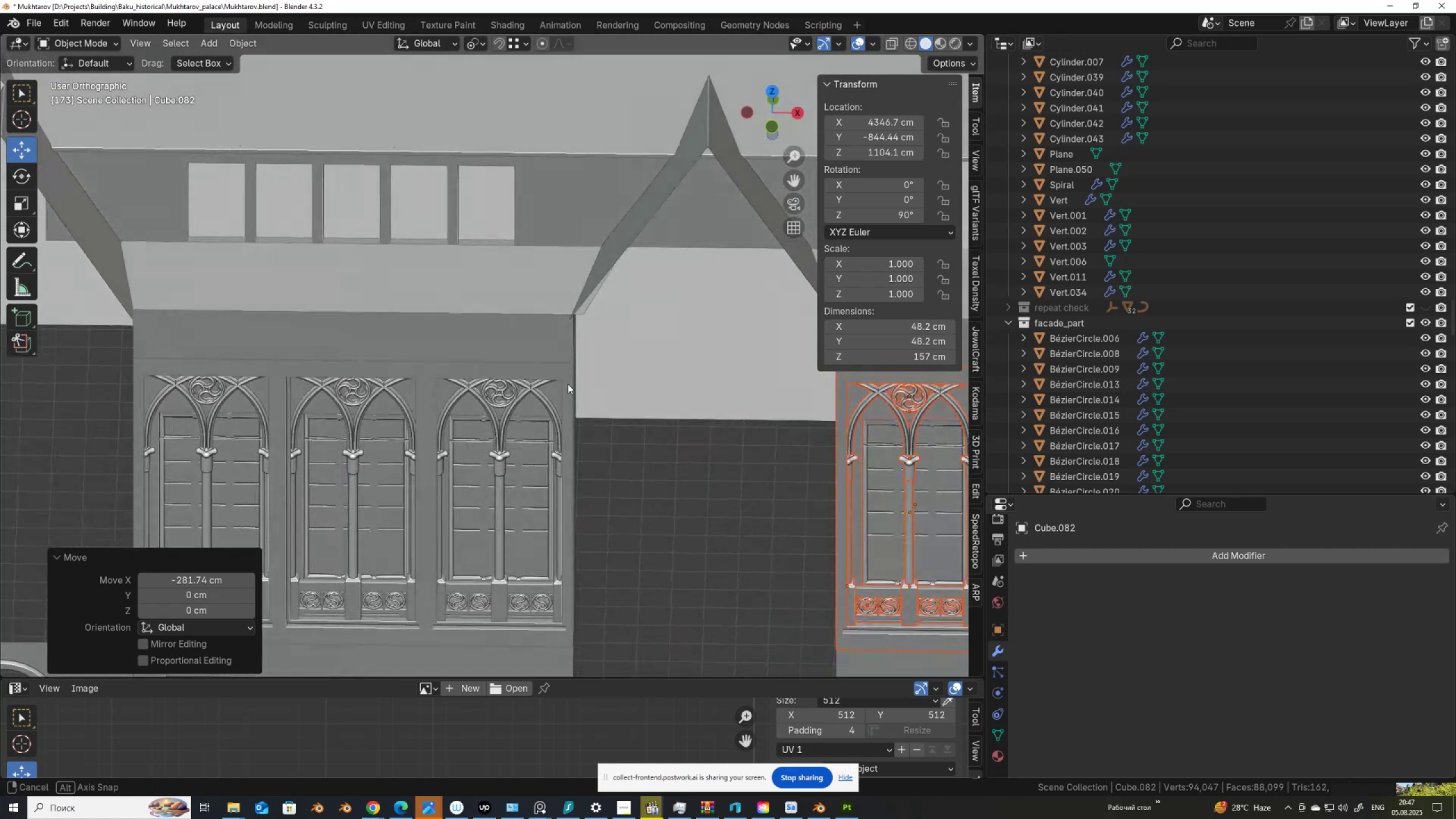 
hold_key(key=ShiftLeft, duration=0.81)
 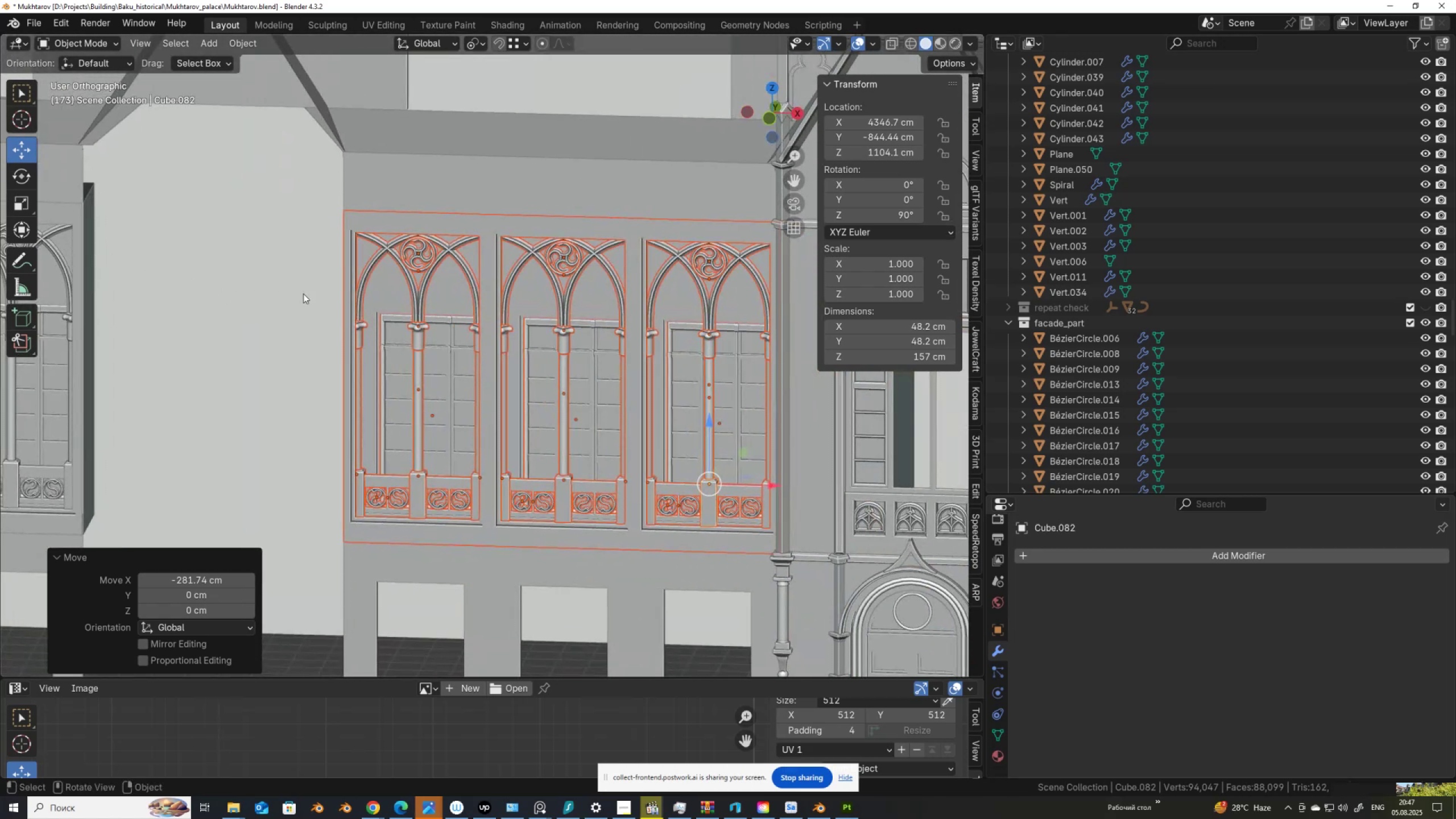 
scroll: coordinate [305, 294], scroll_direction: up, amount: 2.0
 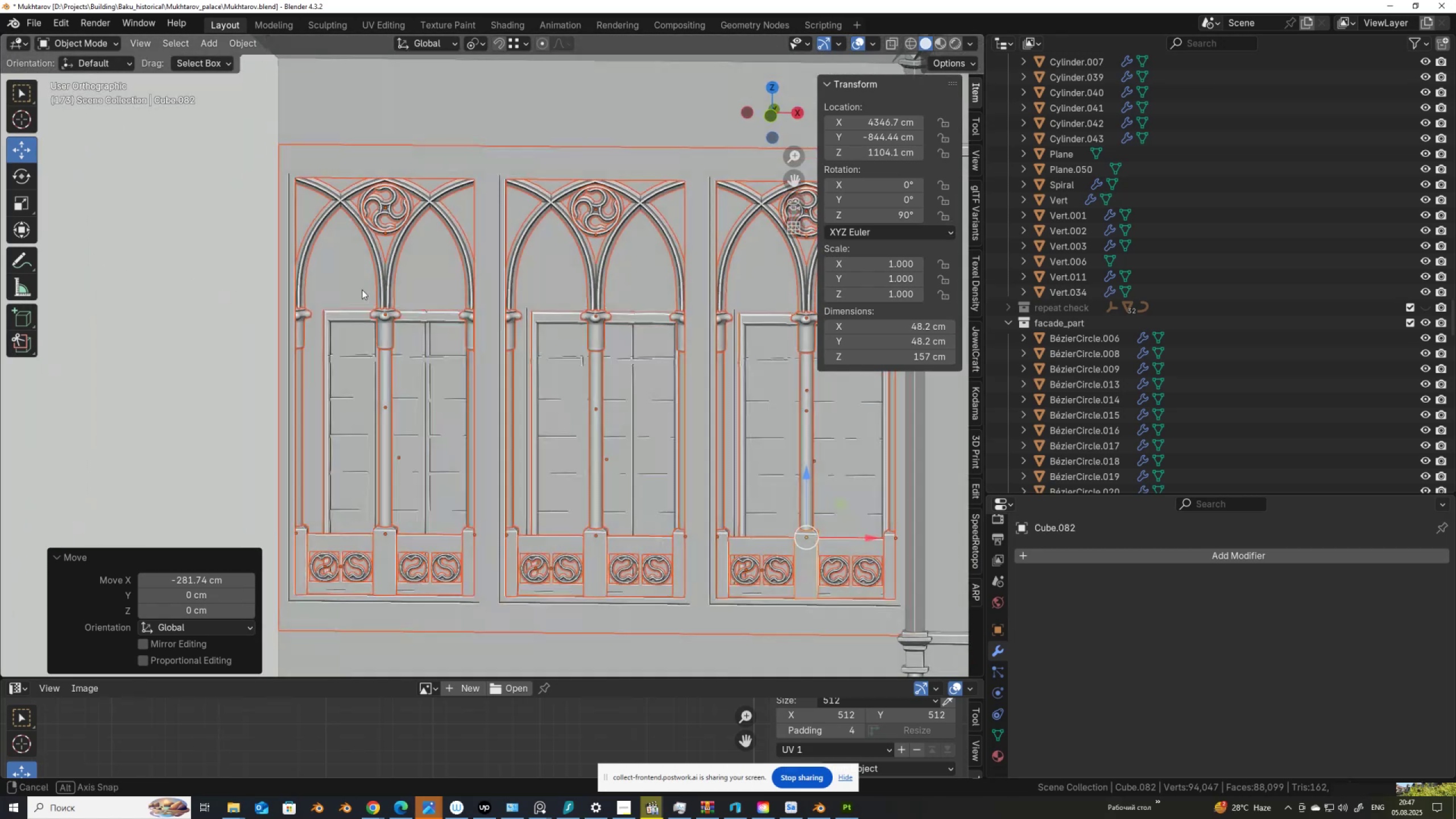 
hold_key(key=AltLeft, duration=0.95)
scroll: coordinate [365, 282], scroll_direction: up, amount: 1.0
 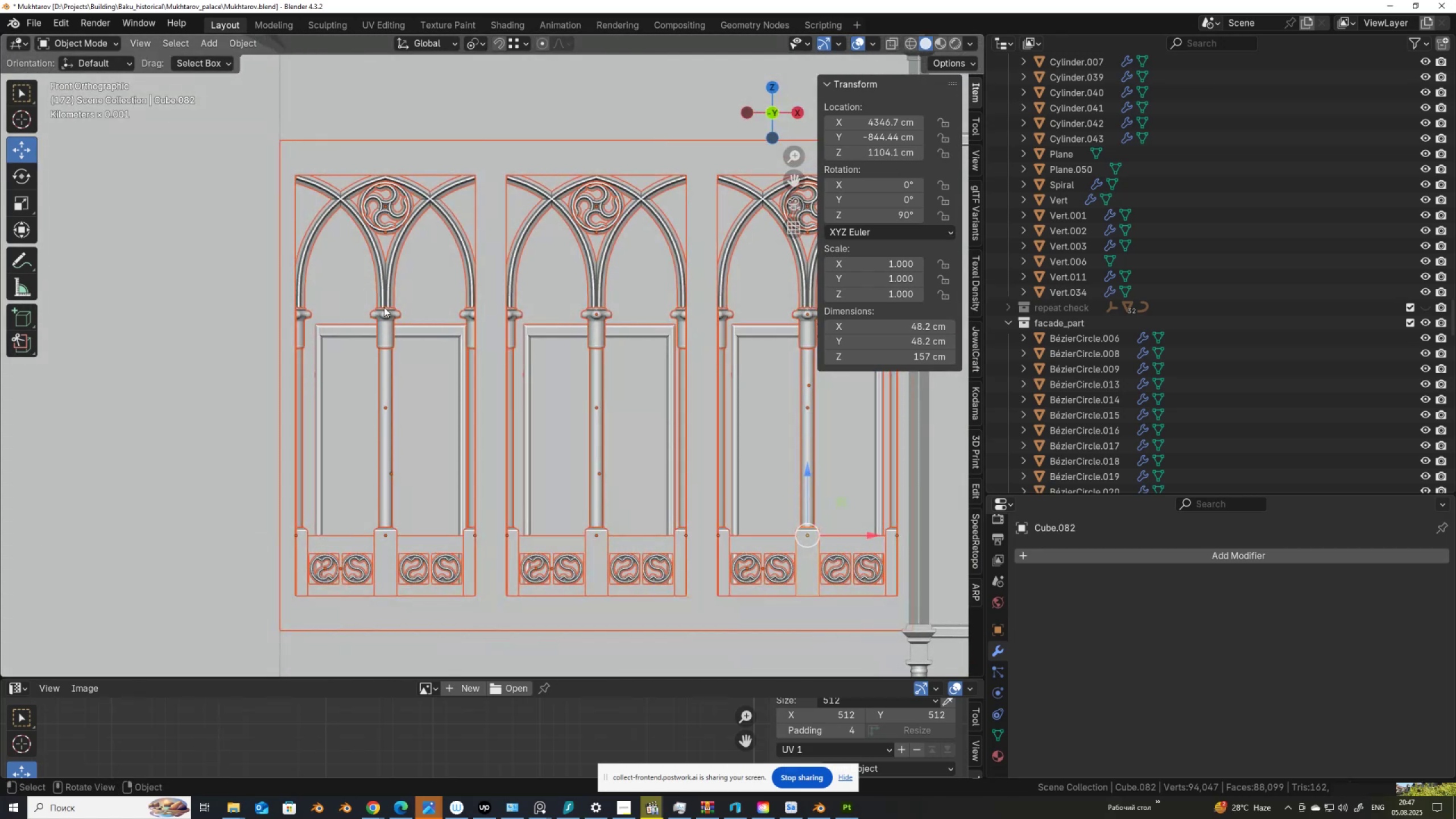 
scroll: coordinate [361, 336], scroll_direction: down, amount: 11.0
 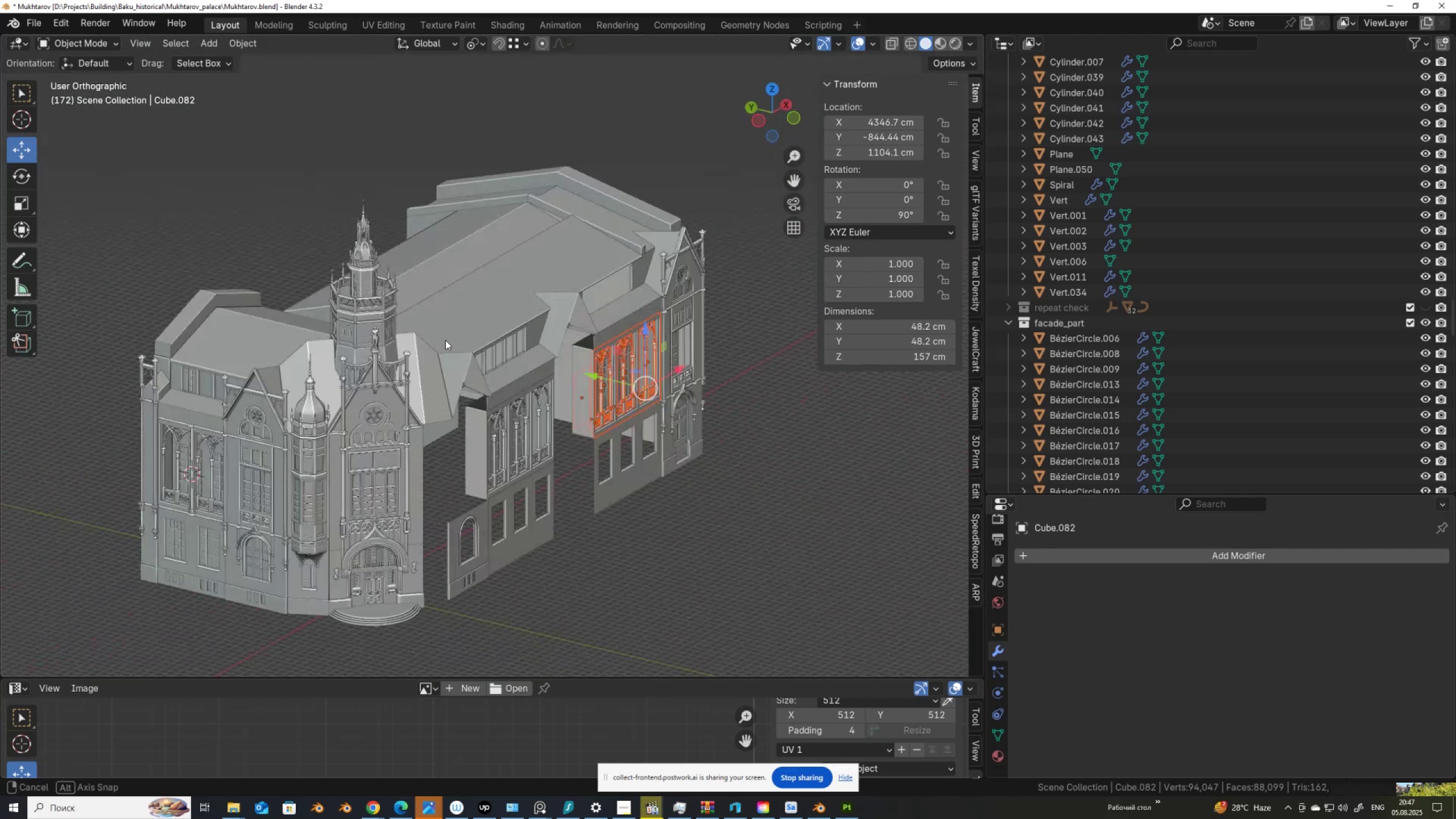 
hold_key(key=ShiftLeft, duration=0.42)
 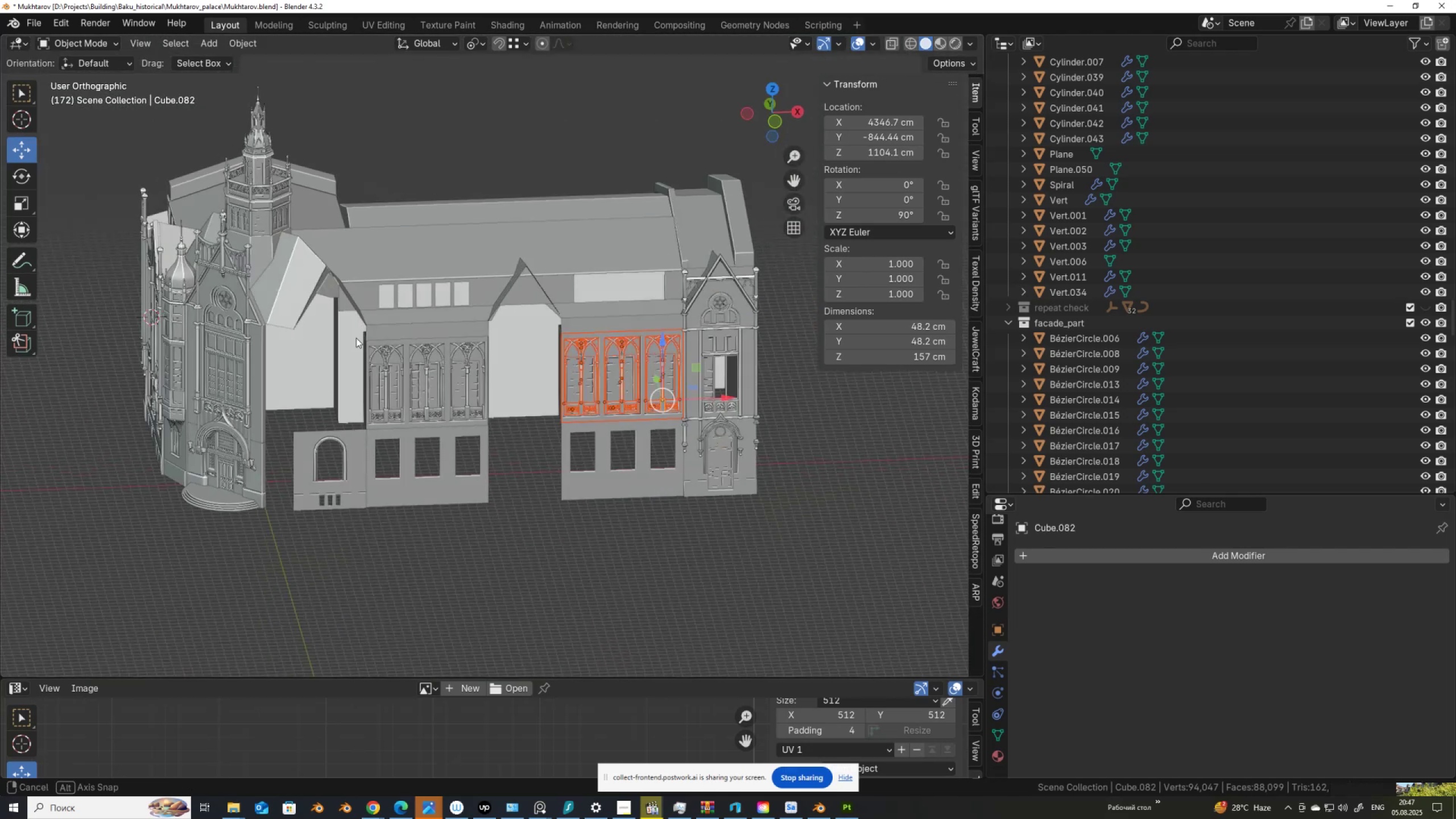 
scroll: coordinate [284, 418], scroll_direction: up, amount: 4.0
 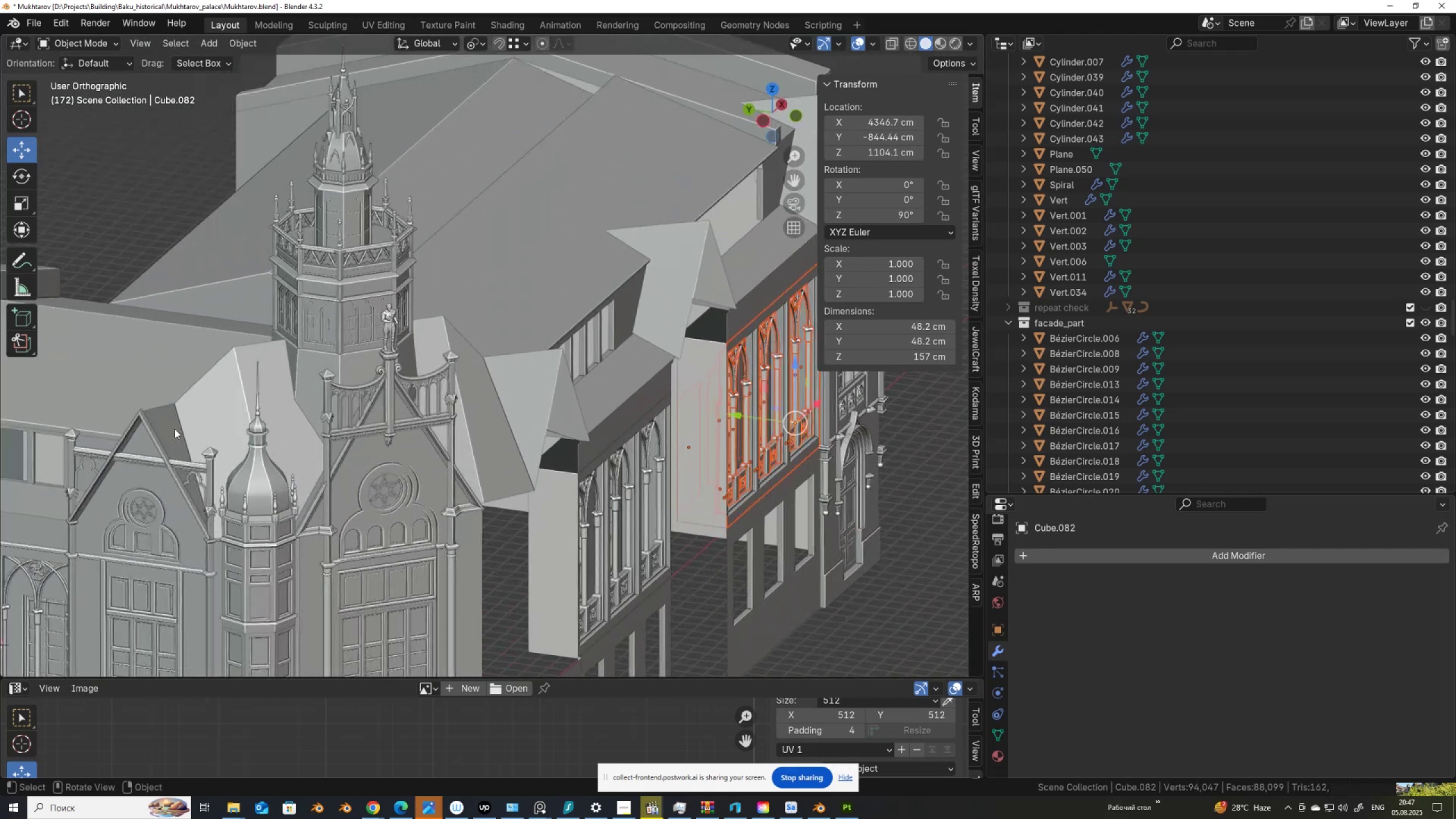 
hold_key(key=ShiftLeft, duration=0.36)
scroll: coordinate [511, 387], scroll_direction: up, amount: 3.0
 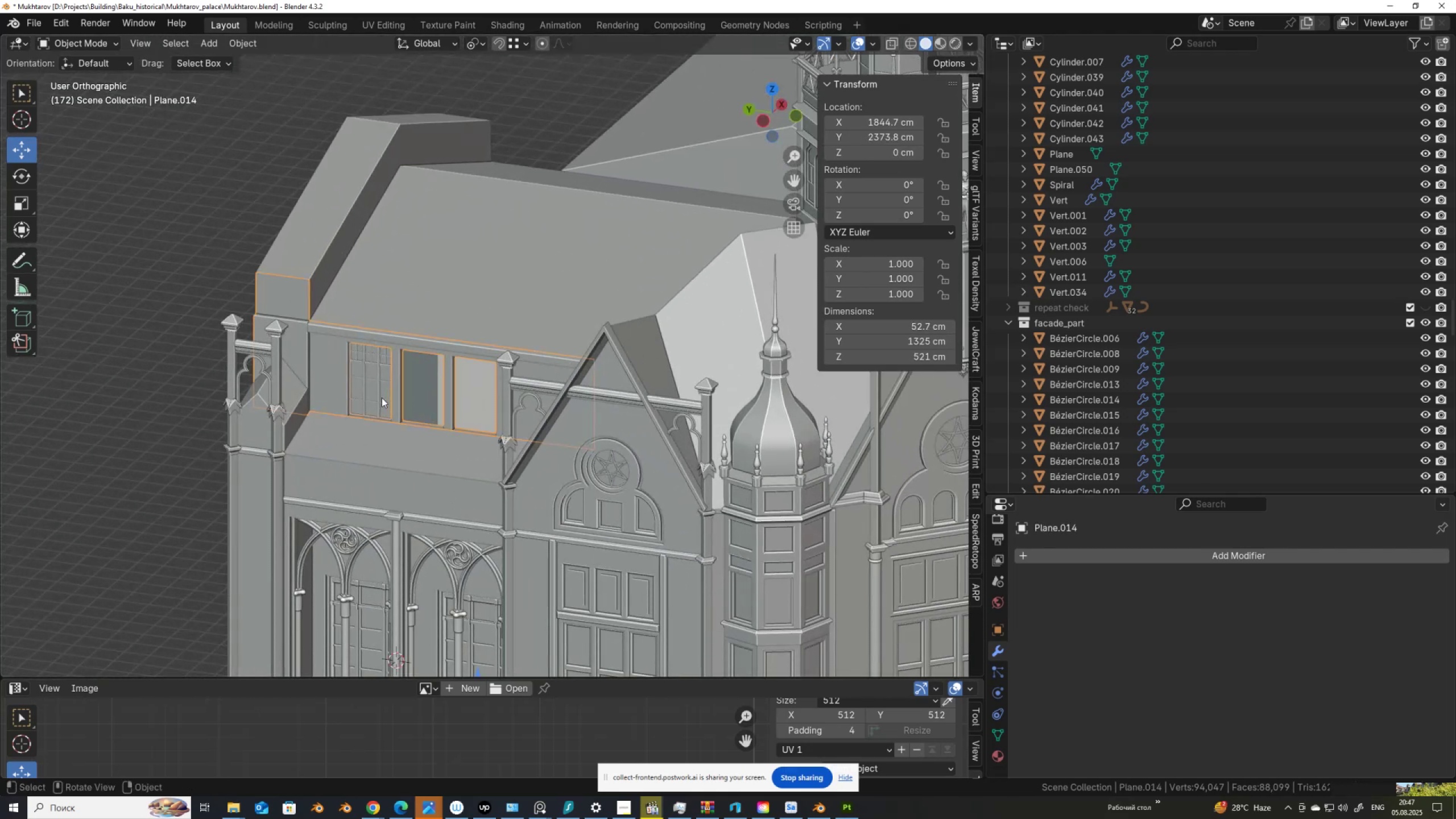 
double_click([376, 391])
 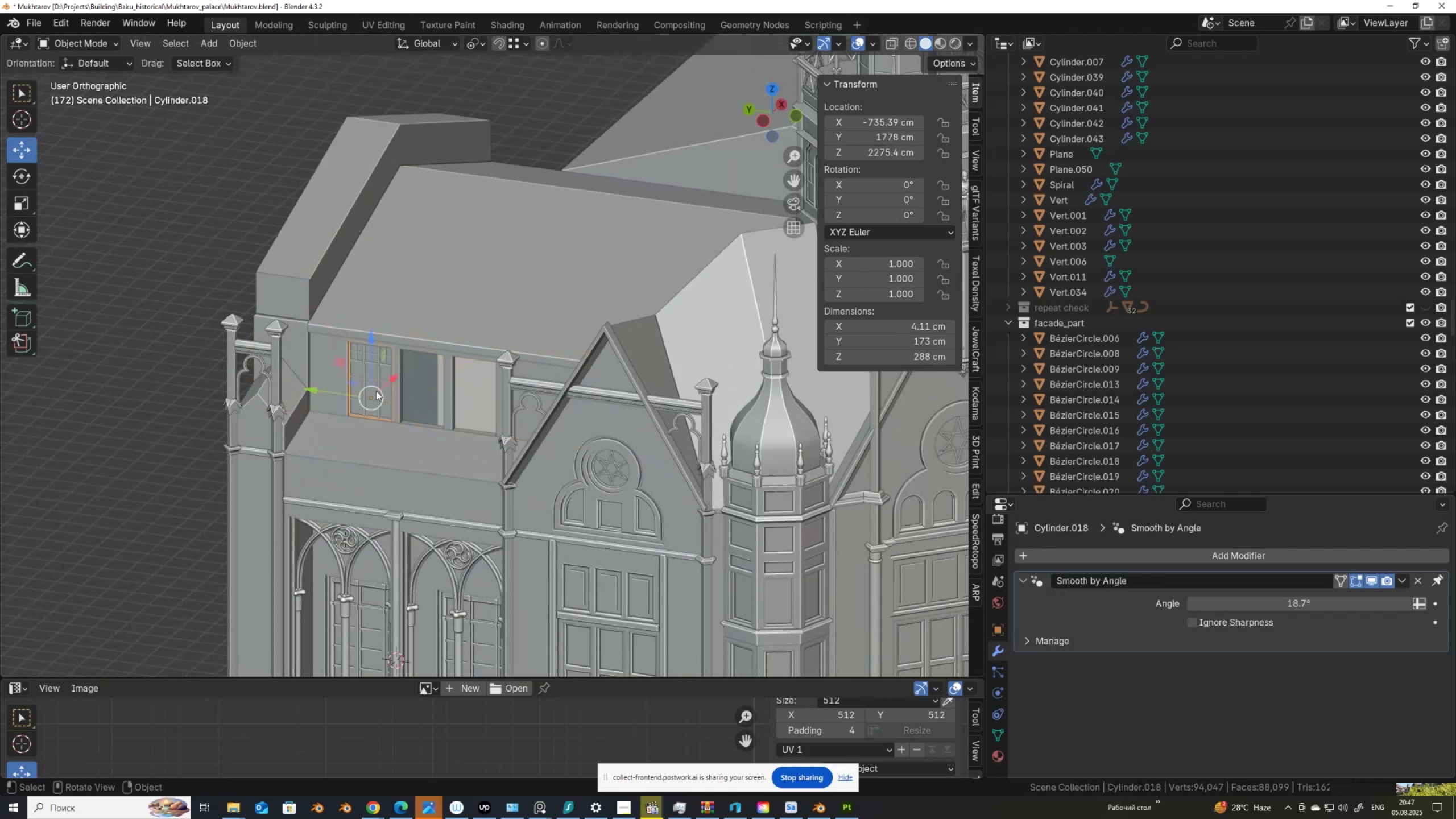 
scroll: coordinate [376, 391], scroll_direction: up, amount: 2.0
 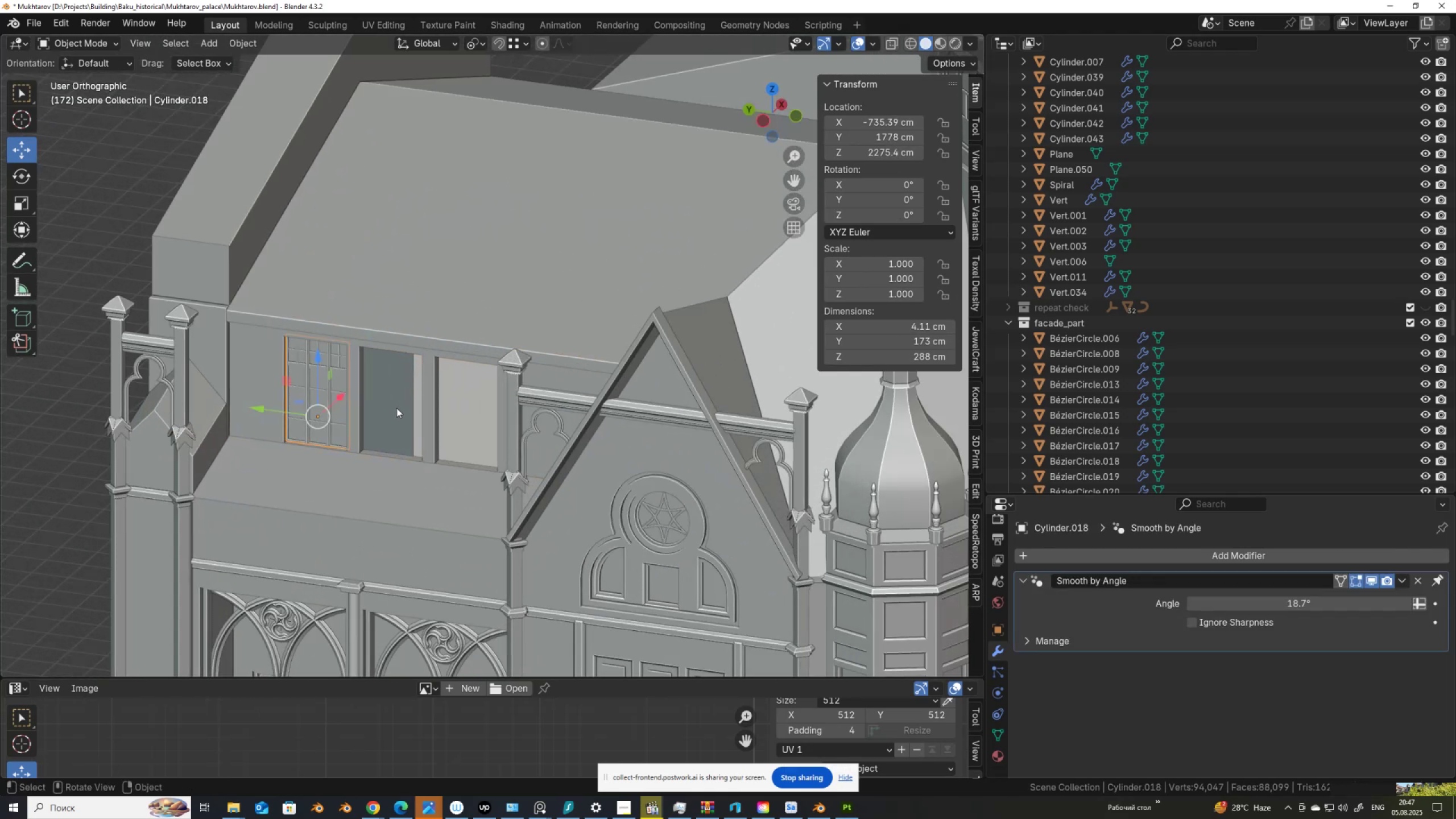 
key(Alt+AltLeft)
 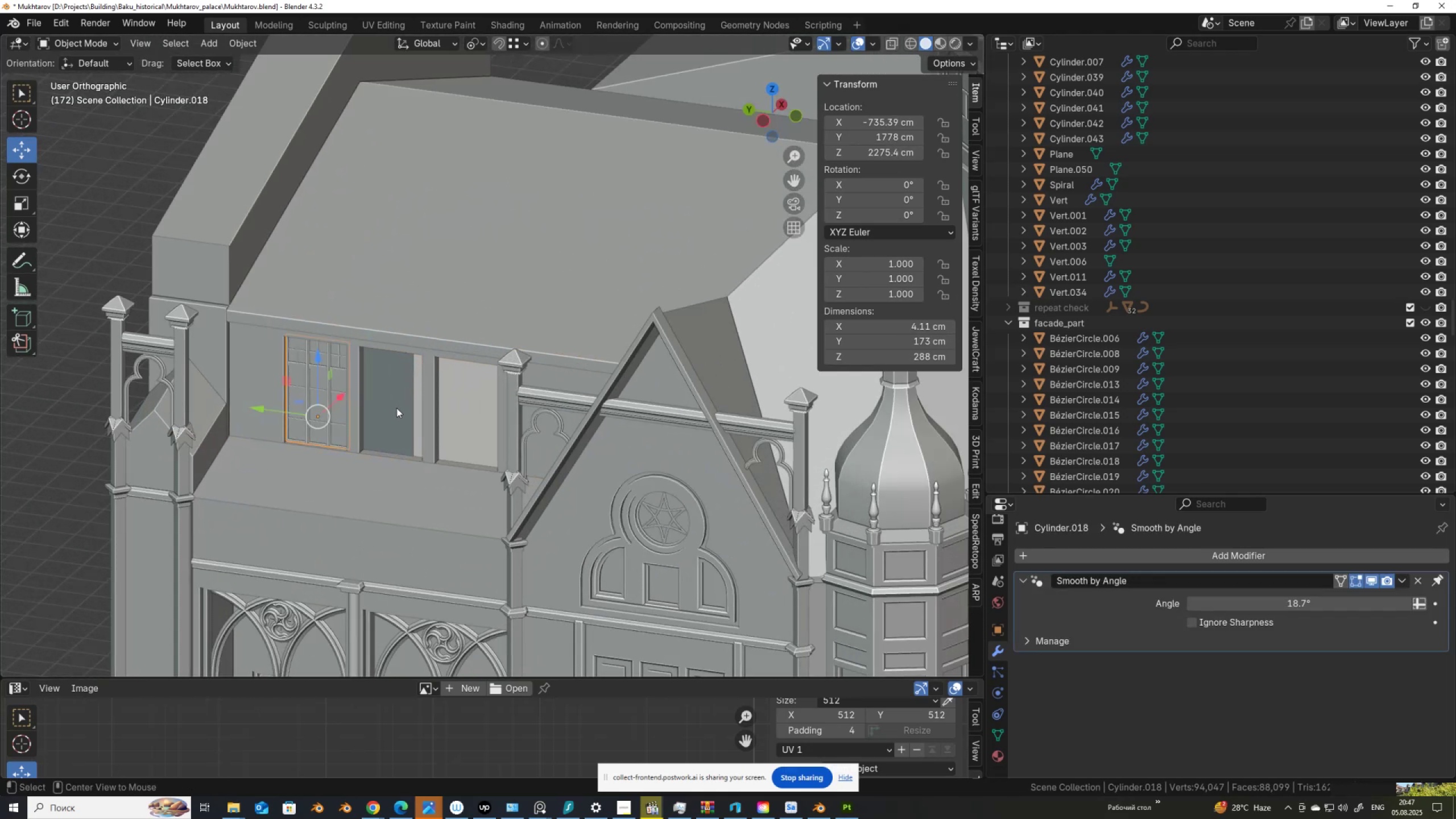 
key(Alt+D)
 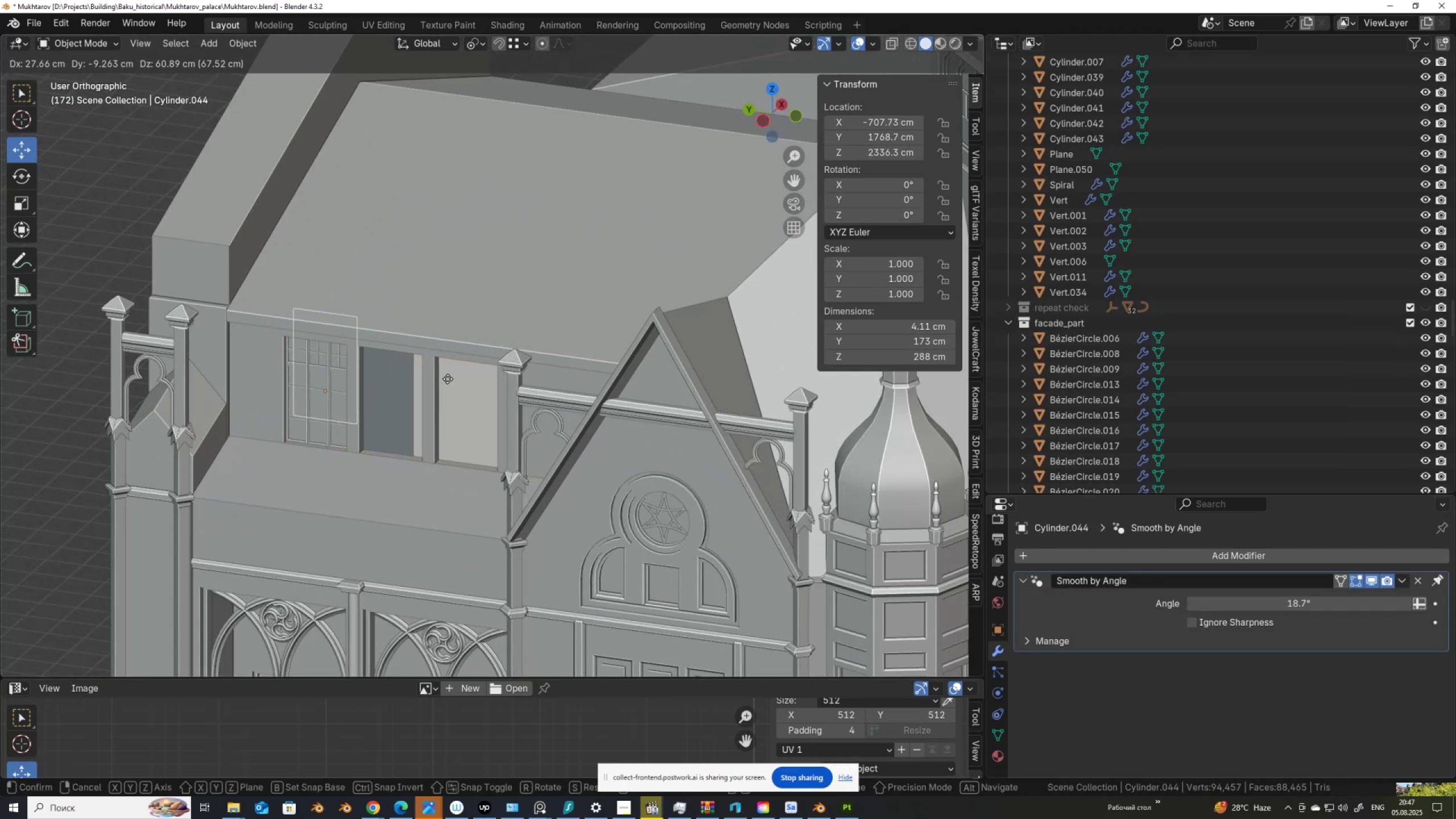 
right_click([448, 379])
 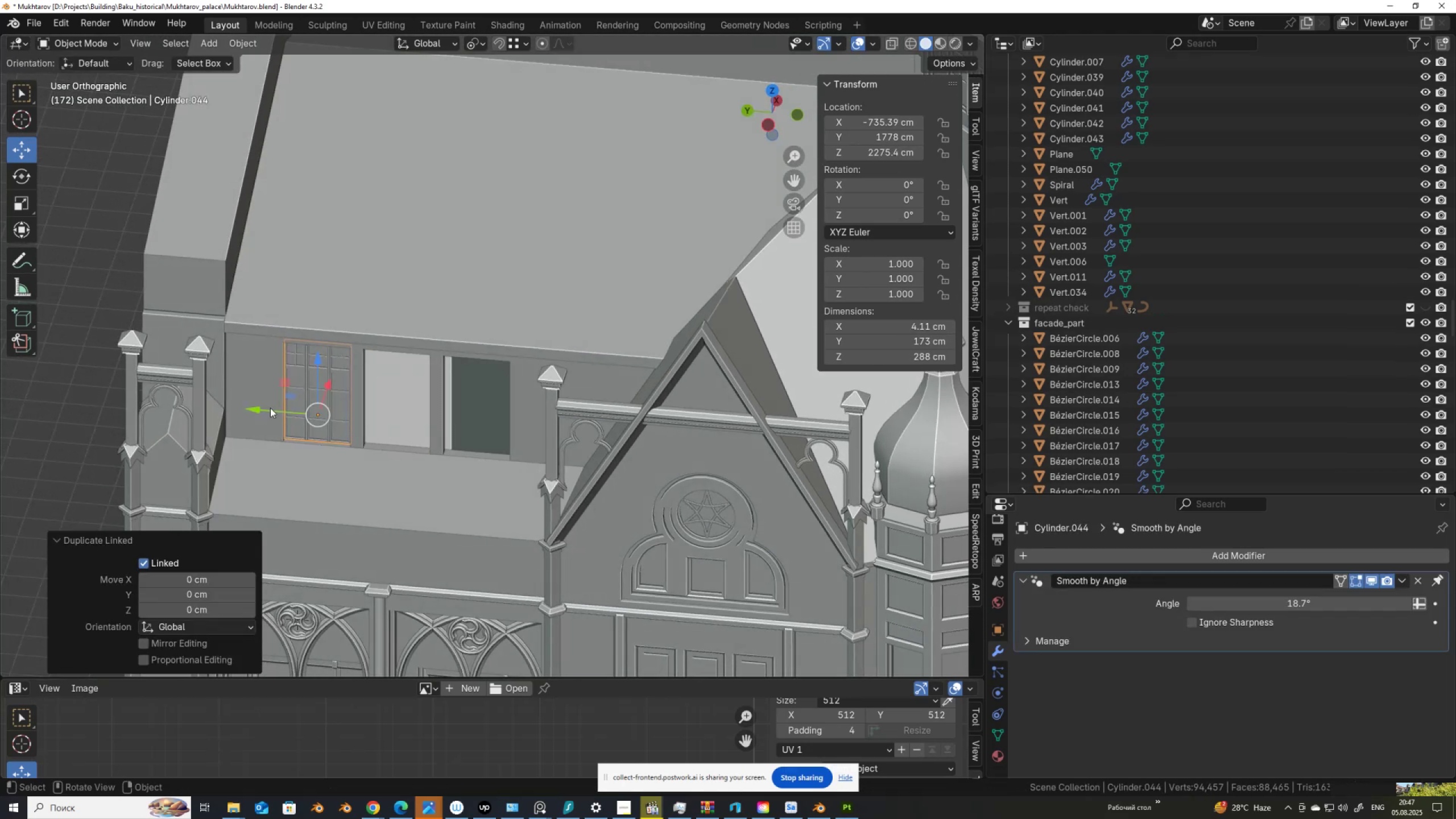 
left_click_drag(start_coordinate=[259, 408], to_coordinate=[431, 444])
 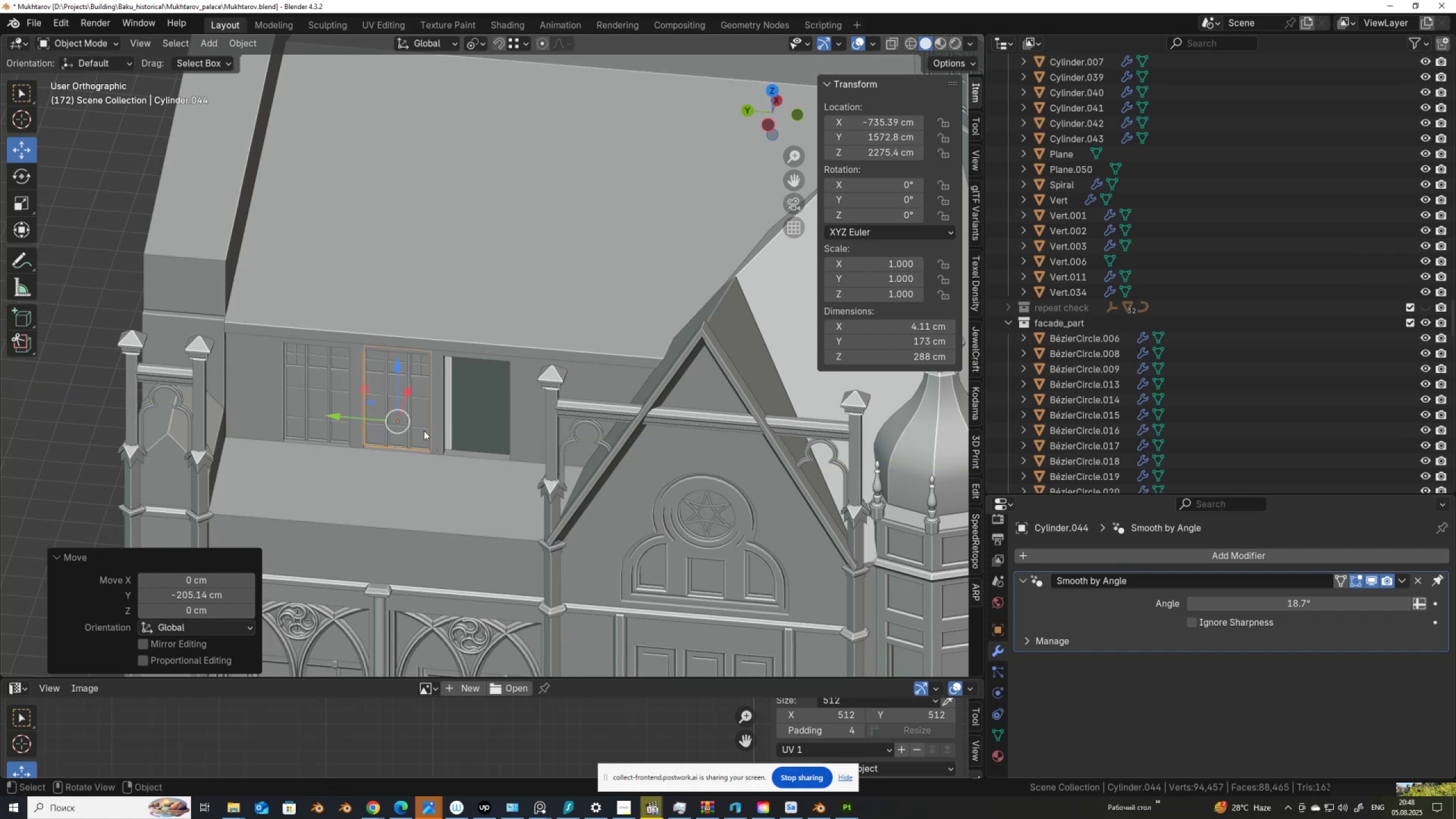 
hold_key(key=ControlLeft, duration=1.39)
 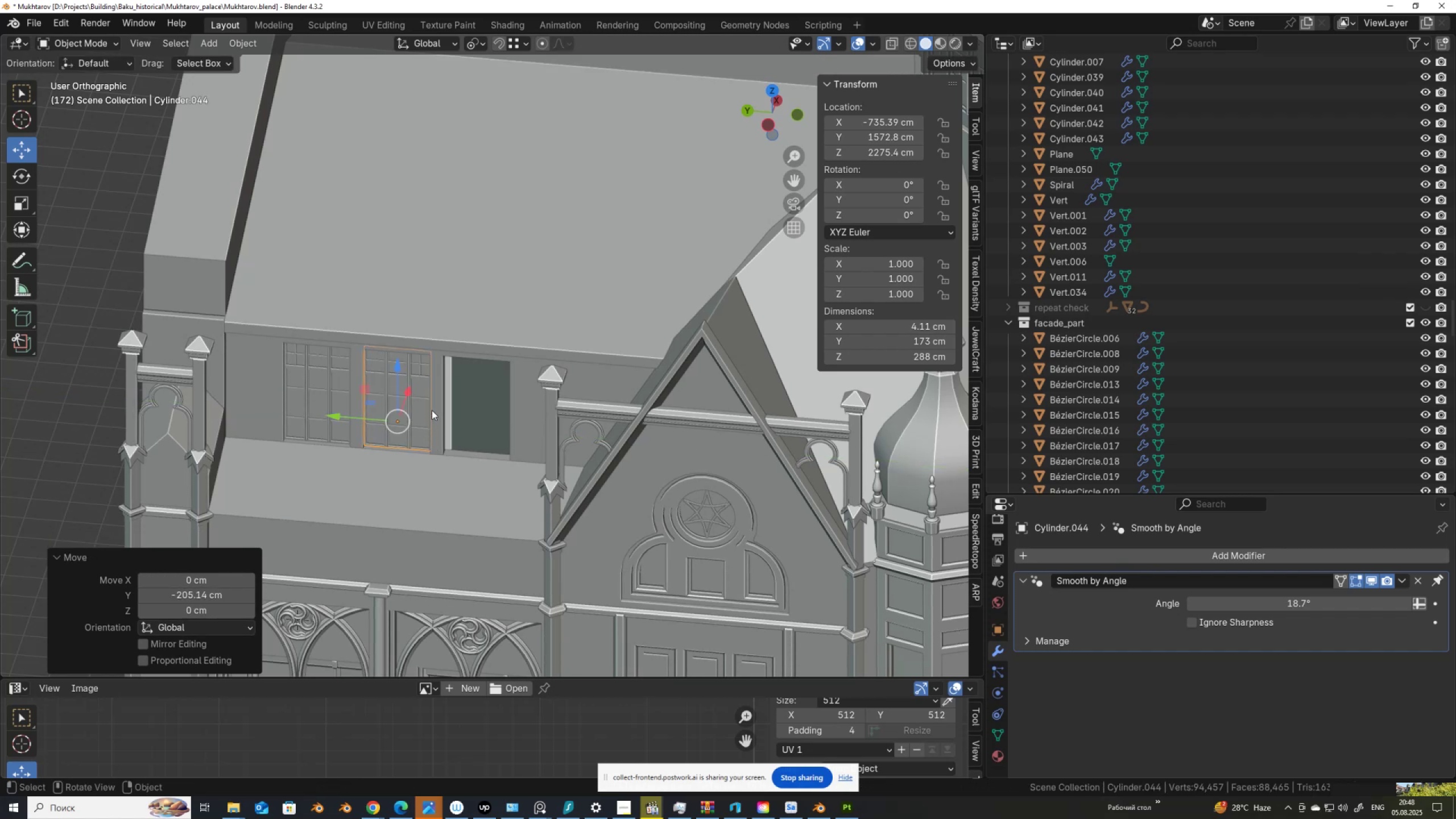 
key(Alt+D)
 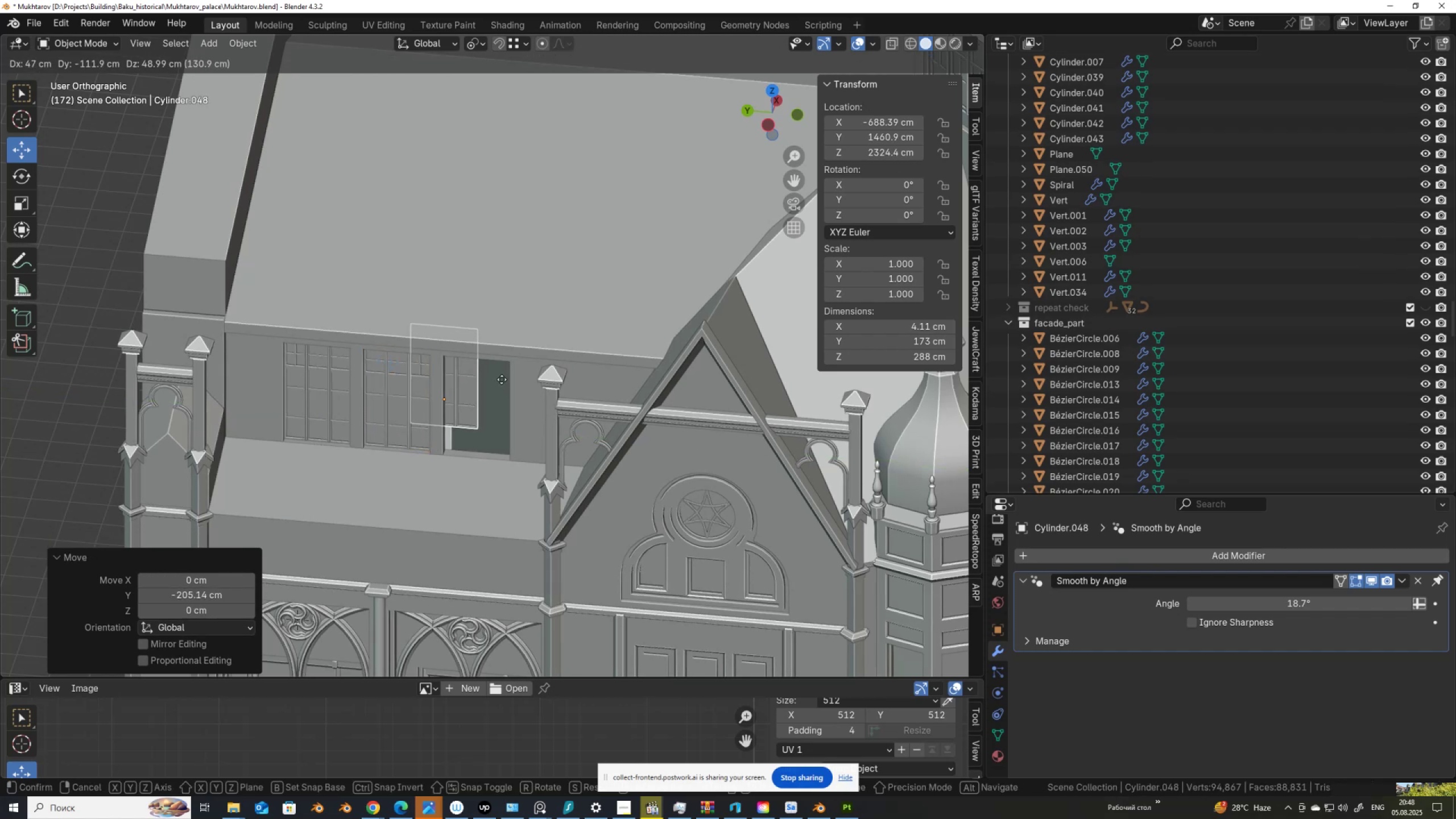 
right_click([502, 379])
 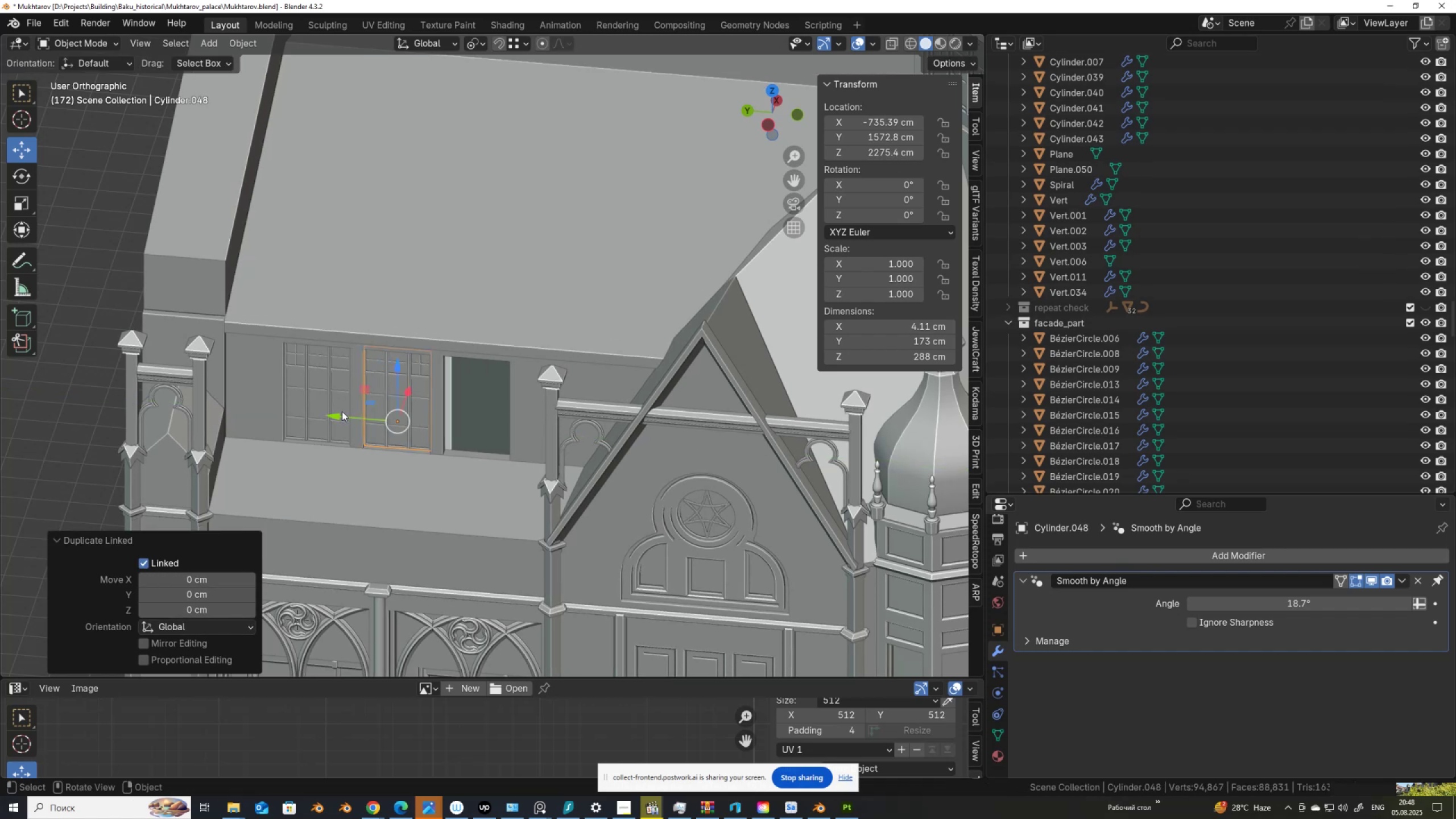 
left_click_drag(start_coordinate=[336, 417], to_coordinate=[509, 450])
 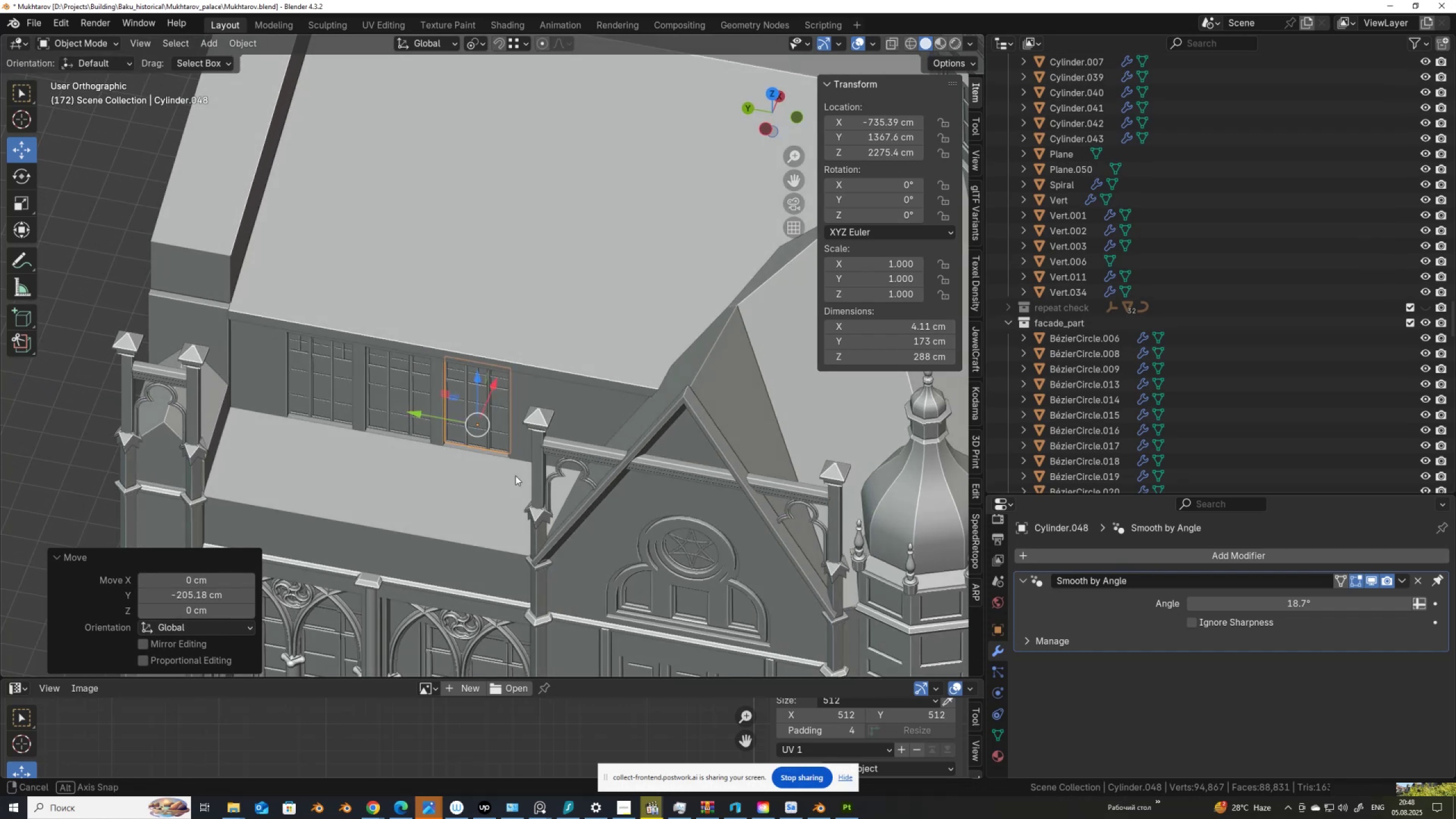 
hold_key(key=ControlLeft, duration=1.36)
 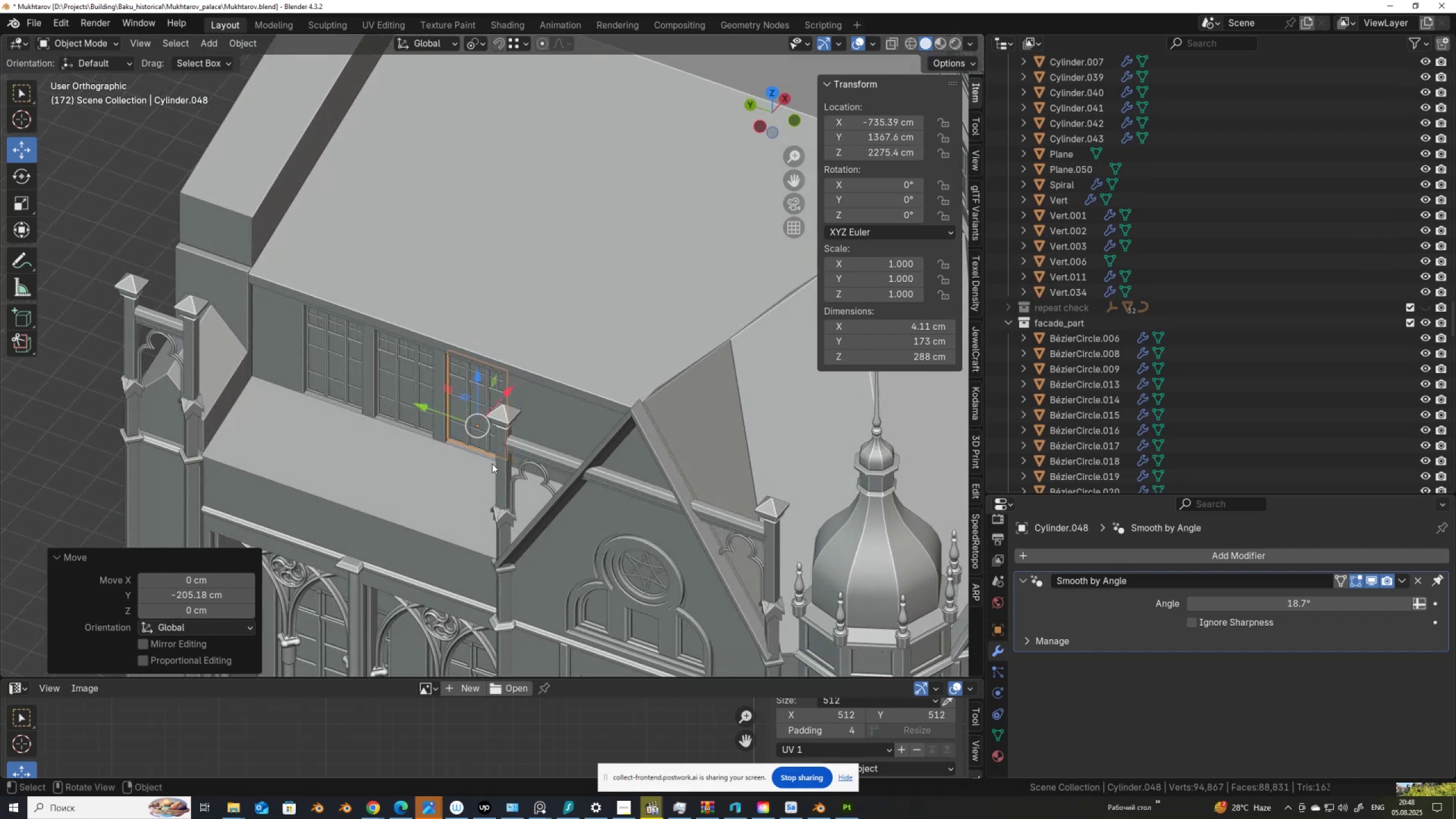 
key(Alt+AltLeft)
 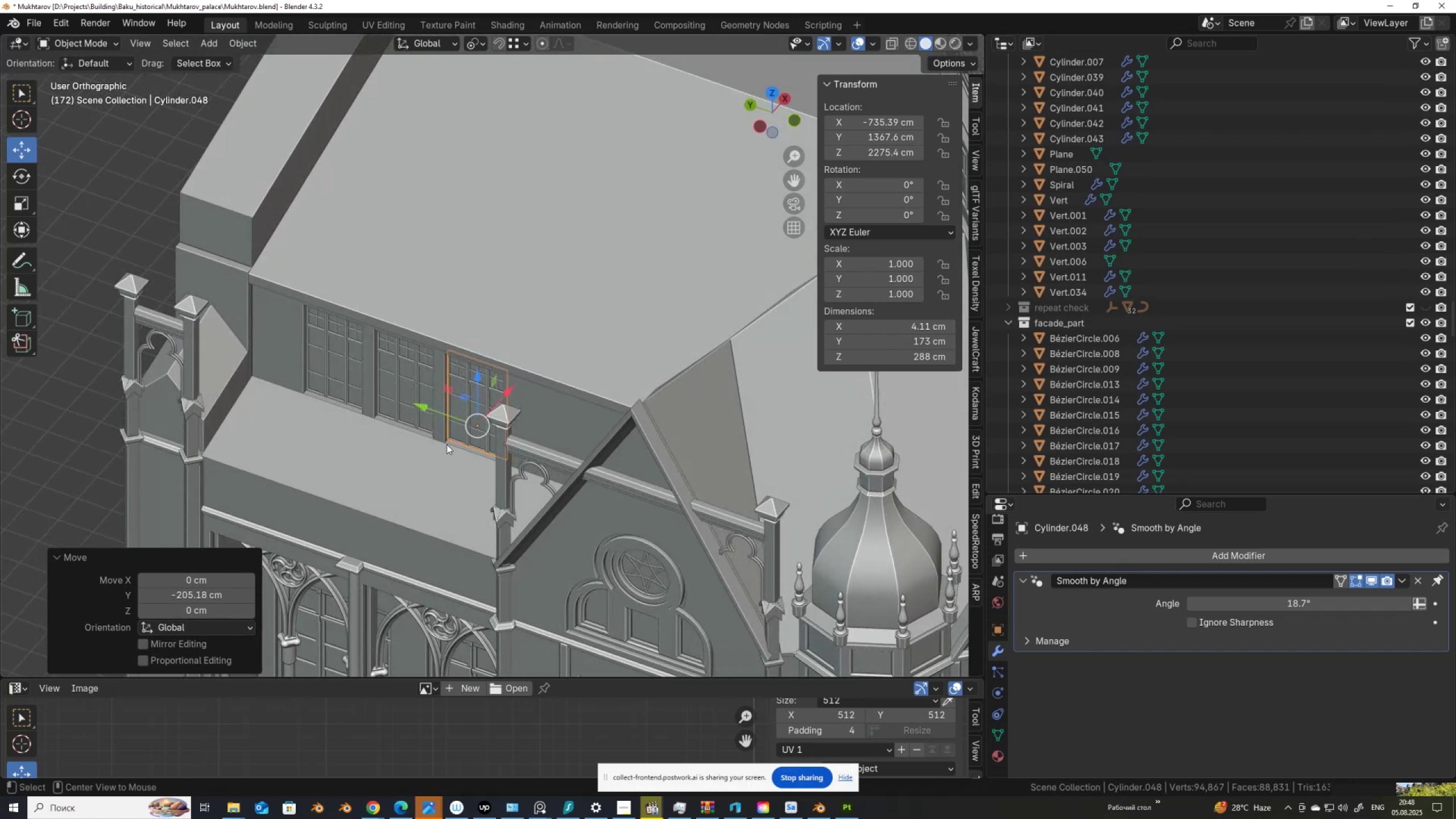 
key(Alt+D)
 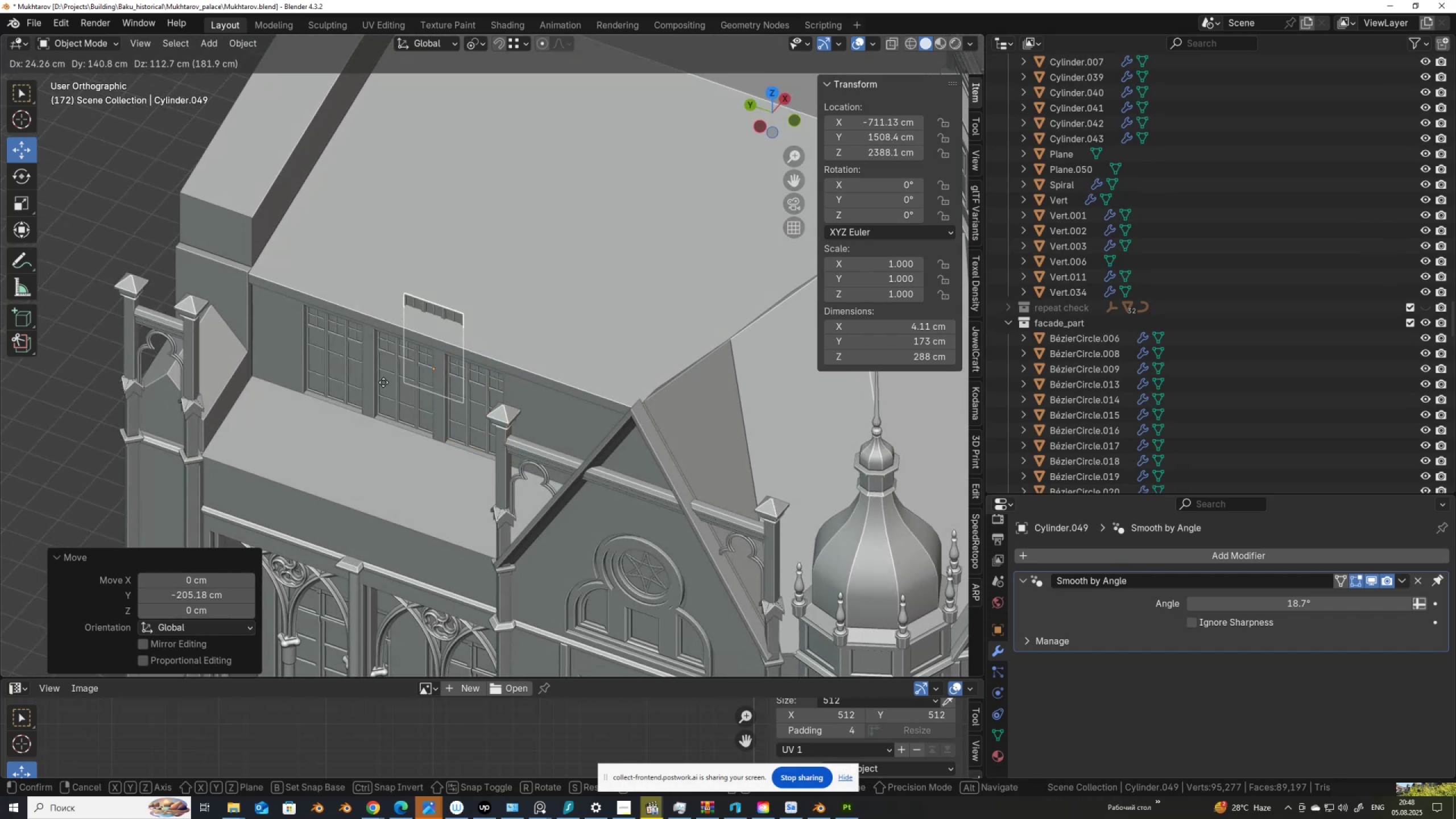 
right_click([383, 382])
 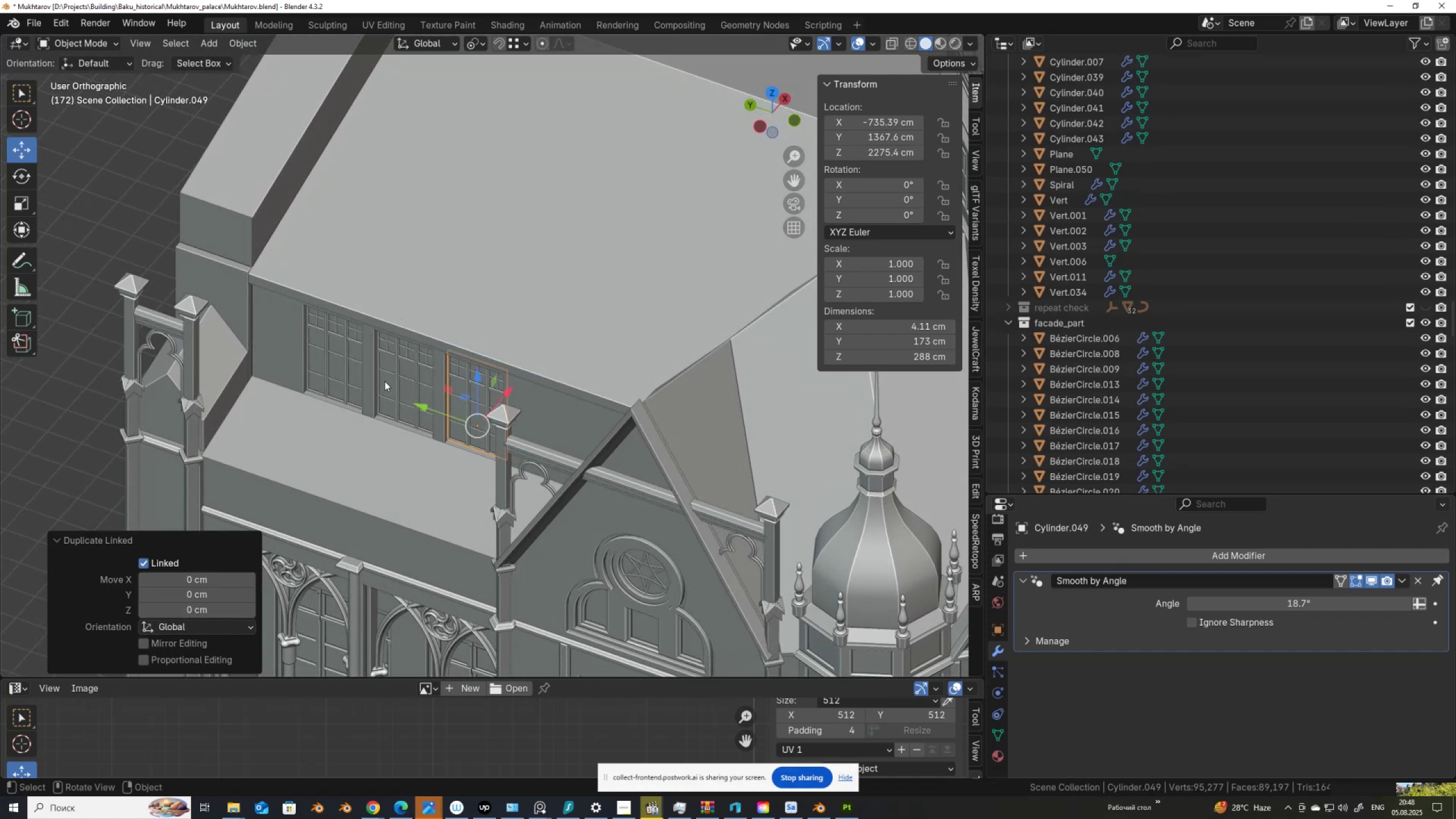 
scroll: coordinate [517, 383], scroll_direction: down, amount: 7.0
 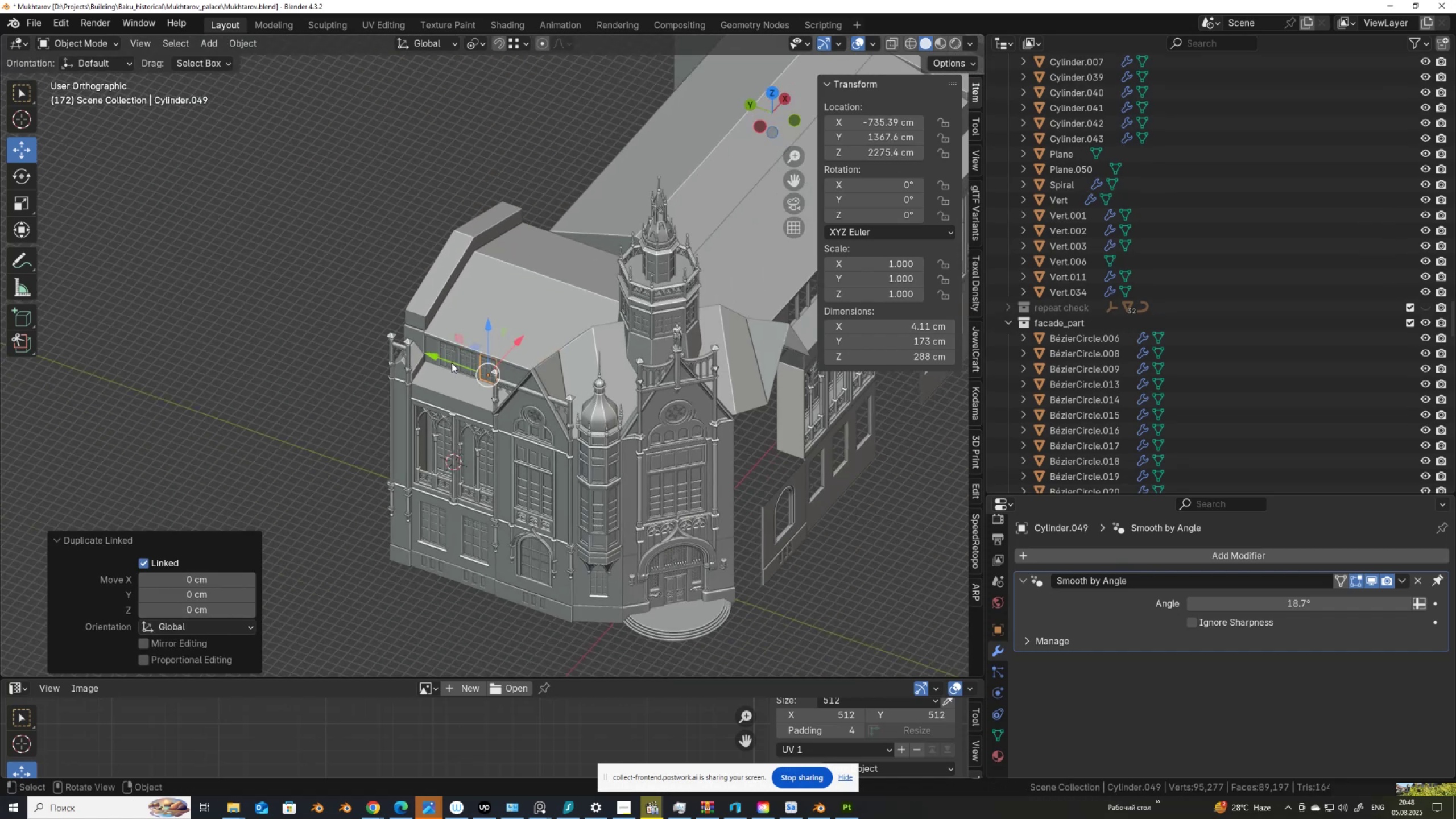 
left_click_drag(start_coordinate=[453, 363], to_coordinate=[723, 487])
 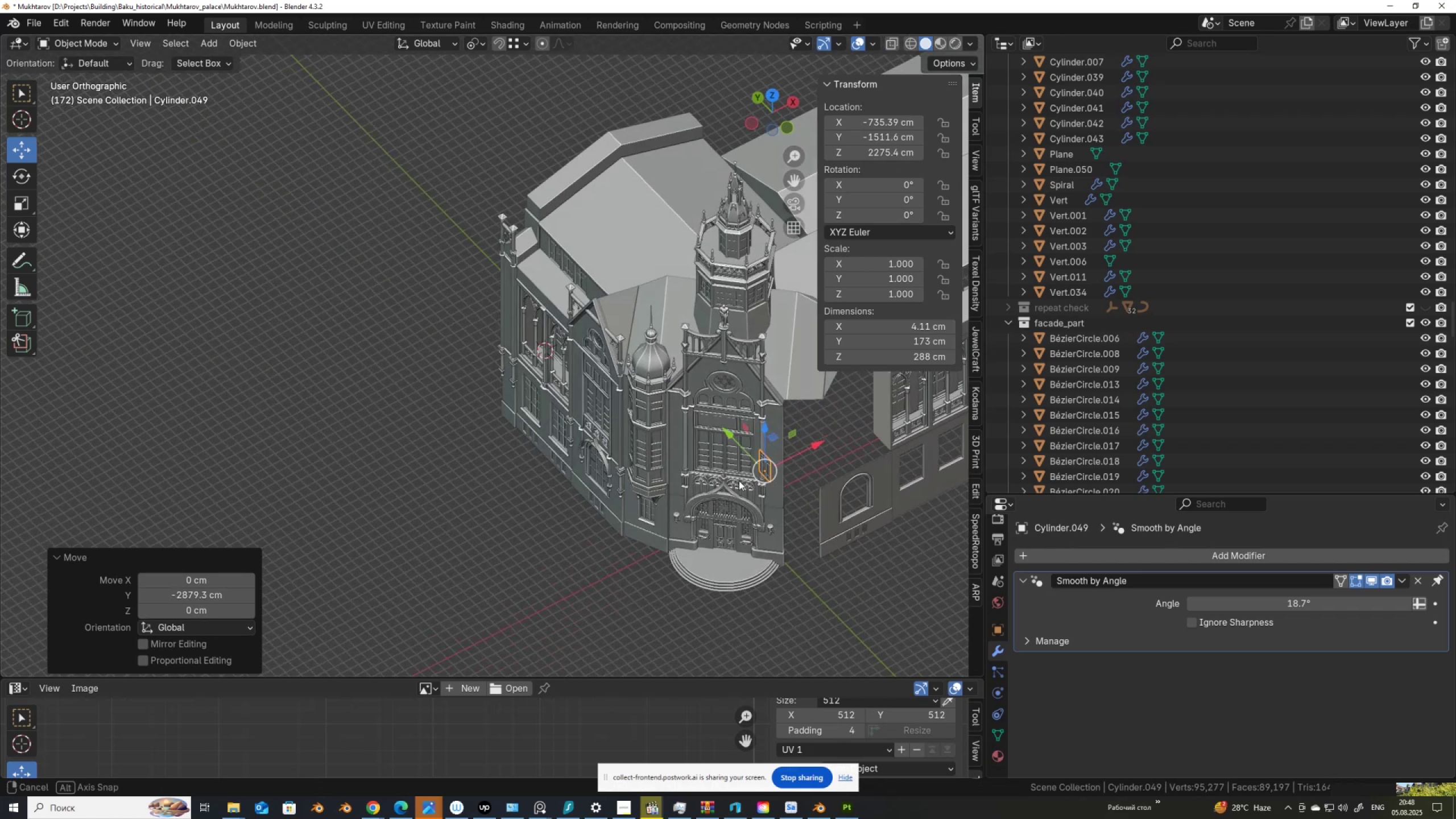 
hold_key(key=ShiftLeft, duration=0.41)
scroll: coordinate [486, 470], scroll_direction: up, amount: 2.0
 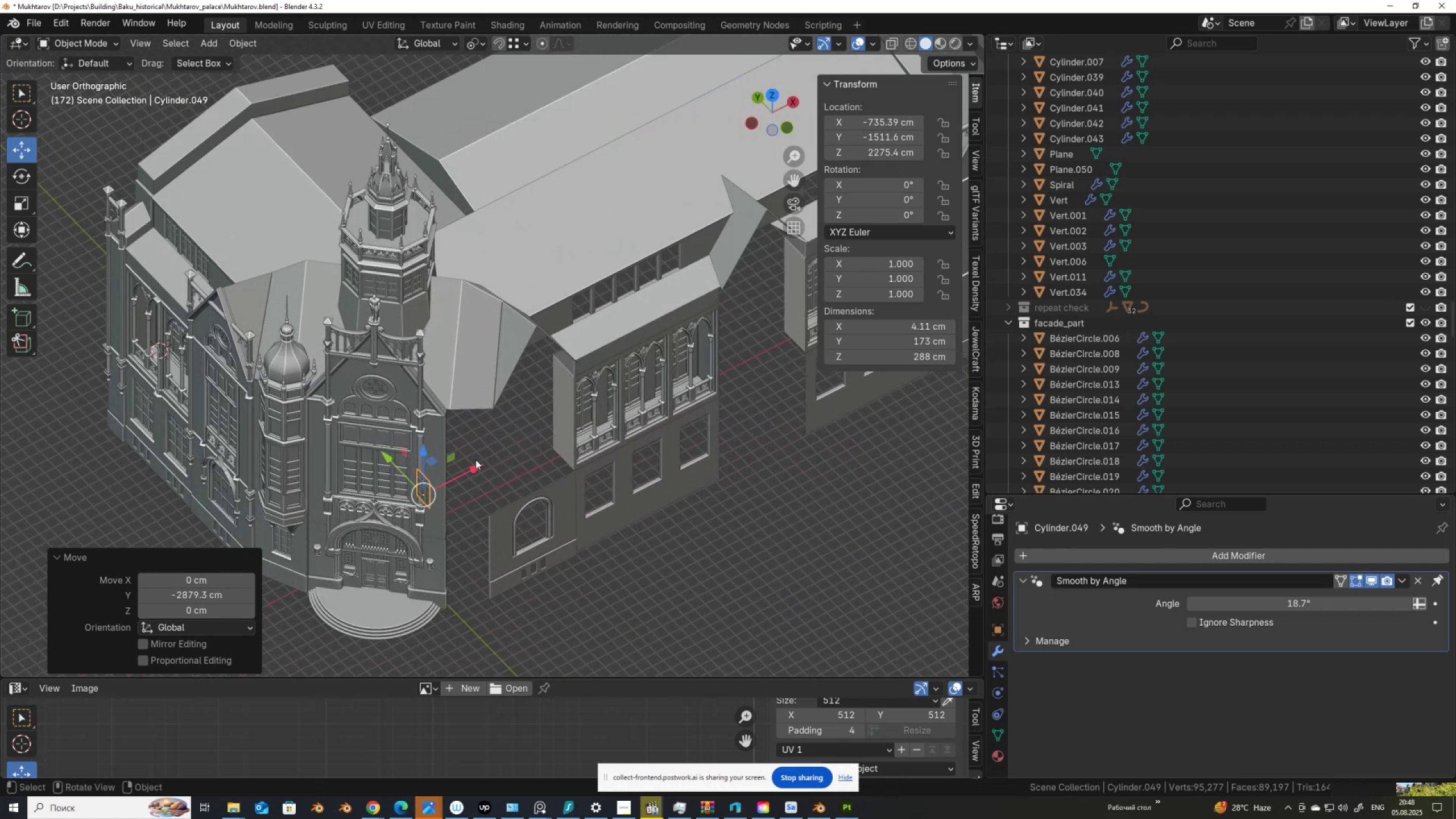 
left_click_drag(start_coordinate=[472, 470], to_coordinate=[687, 314])
 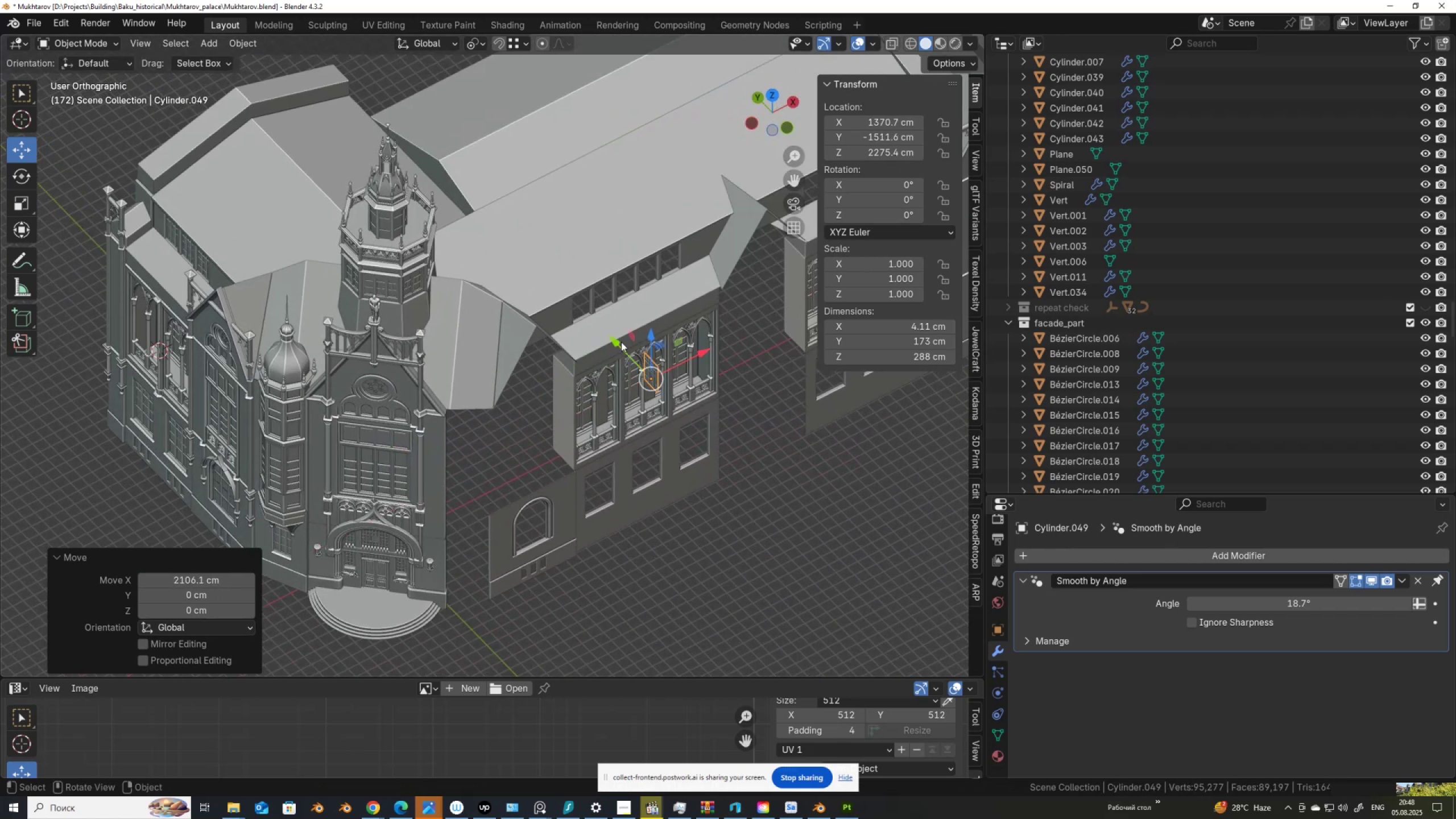 
left_click_drag(start_coordinate=[621, 342], to_coordinate=[564, 263])
 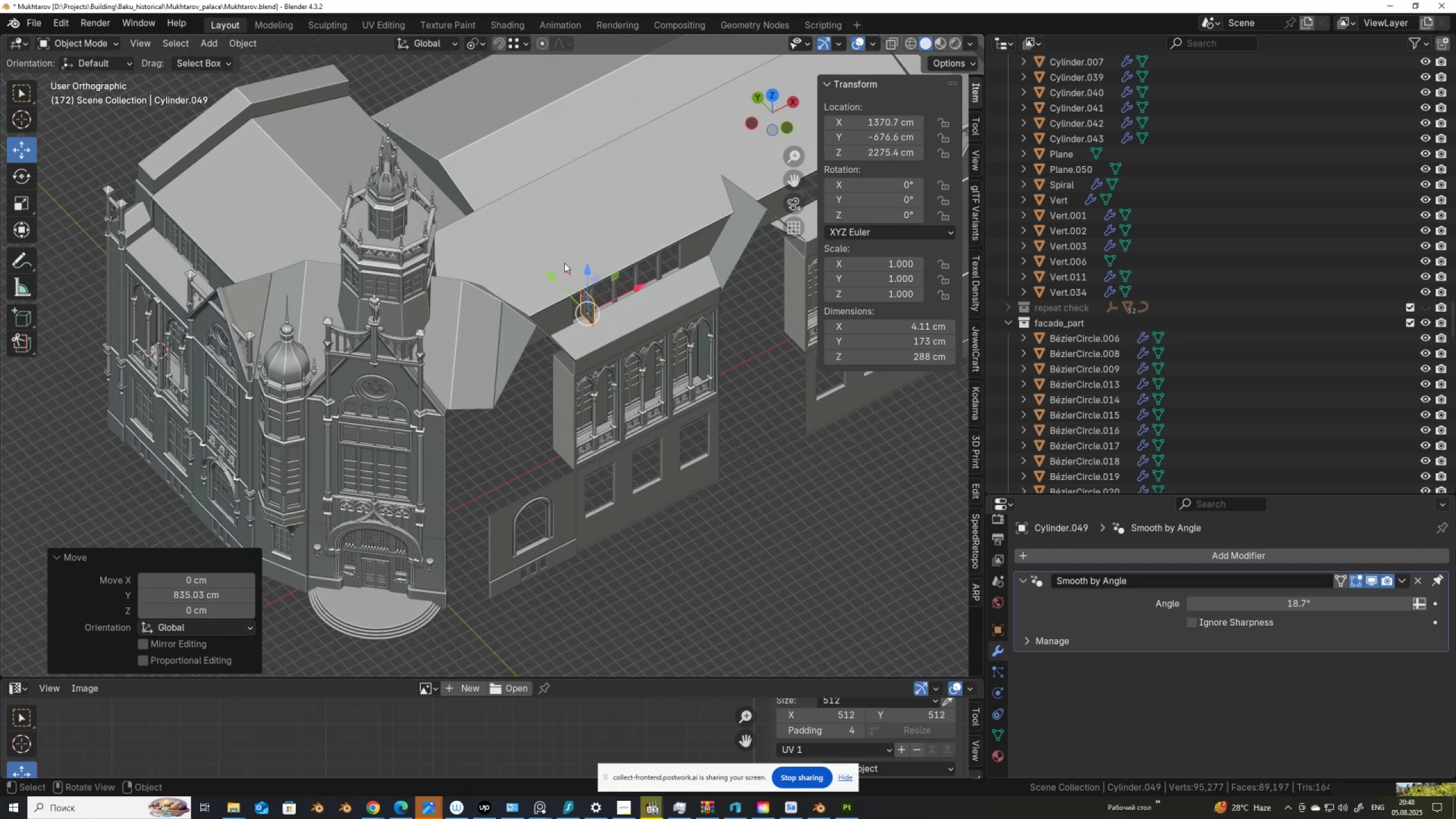 
scroll: coordinate [564, 263], scroll_direction: up, amount: 4.0
 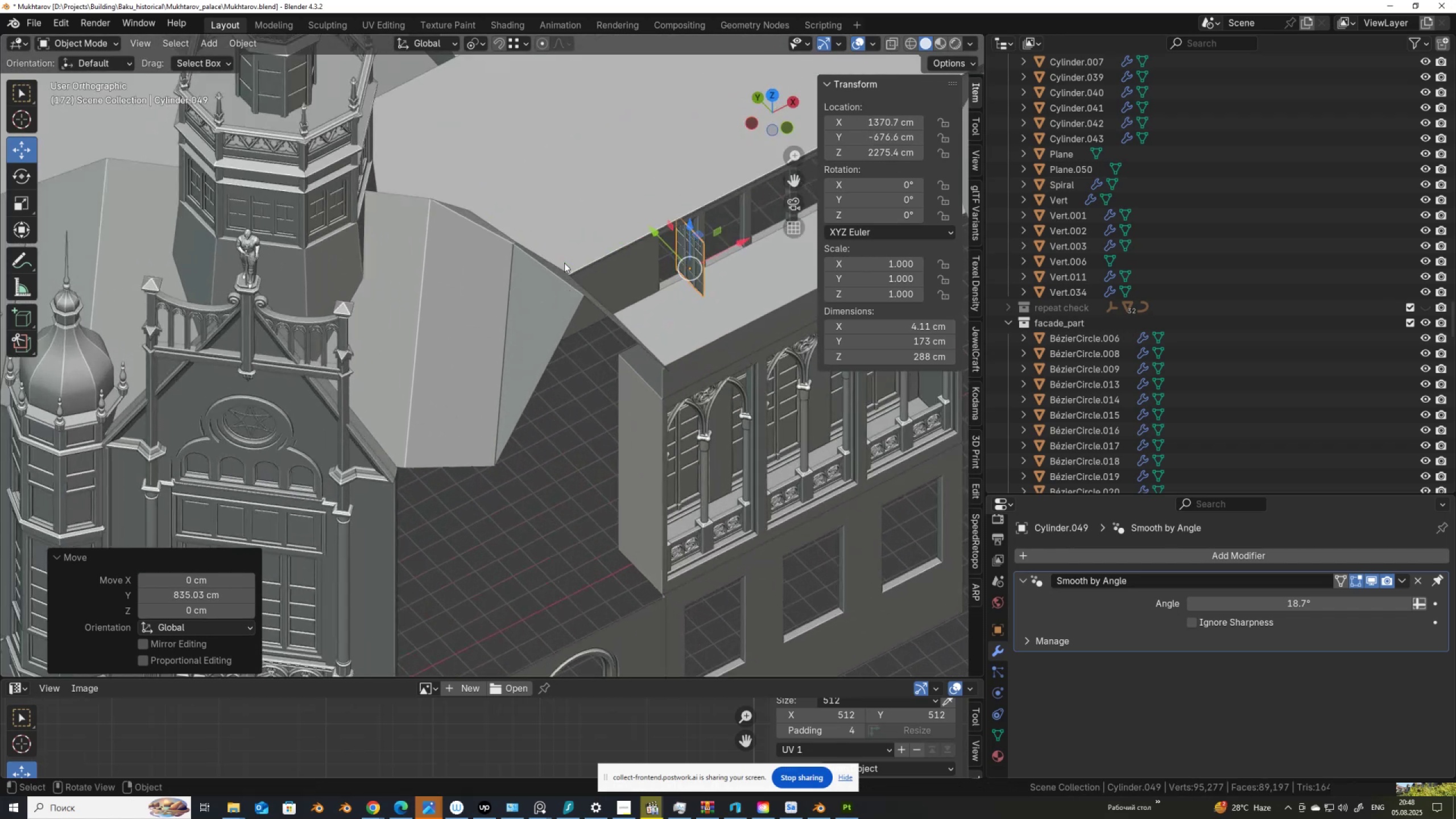 
hold_key(key=ShiftLeft, duration=0.32)
scroll: coordinate [508, 399], scroll_direction: up, amount: 7.0
 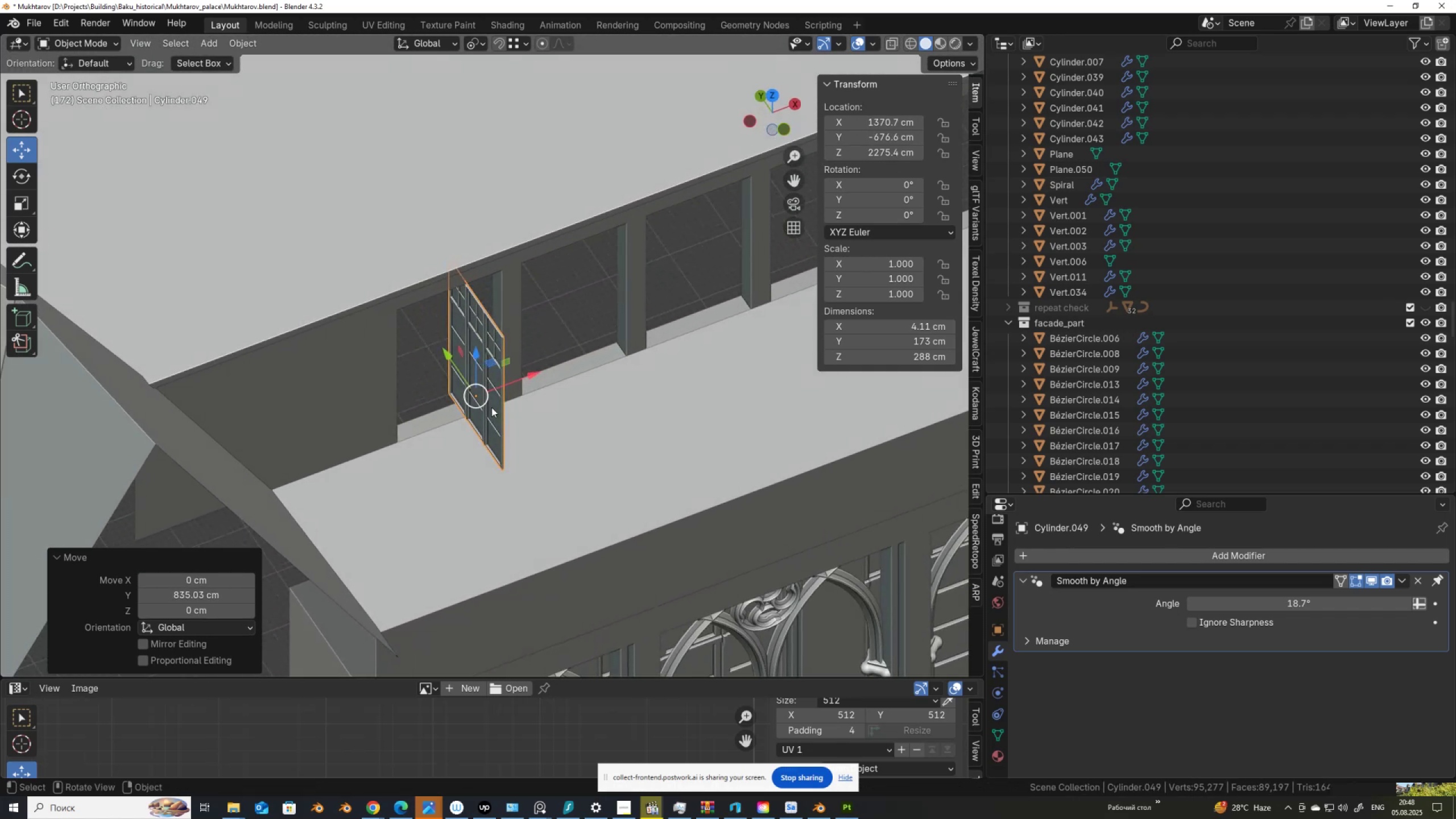 
type(rz)
 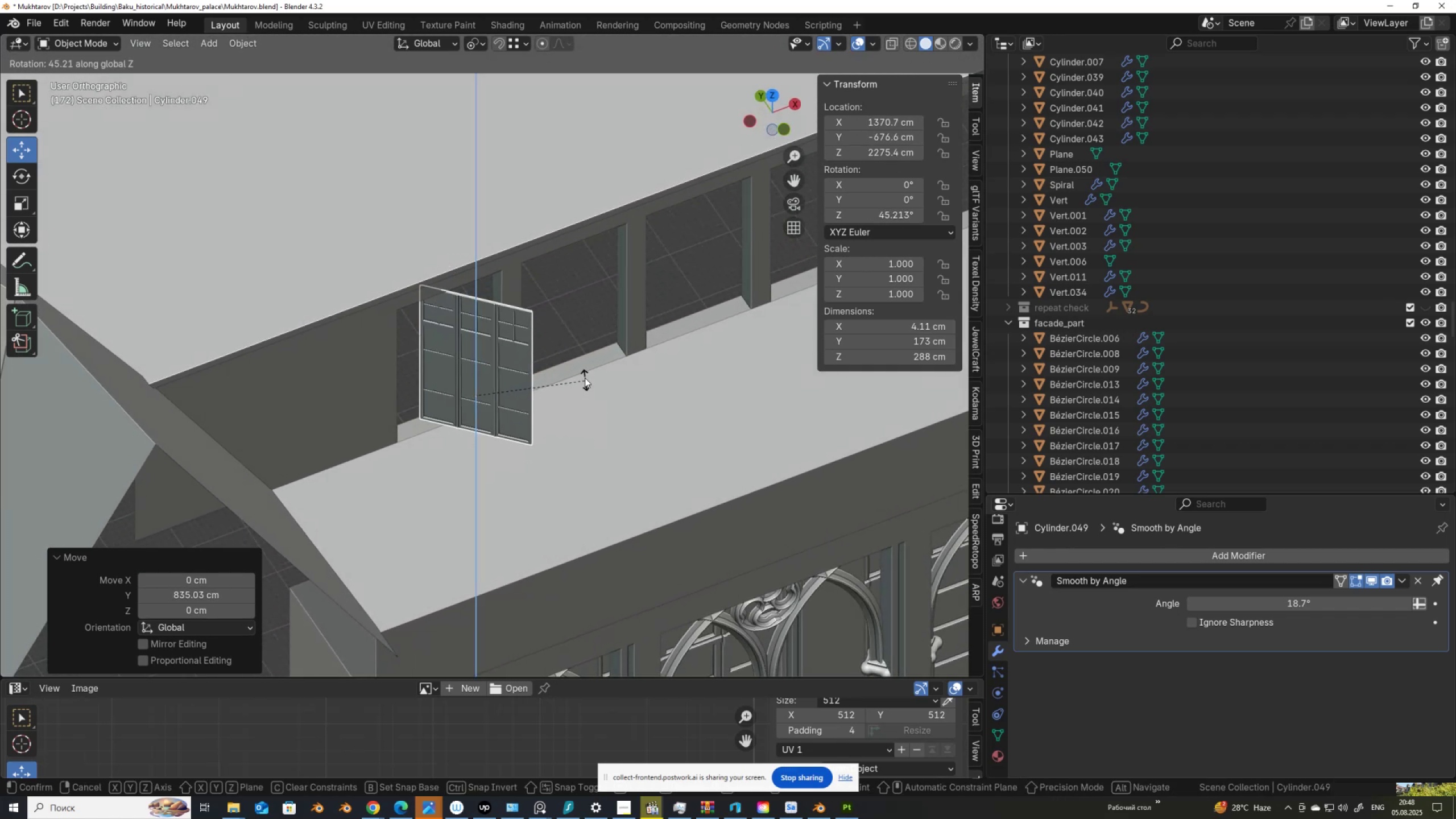 
hold_key(key=ControlLeft, duration=1.52)
 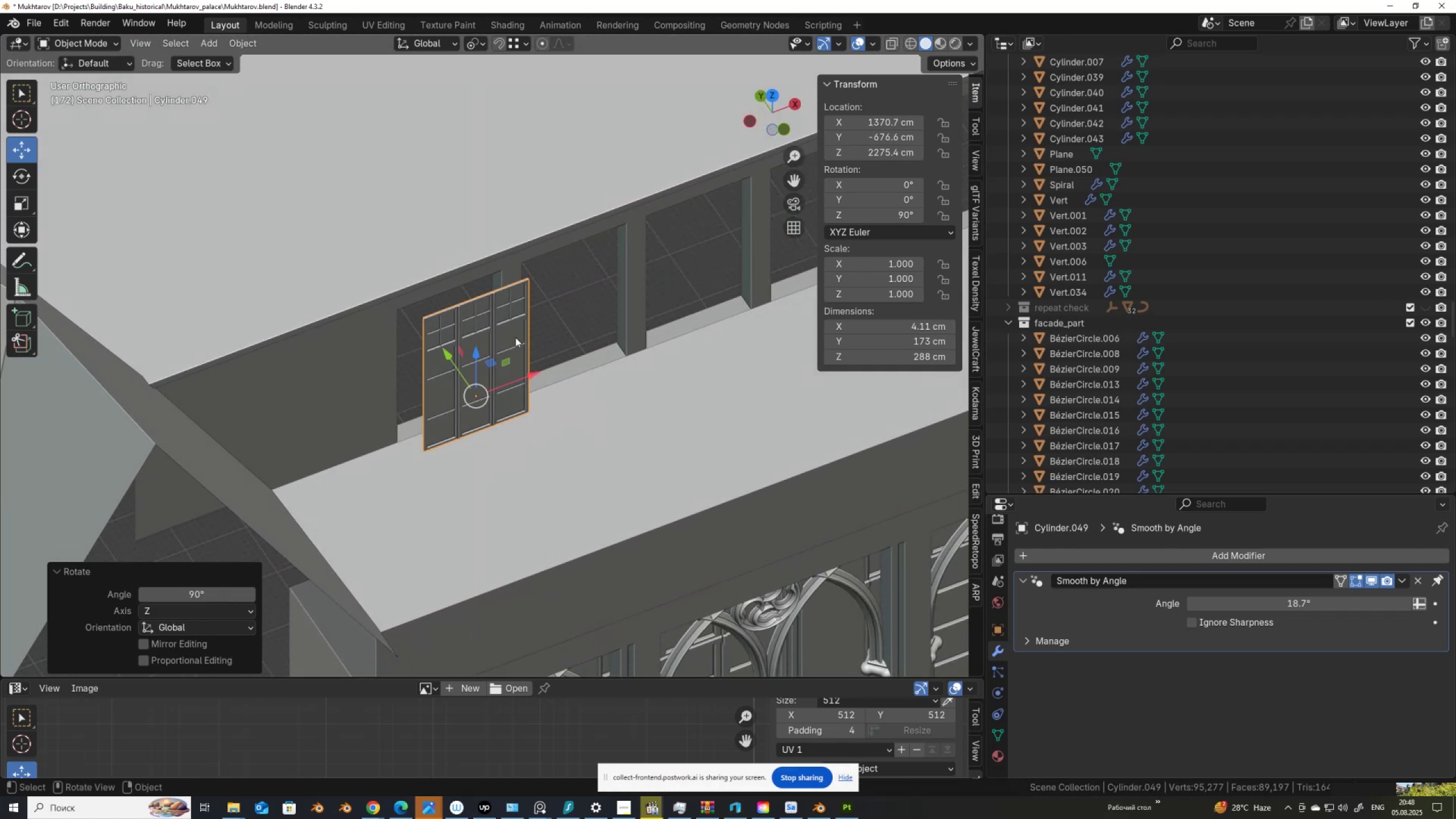 
hold_key(key=ControlLeft, duration=0.4)
left_click([550, 304])
 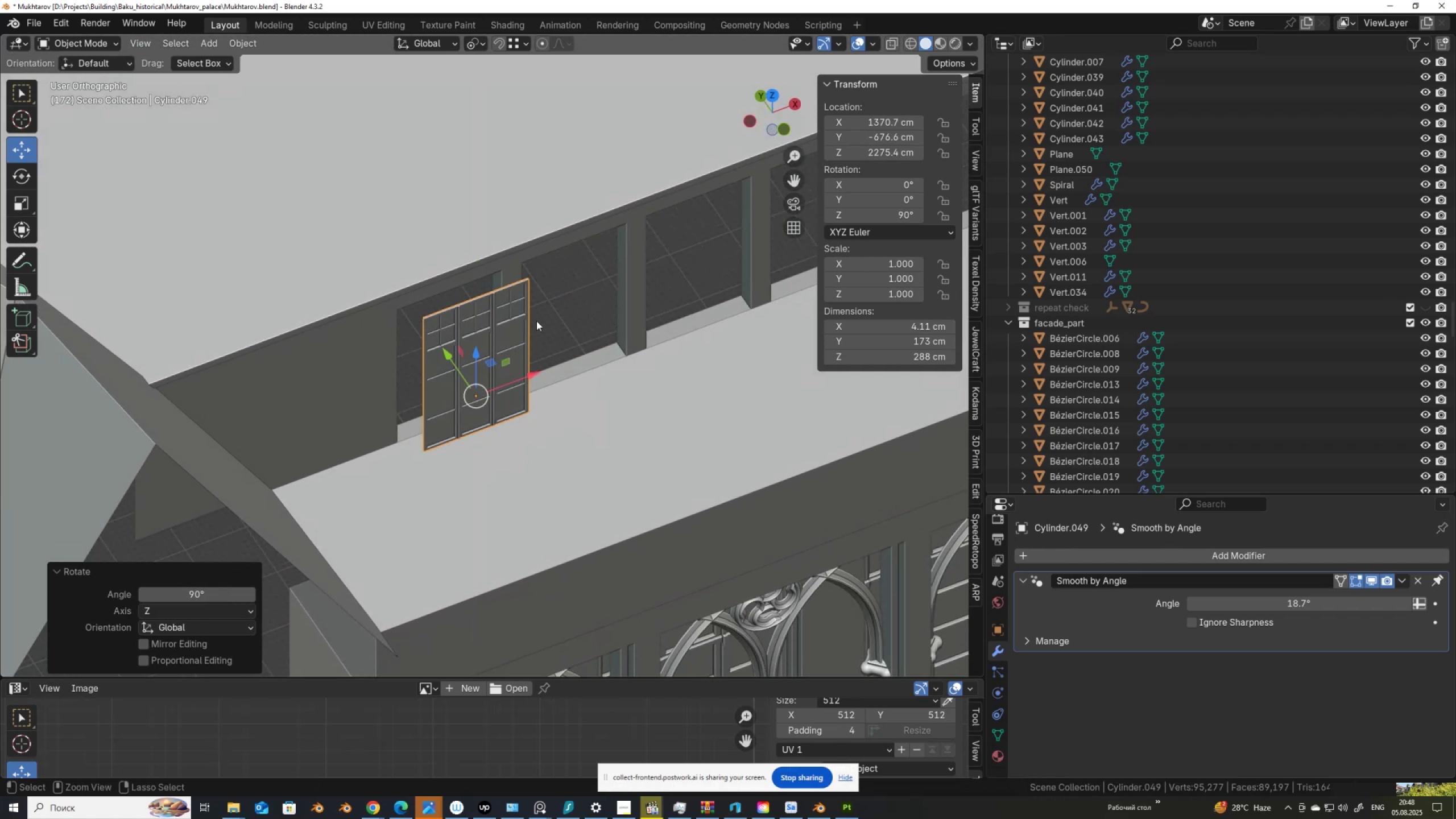 
scroll: coordinate [512, 340], scroll_direction: up, amount: 3.0
 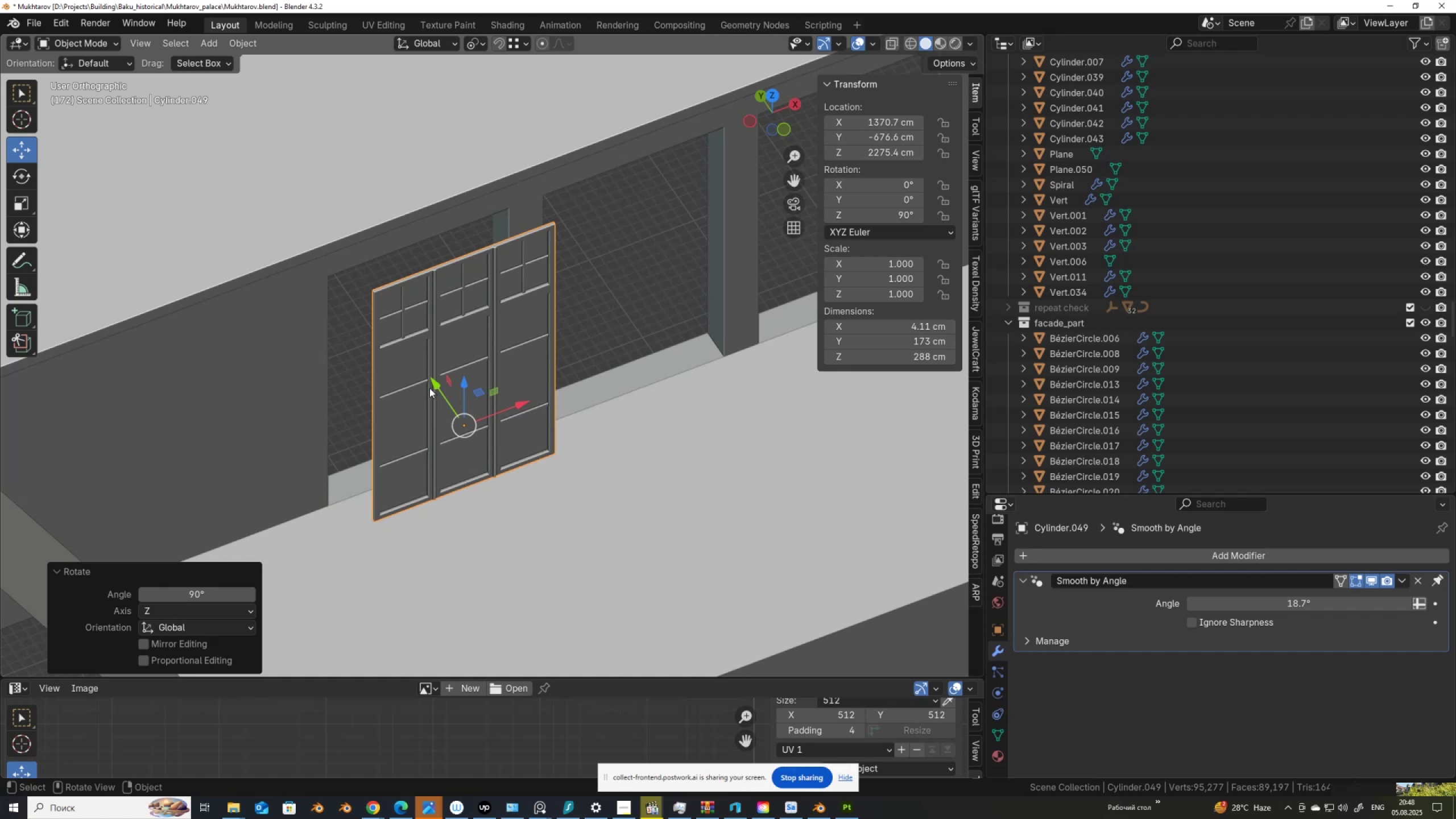 
left_click_drag(start_coordinate=[430, 375], to_coordinate=[371, 301])
 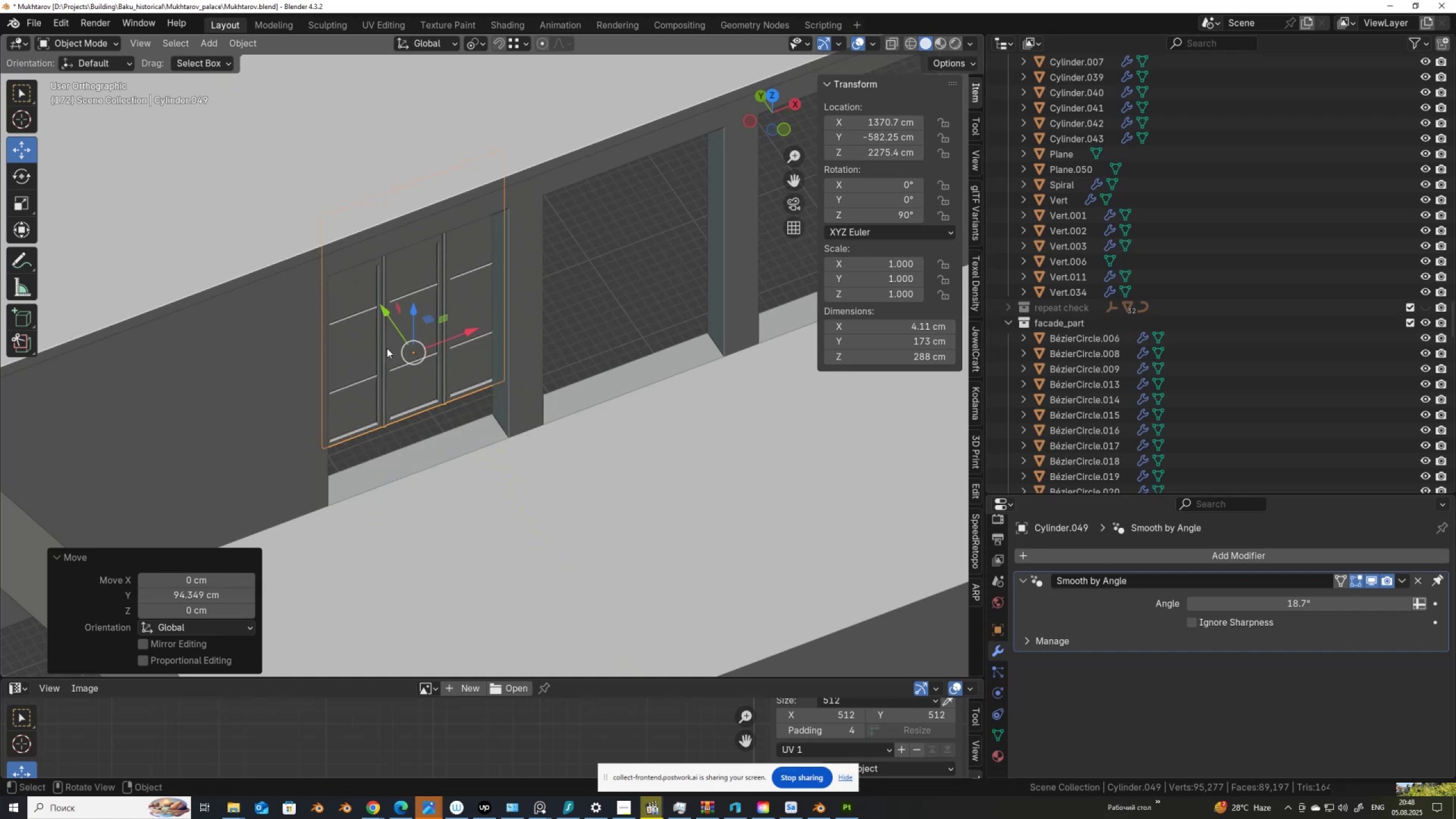 
scroll: coordinate [619, 370], scroll_direction: down, amount: 9.0
 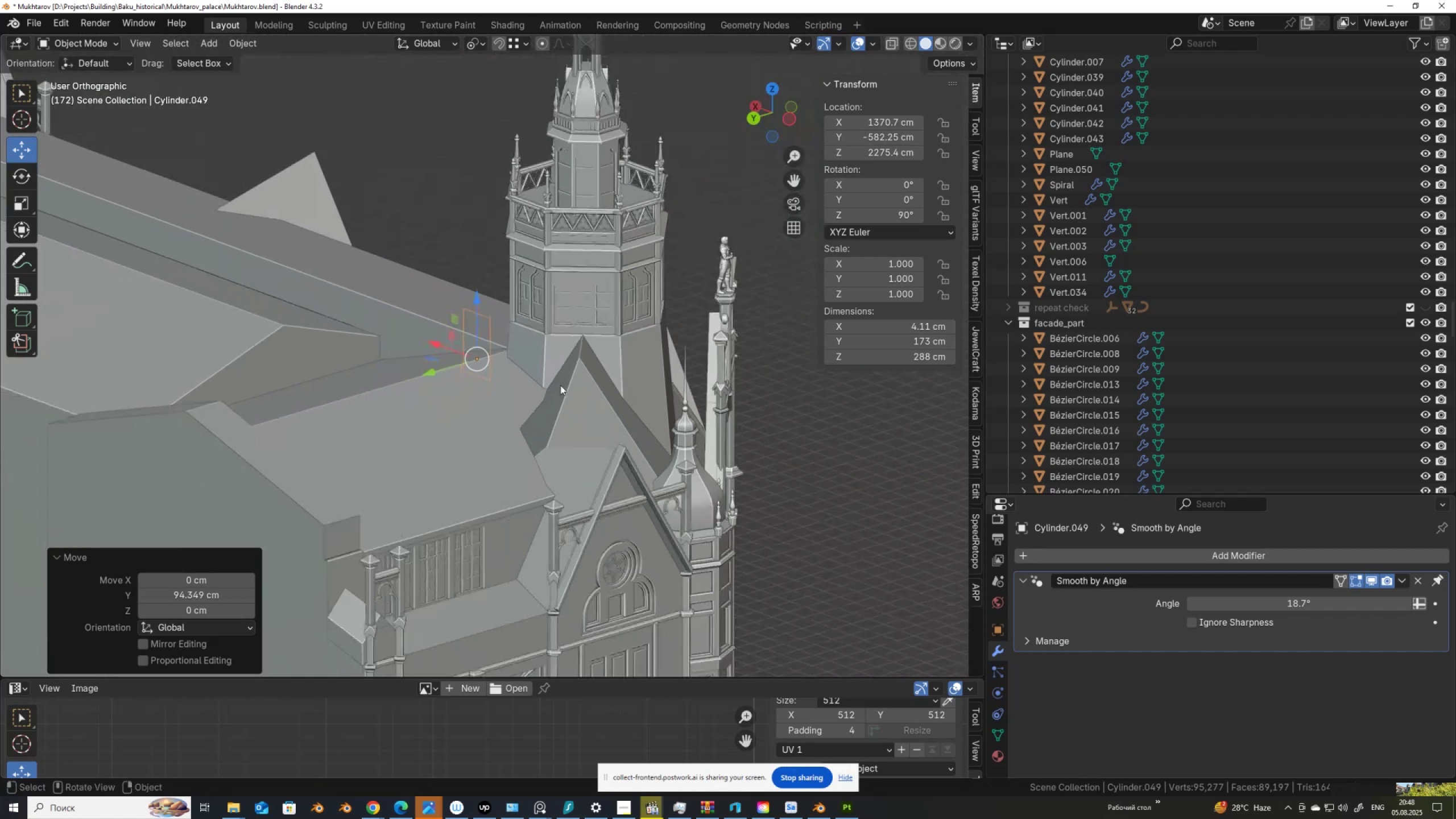 
hold_key(key=ShiftLeft, duration=0.61)
 